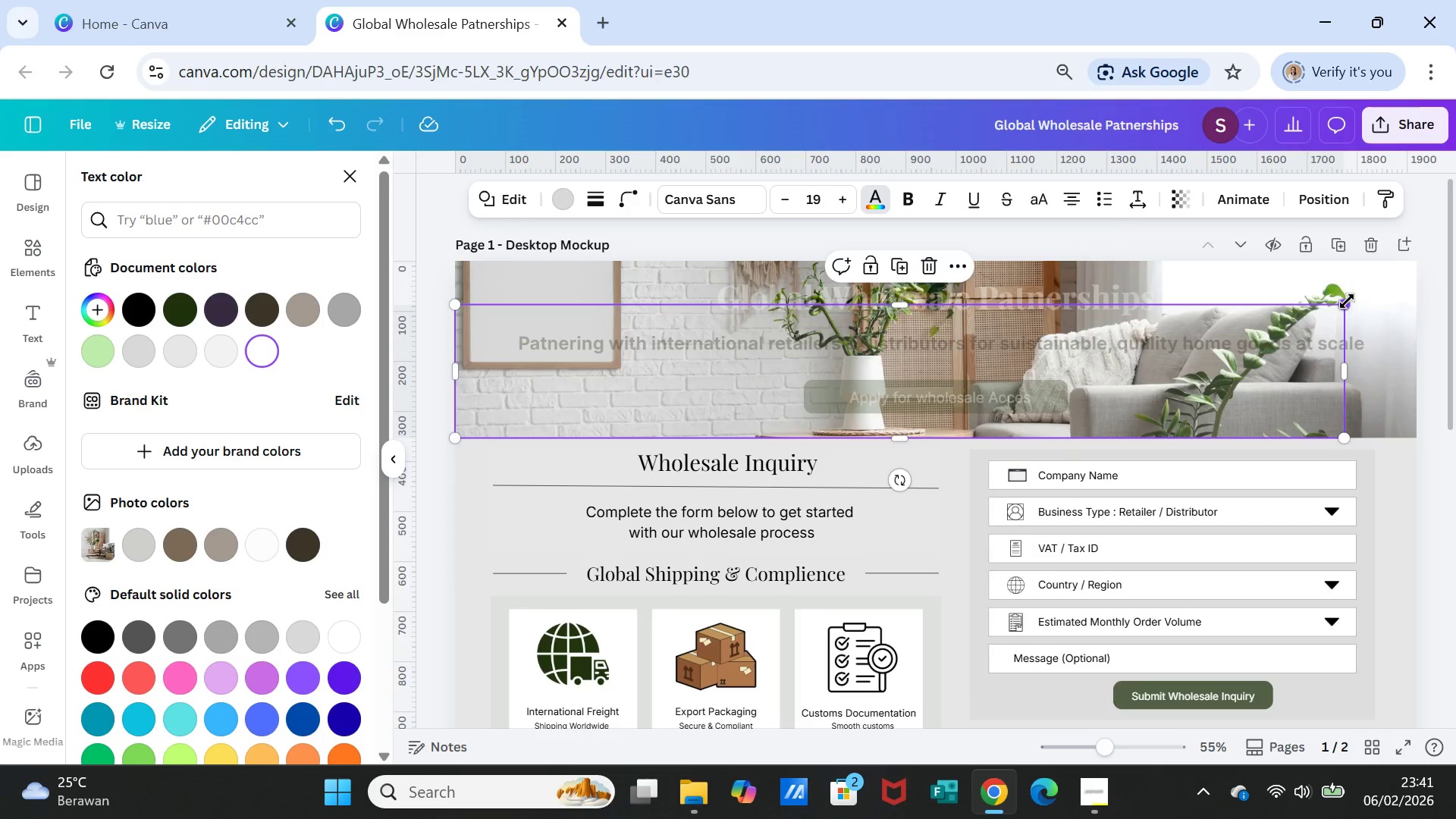 
left_click_drag(start_coordinate=[1348, 300], to_coordinate=[1417, 258])
 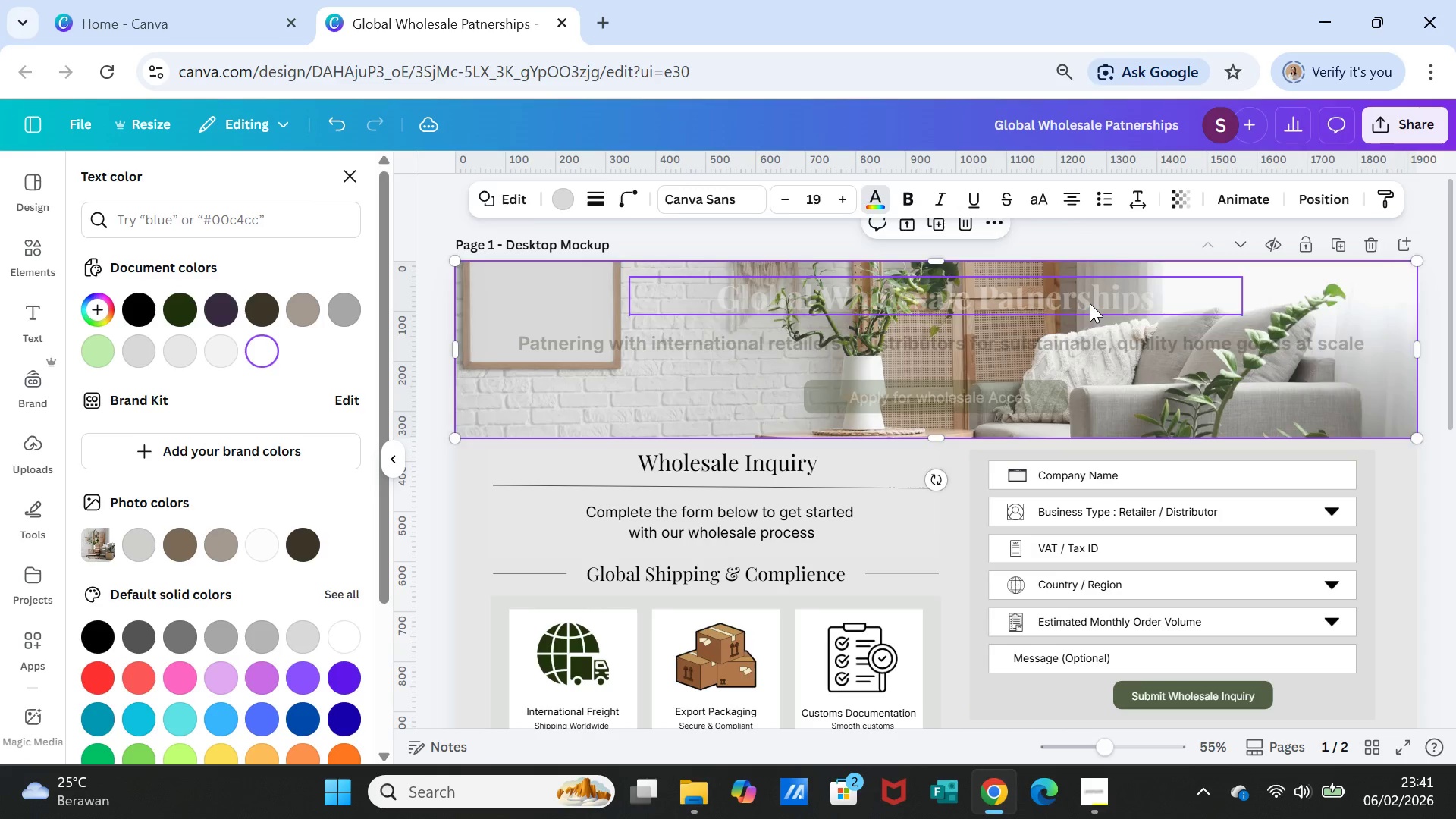 
left_click([1090, 303])
 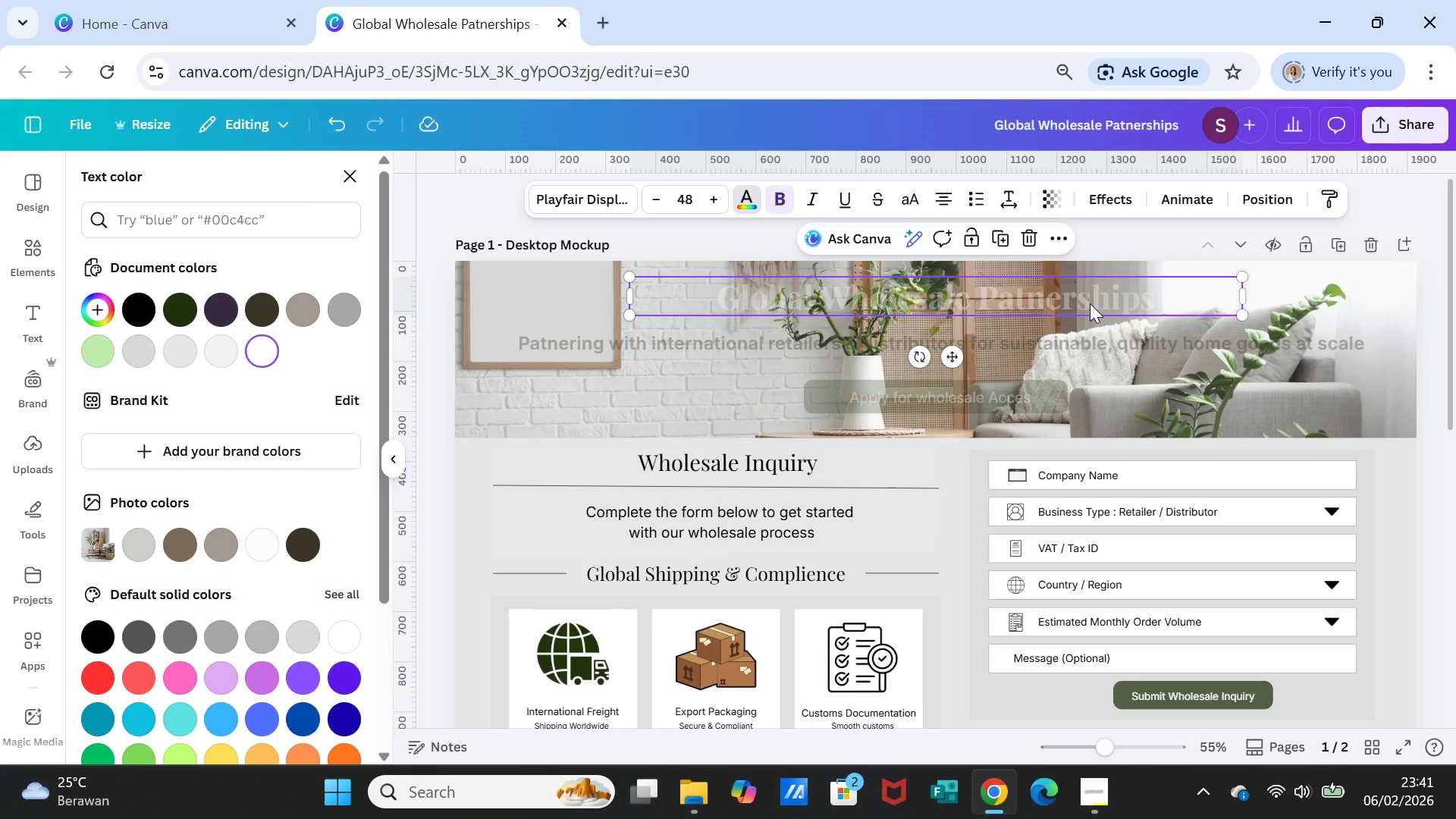 
right_click([1090, 303])
 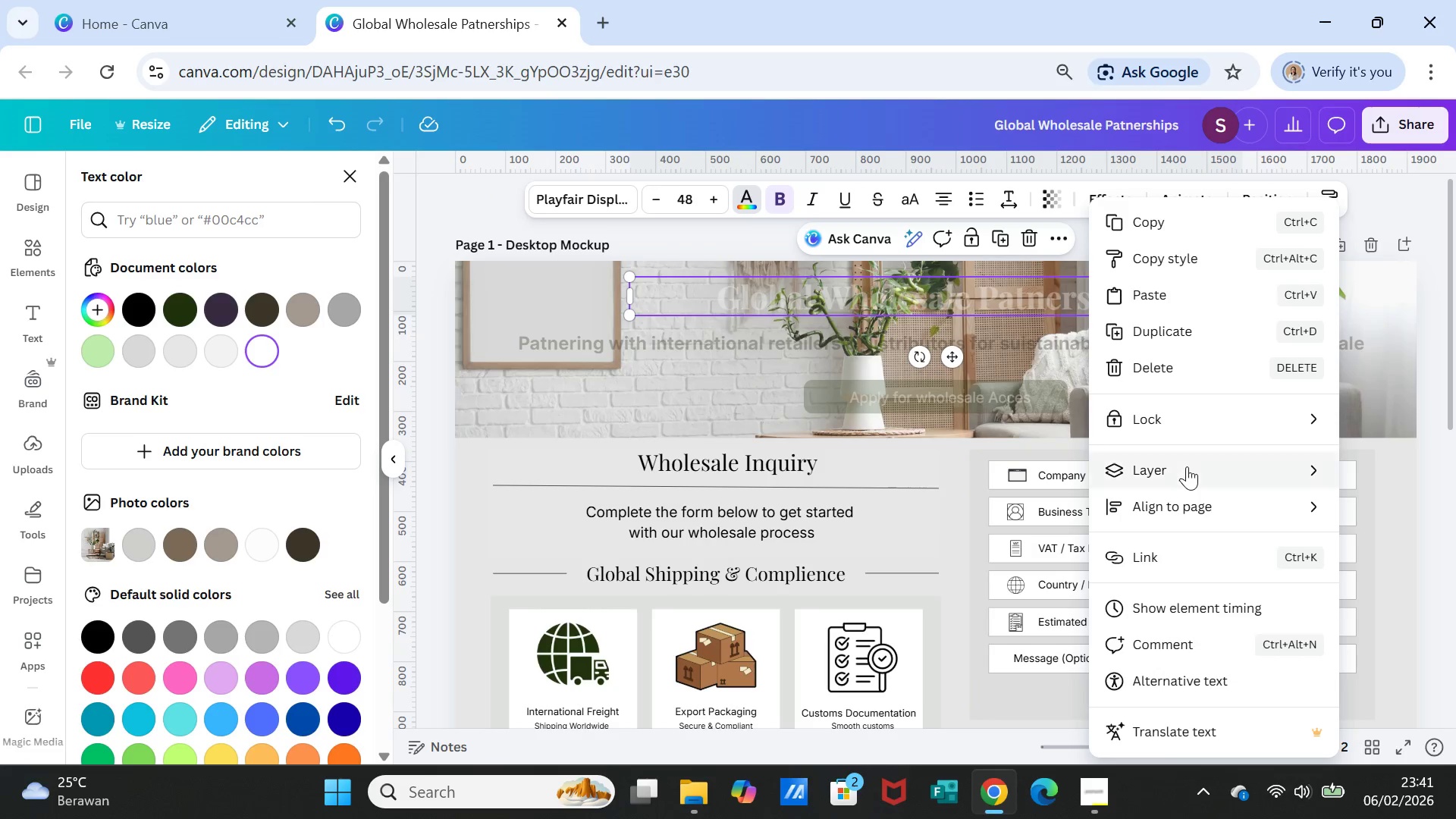 
left_click([1187, 466])
 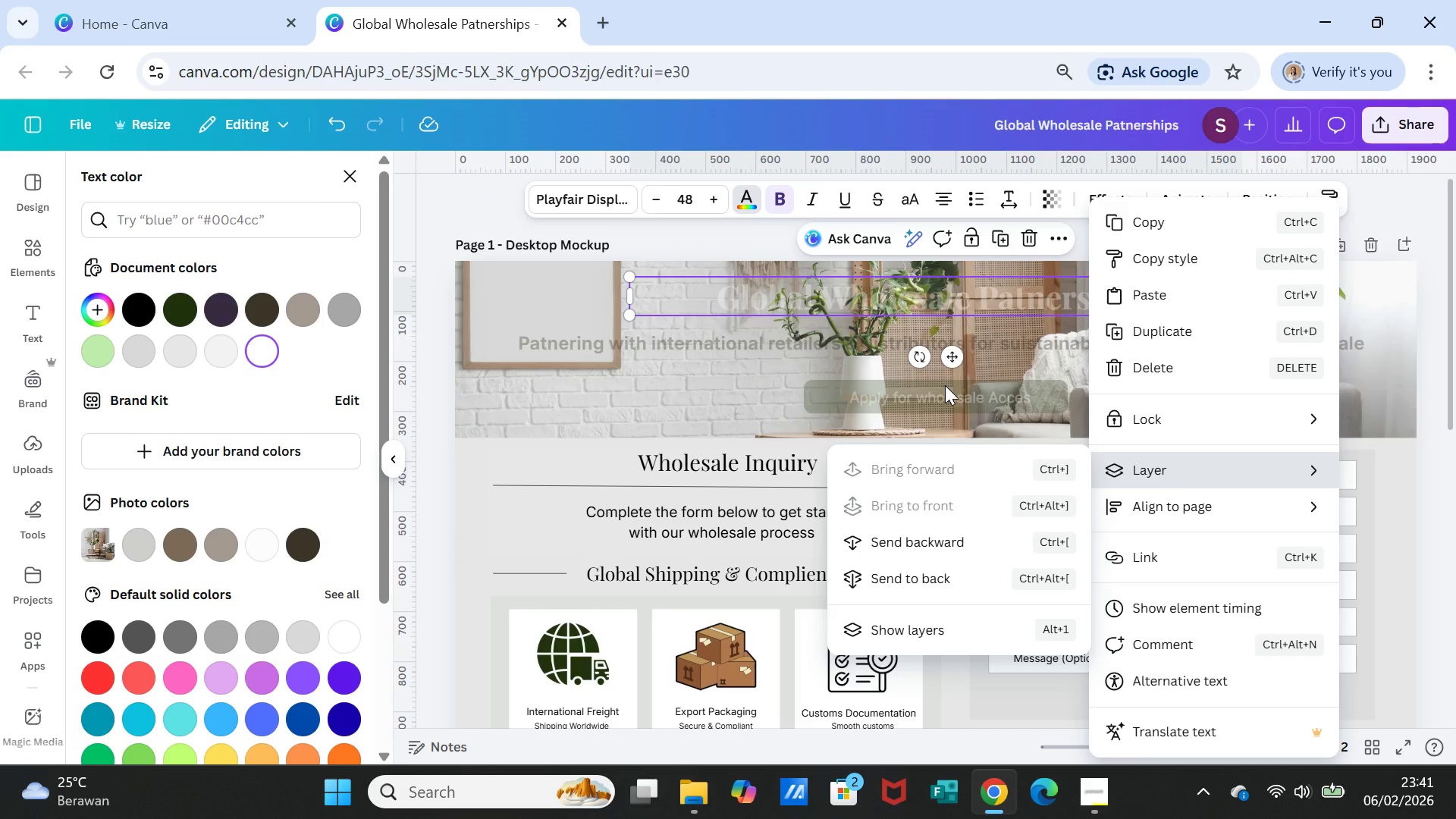 
left_click([978, 399])
 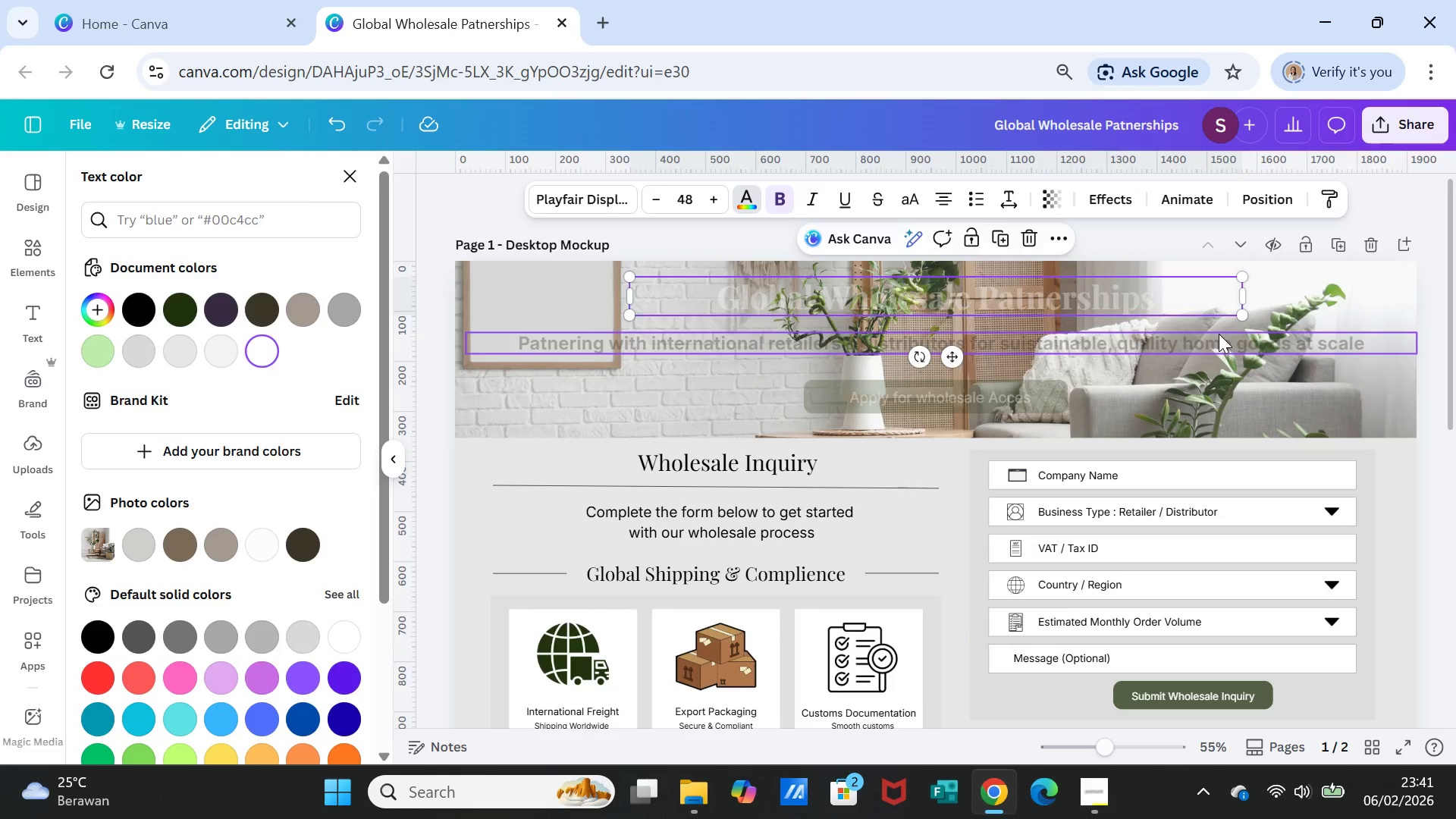 
left_click([1219, 334])
 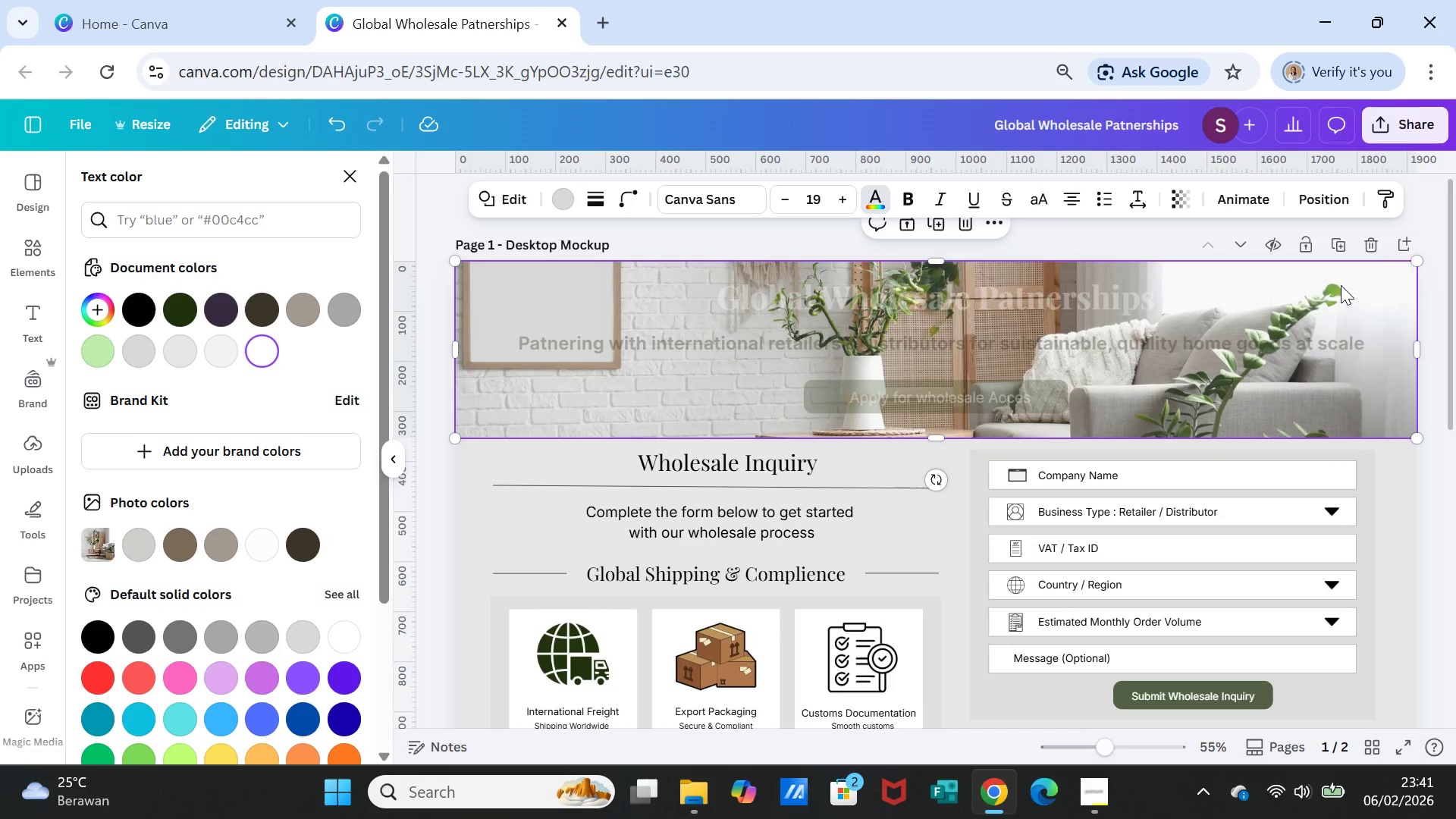 
left_click([1341, 285])
 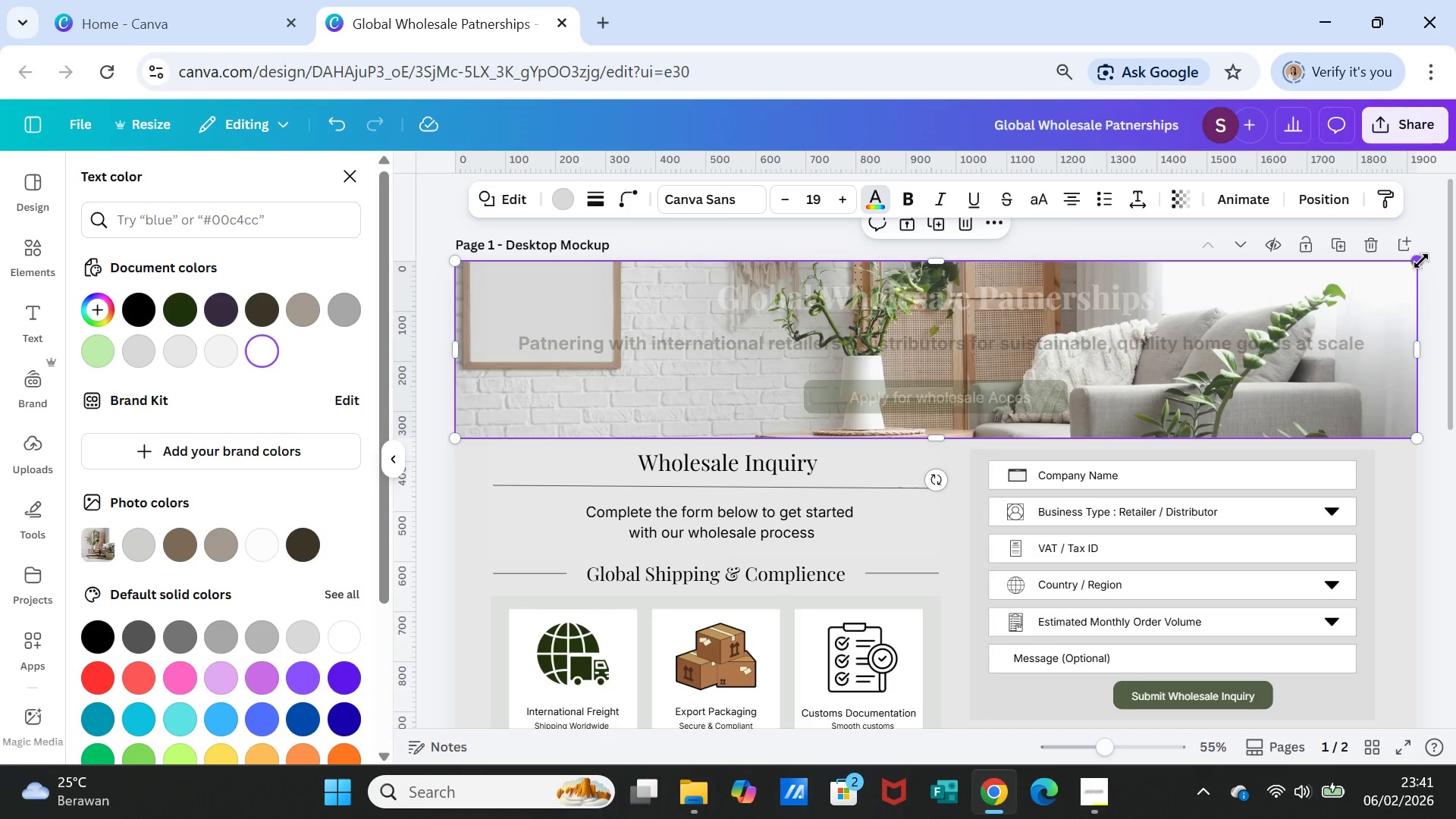 
left_click_drag(start_coordinate=[1421, 261], to_coordinate=[1348, 309])
 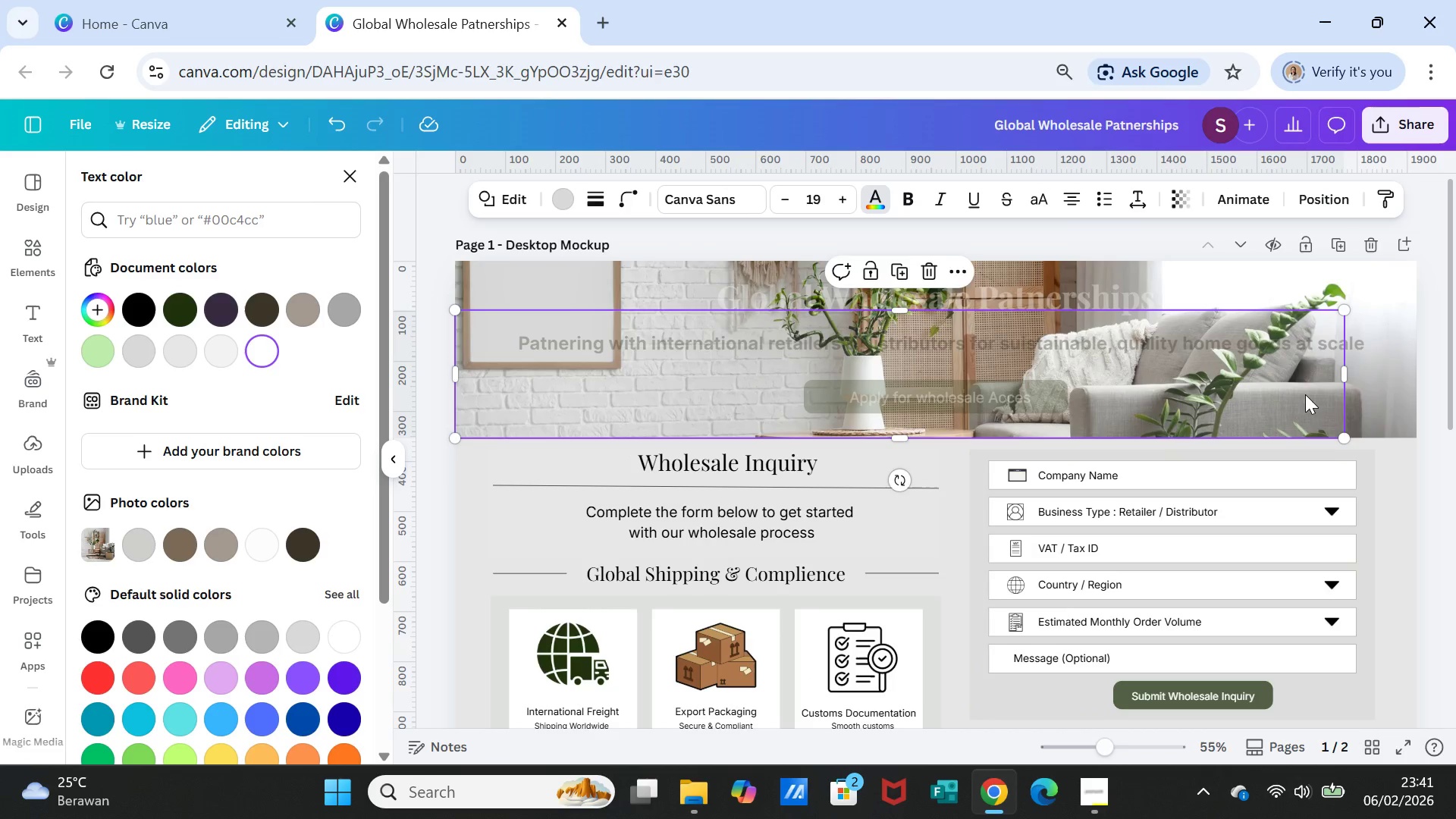 
left_click([1305, 394])
 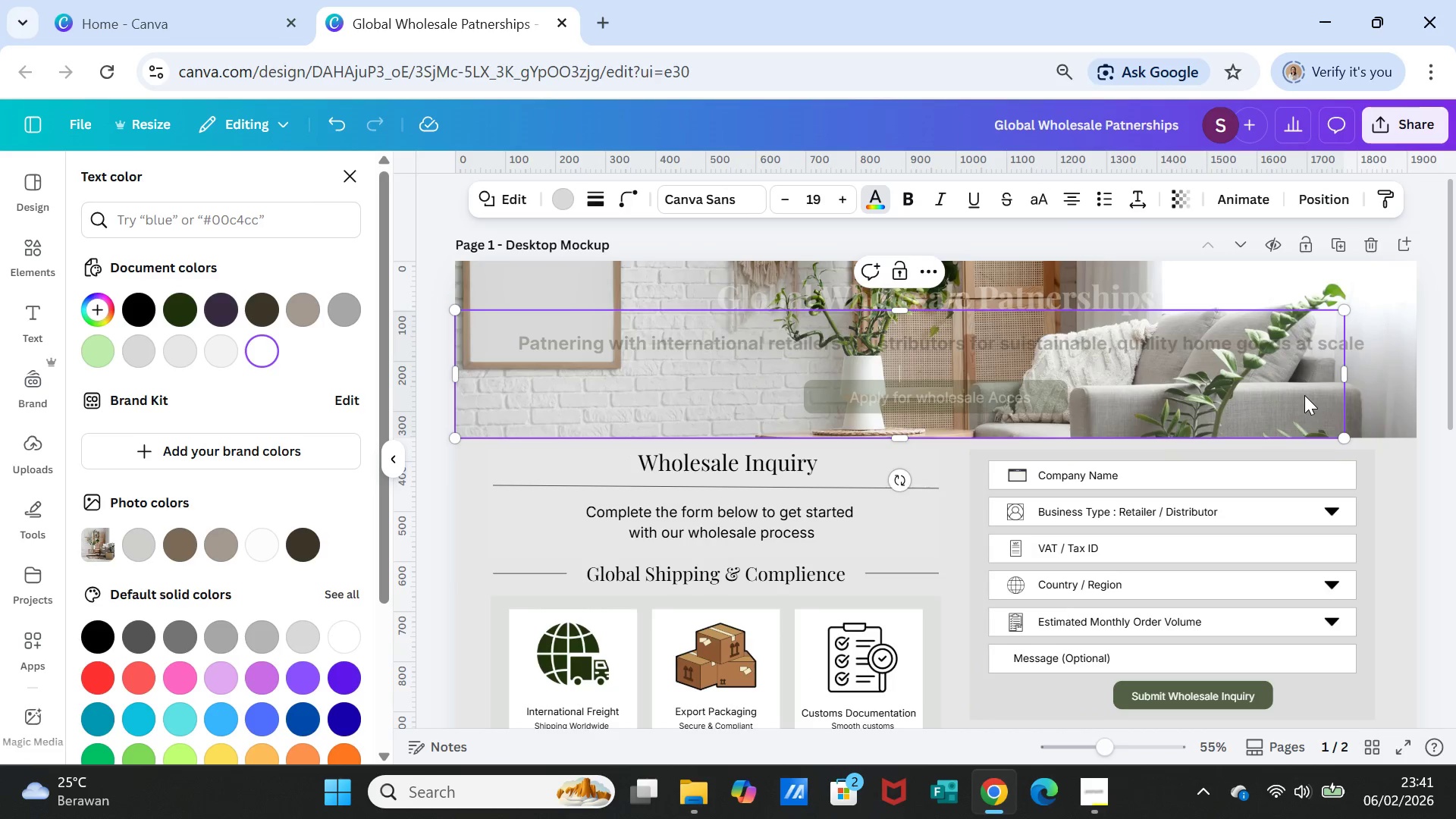 
right_click([1304, 395])
 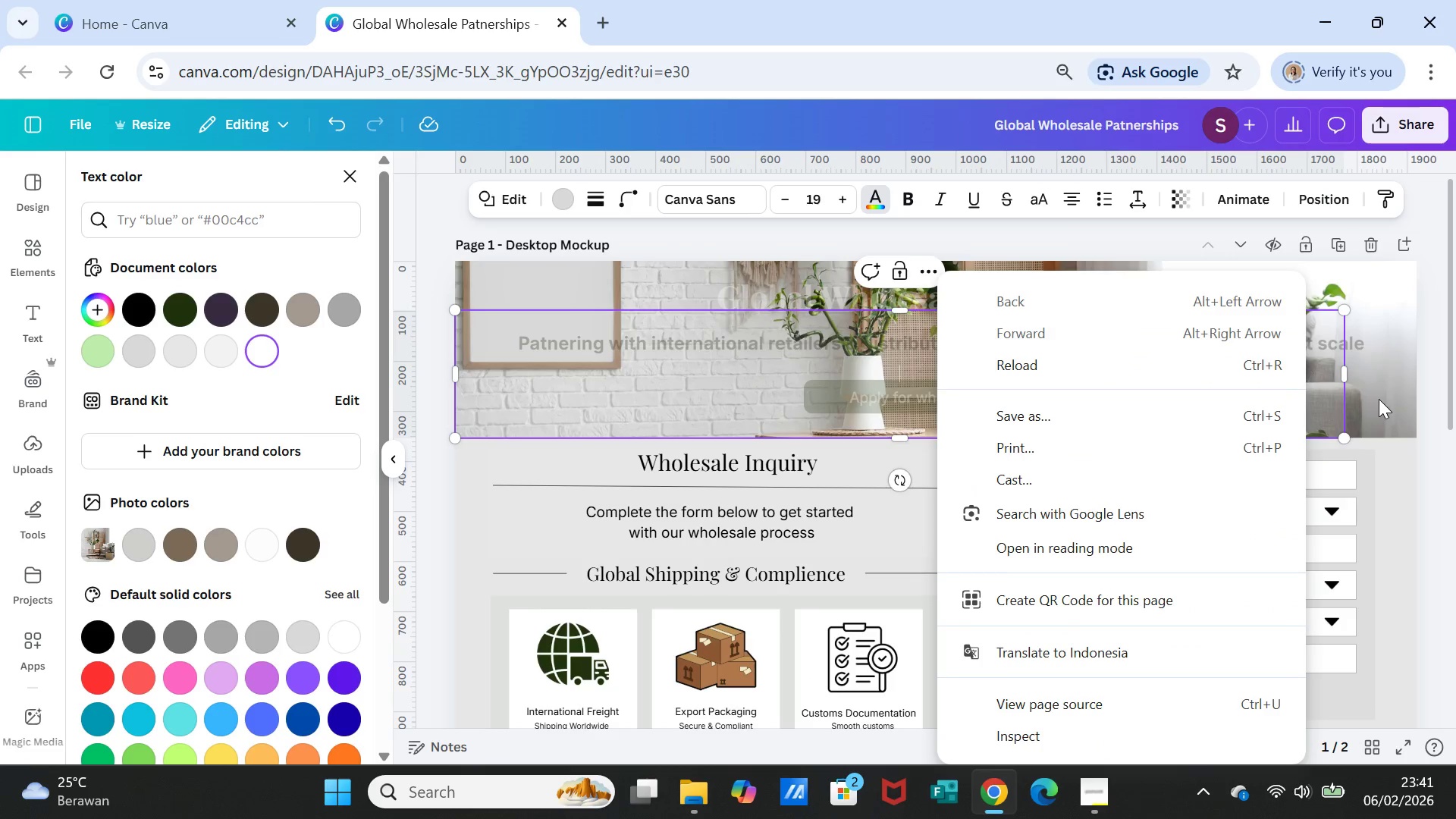 
left_click([1380, 398])
 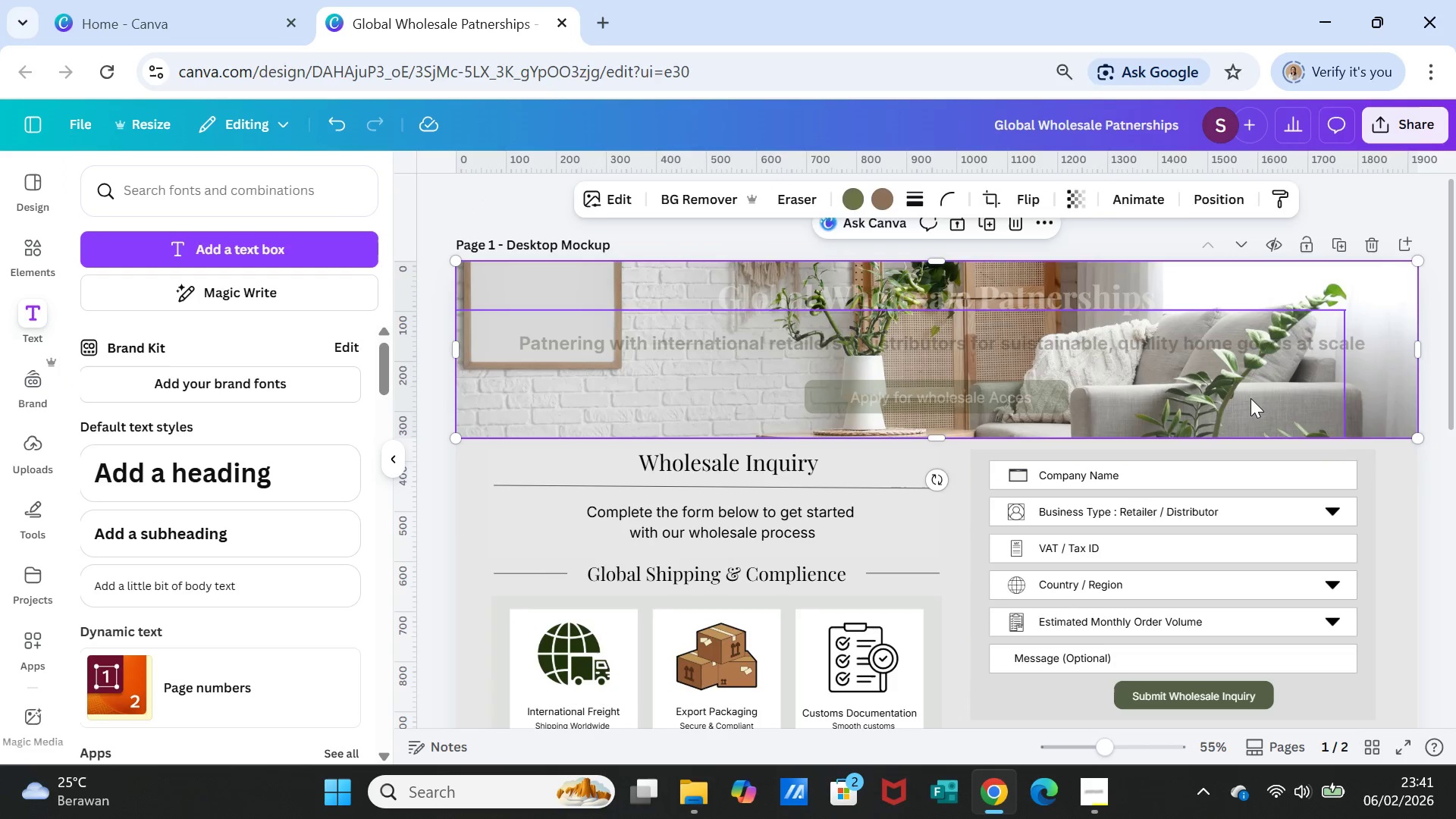 
left_click([1250, 398])
 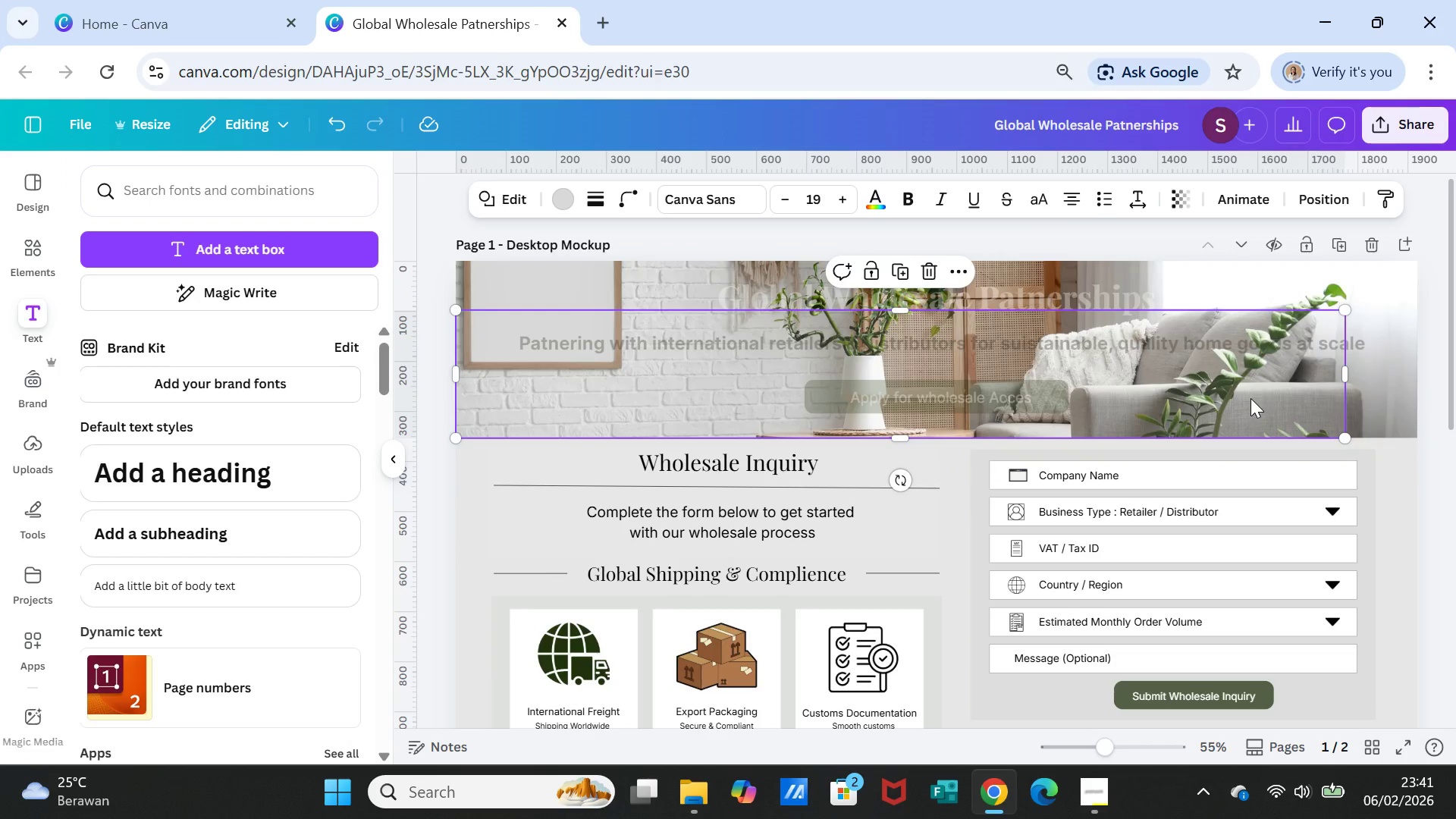 
wait(5.3)
 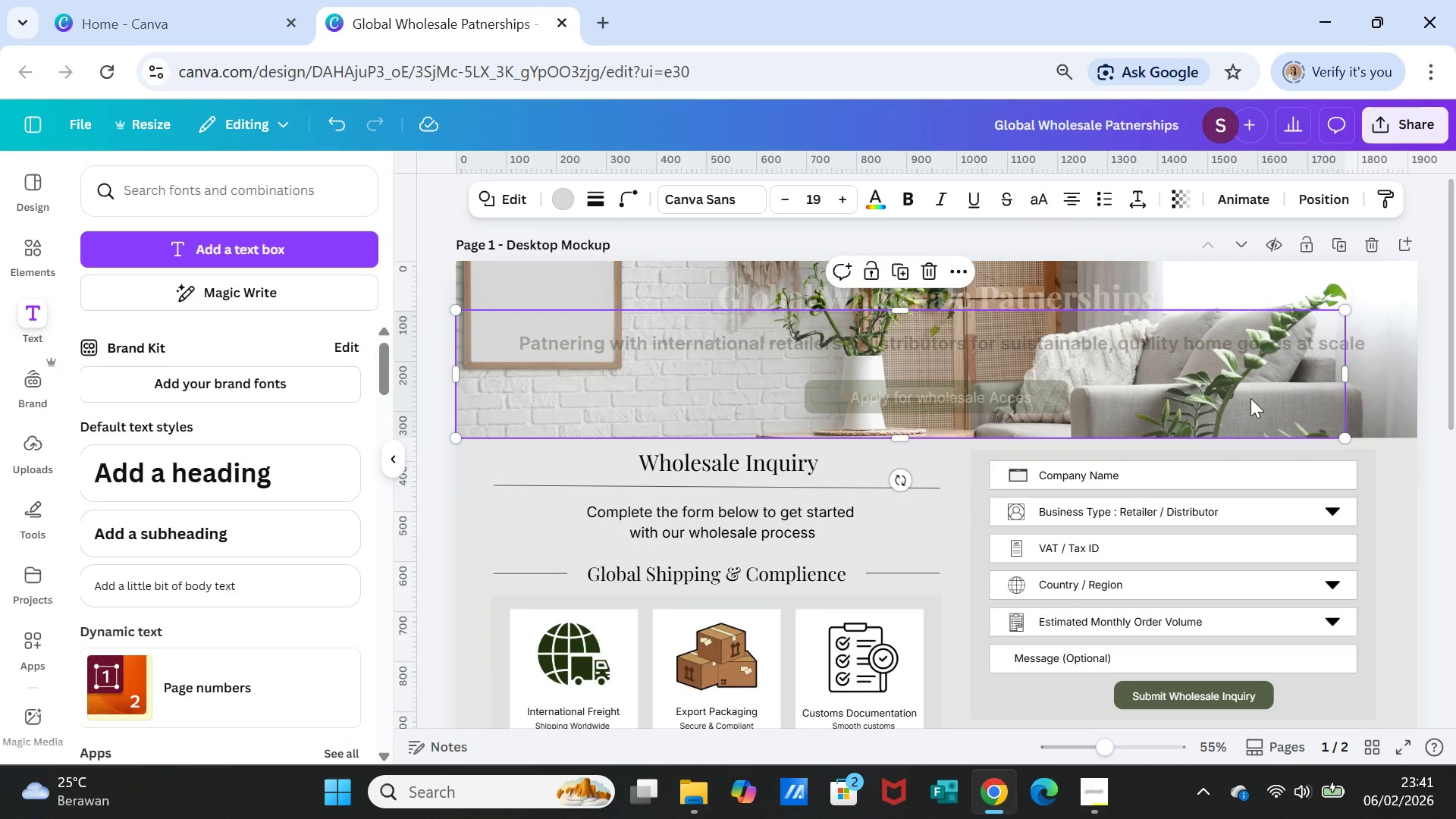 
key(Delete)
 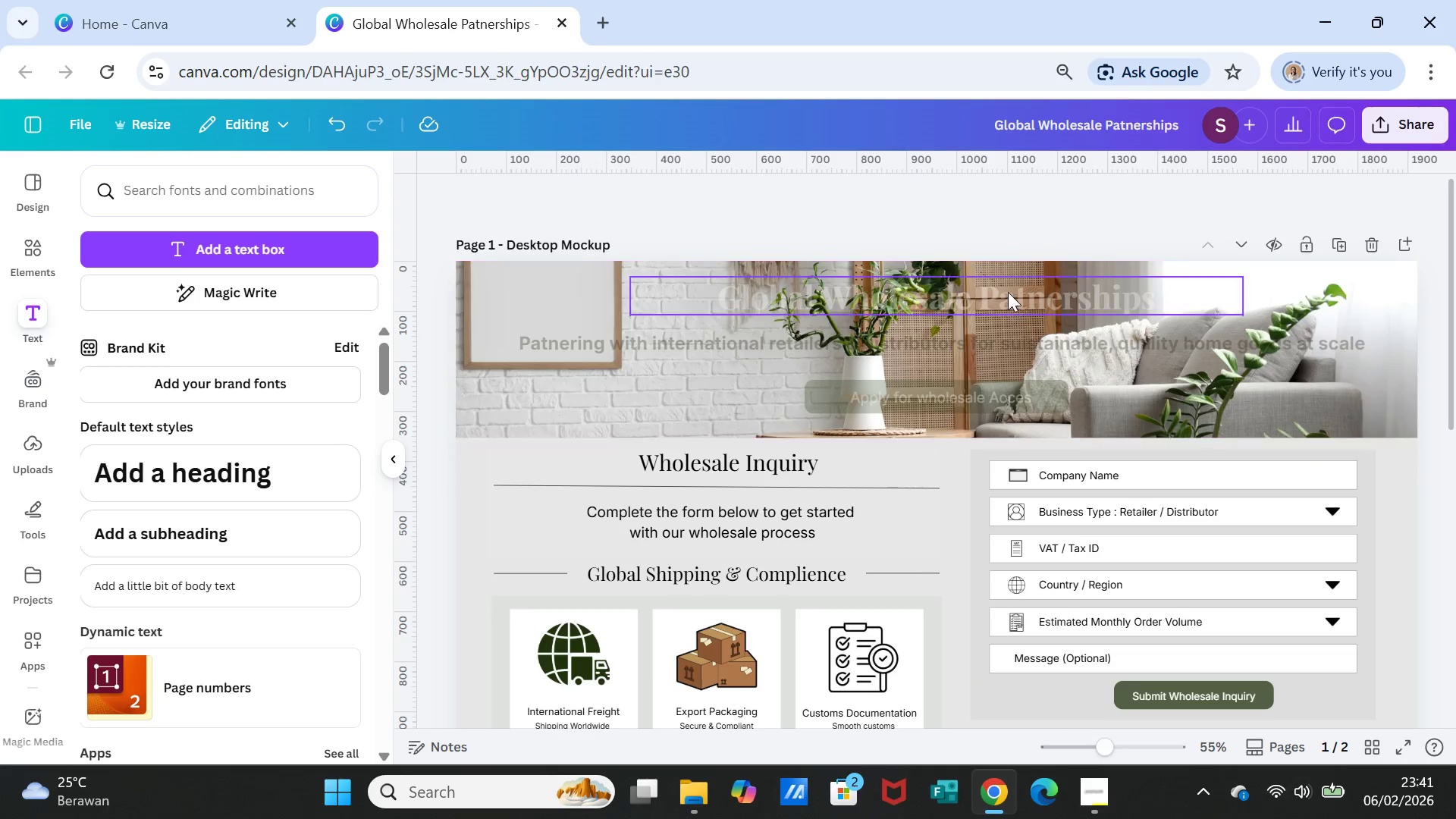 
left_click([1008, 290])
 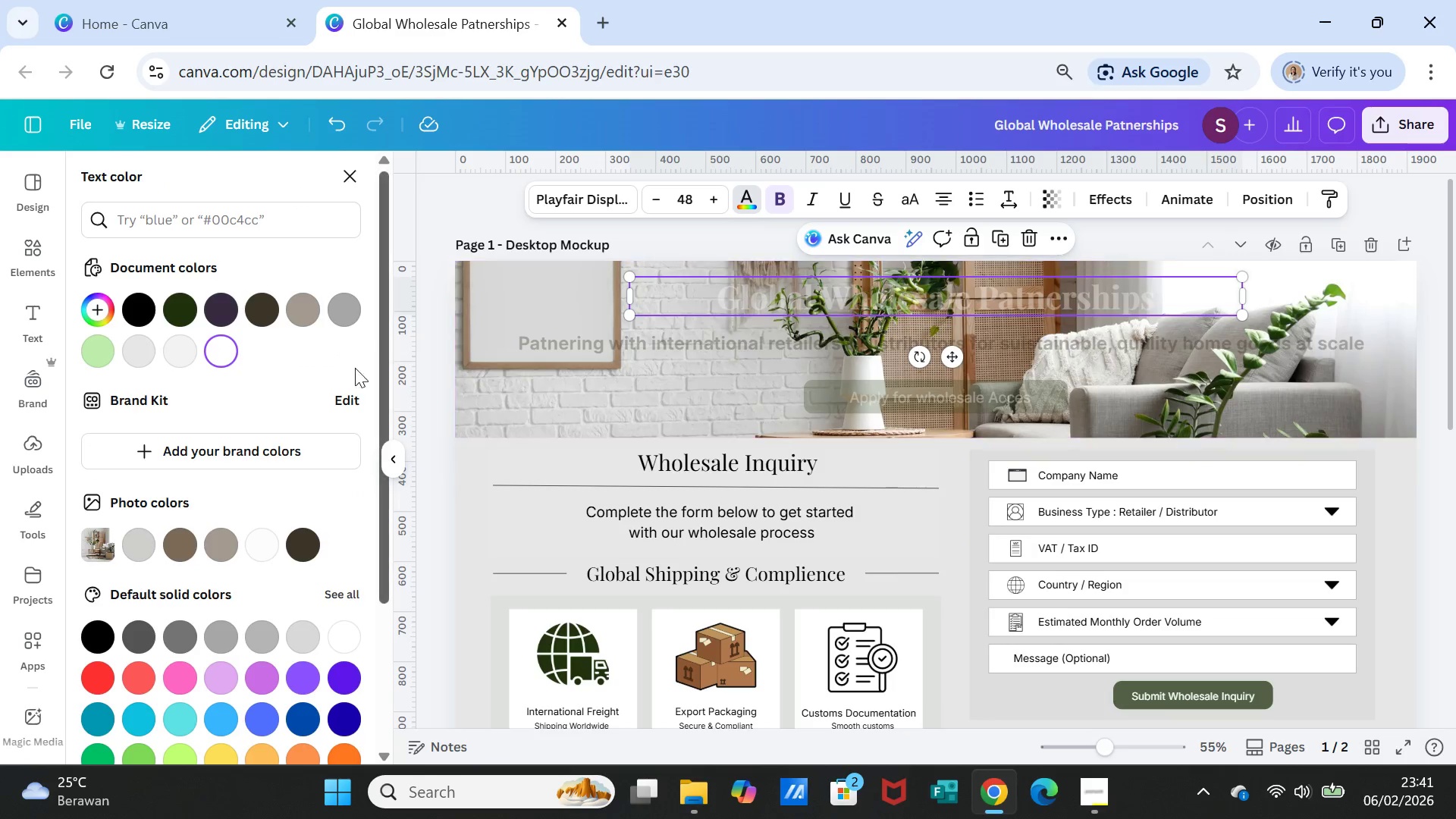 
left_click([139, 301])
 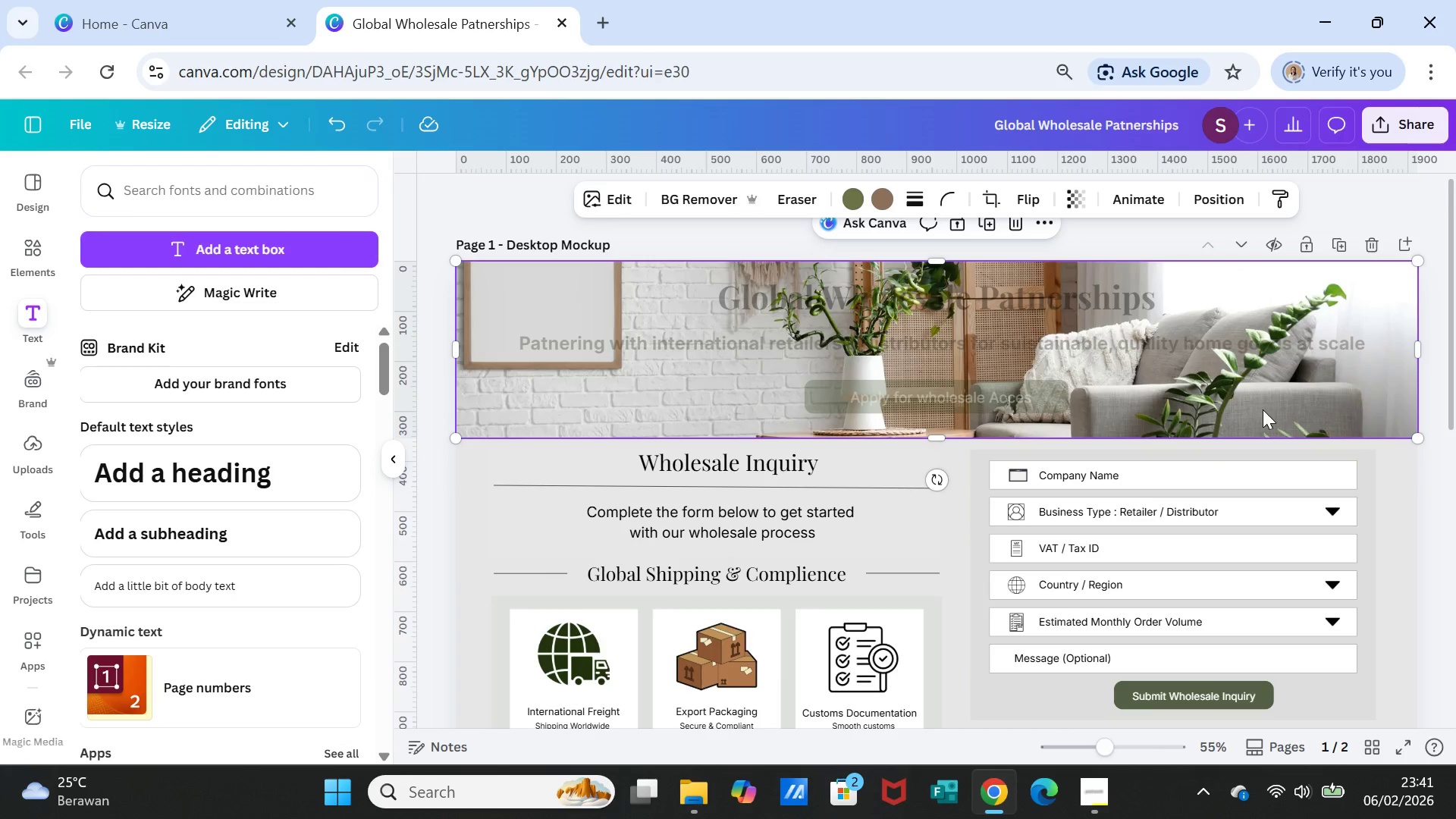 
wait(5.38)
 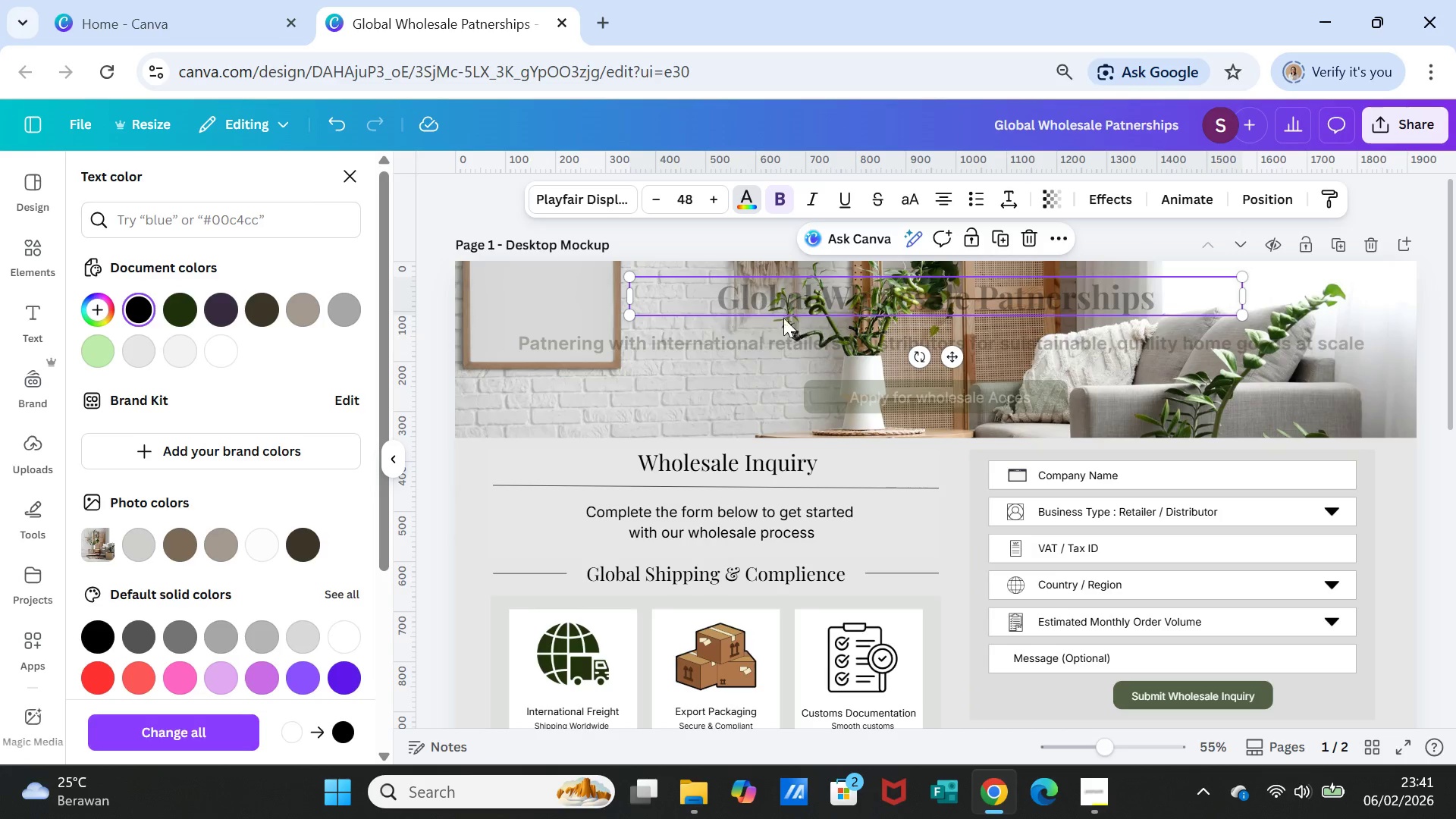 
left_click_drag(start_coordinate=[1418, 350], to_coordinate=[1216, 363])
 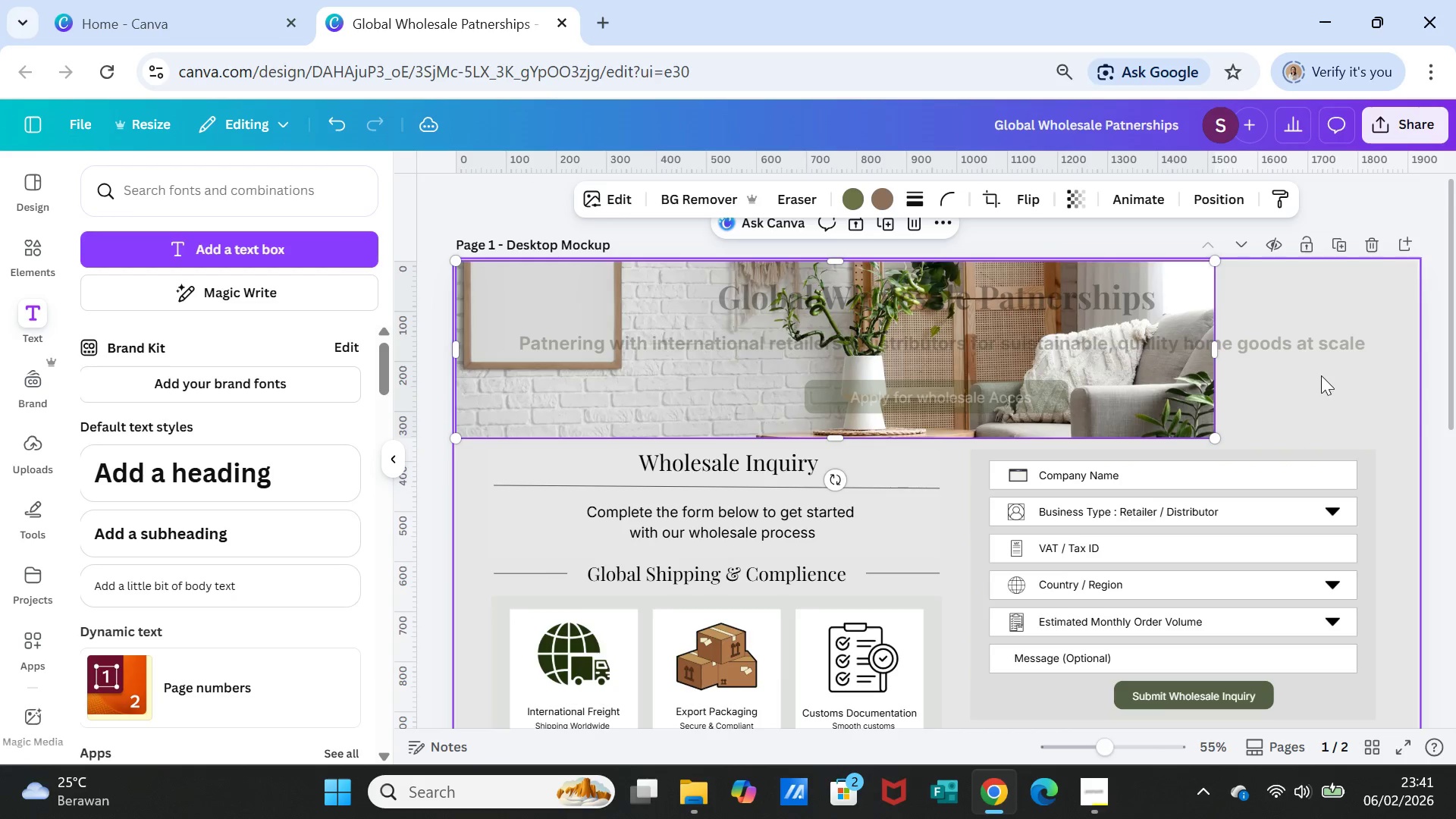 
left_click([1322, 375])
 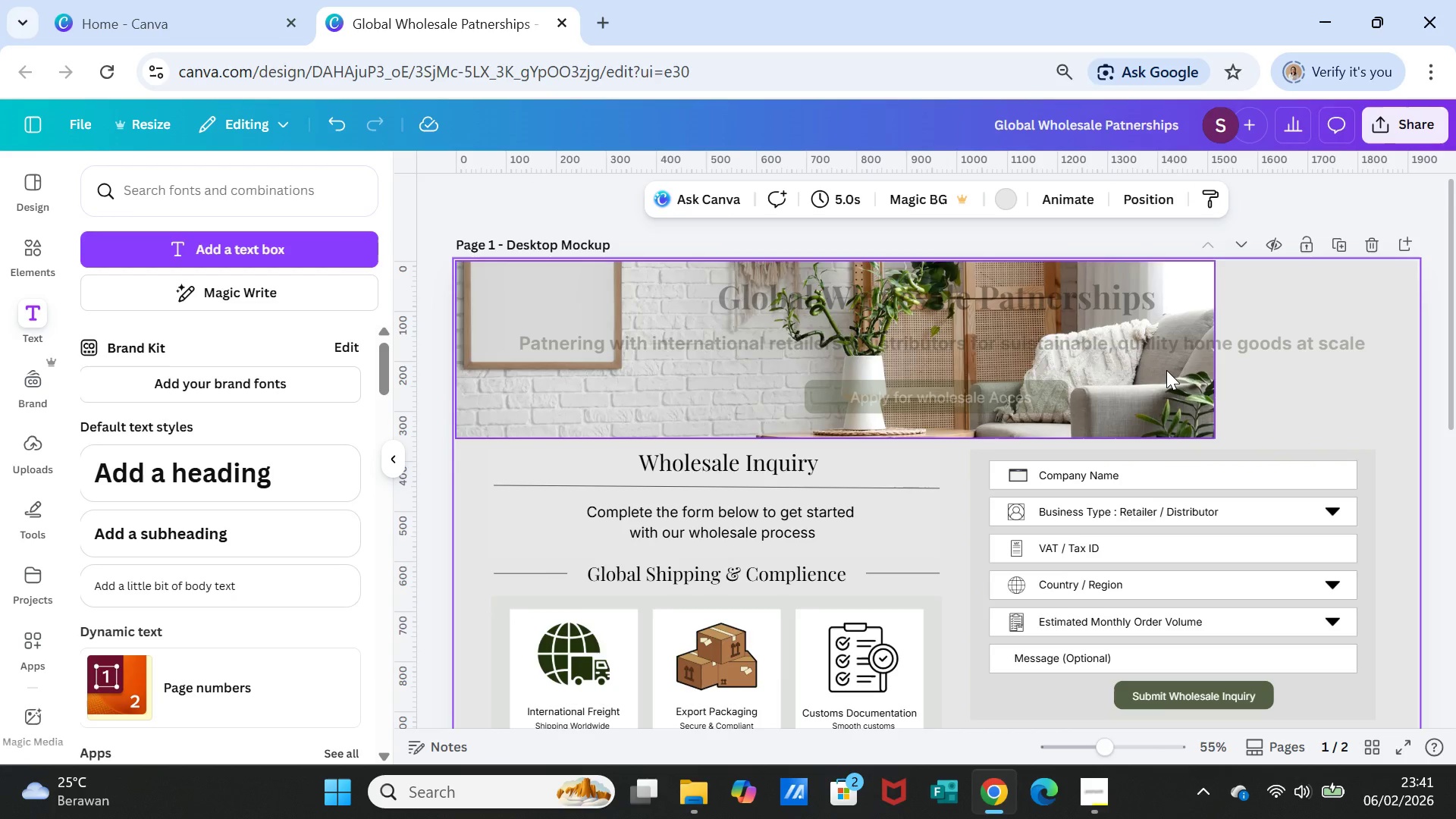 
left_click([1166, 370])
 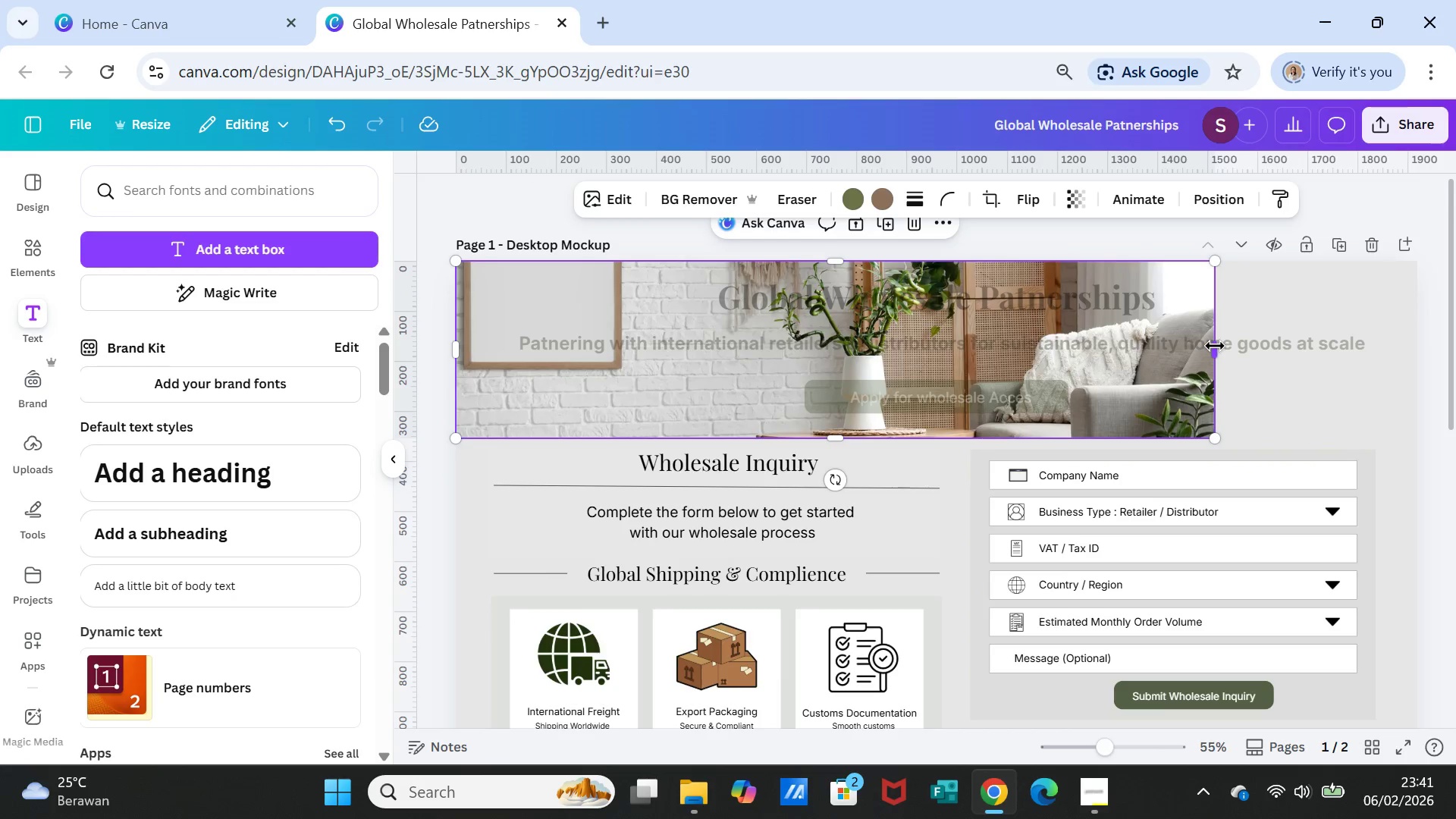 
left_click_drag(start_coordinate=[1215, 346], to_coordinate=[1415, 350])
 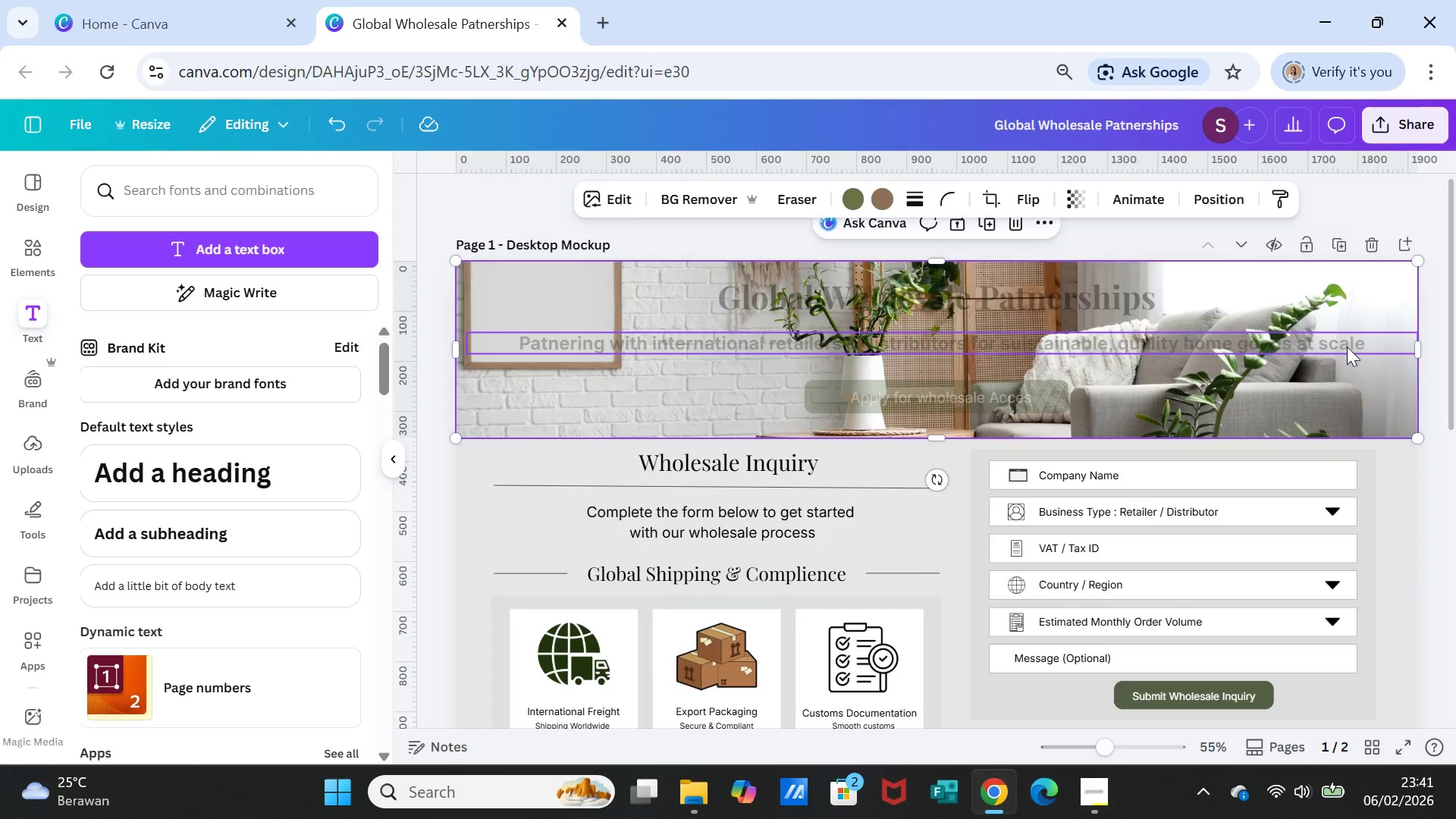 
left_click([1347, 347])
 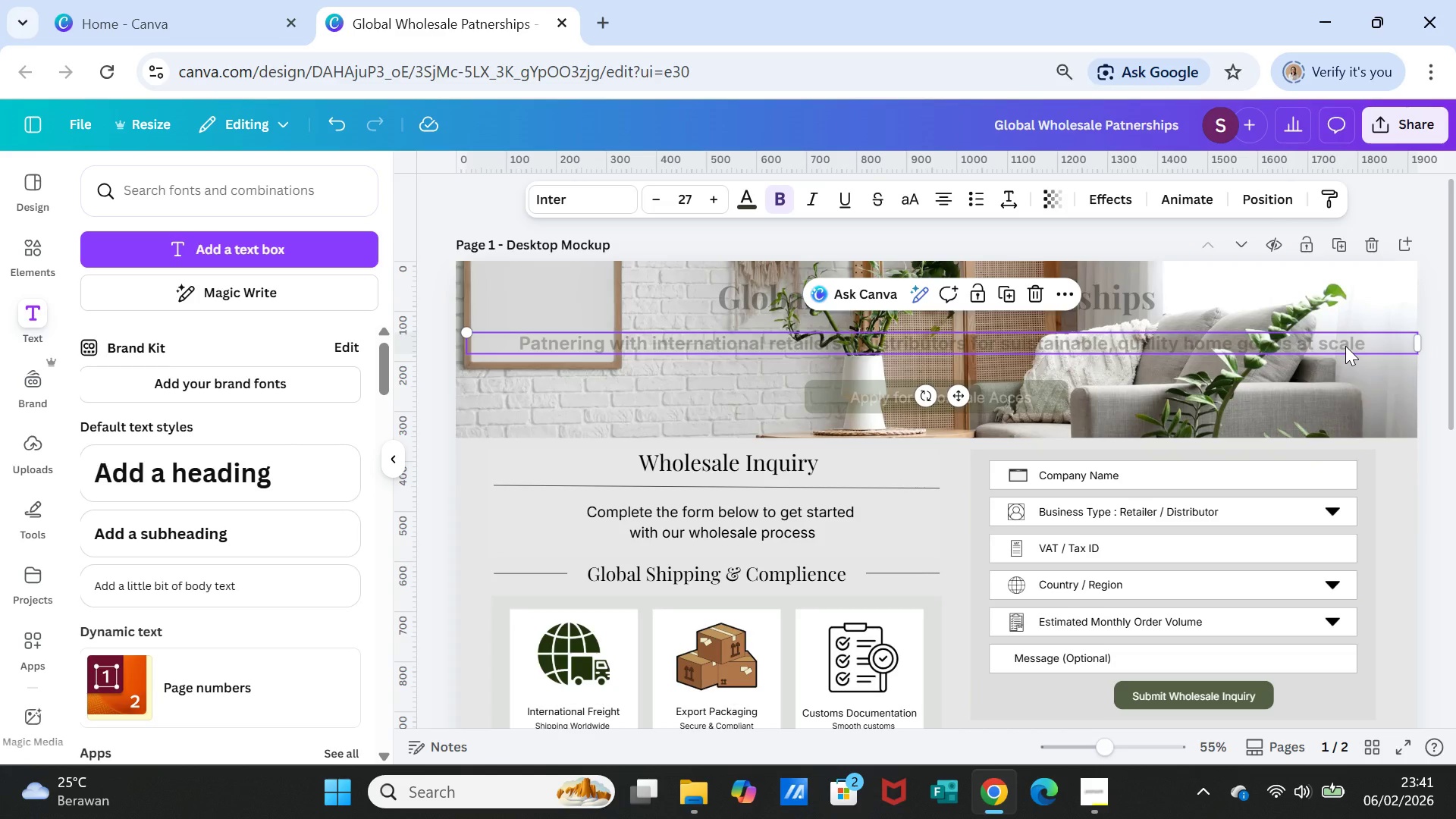 
right_click([1345, 346])
 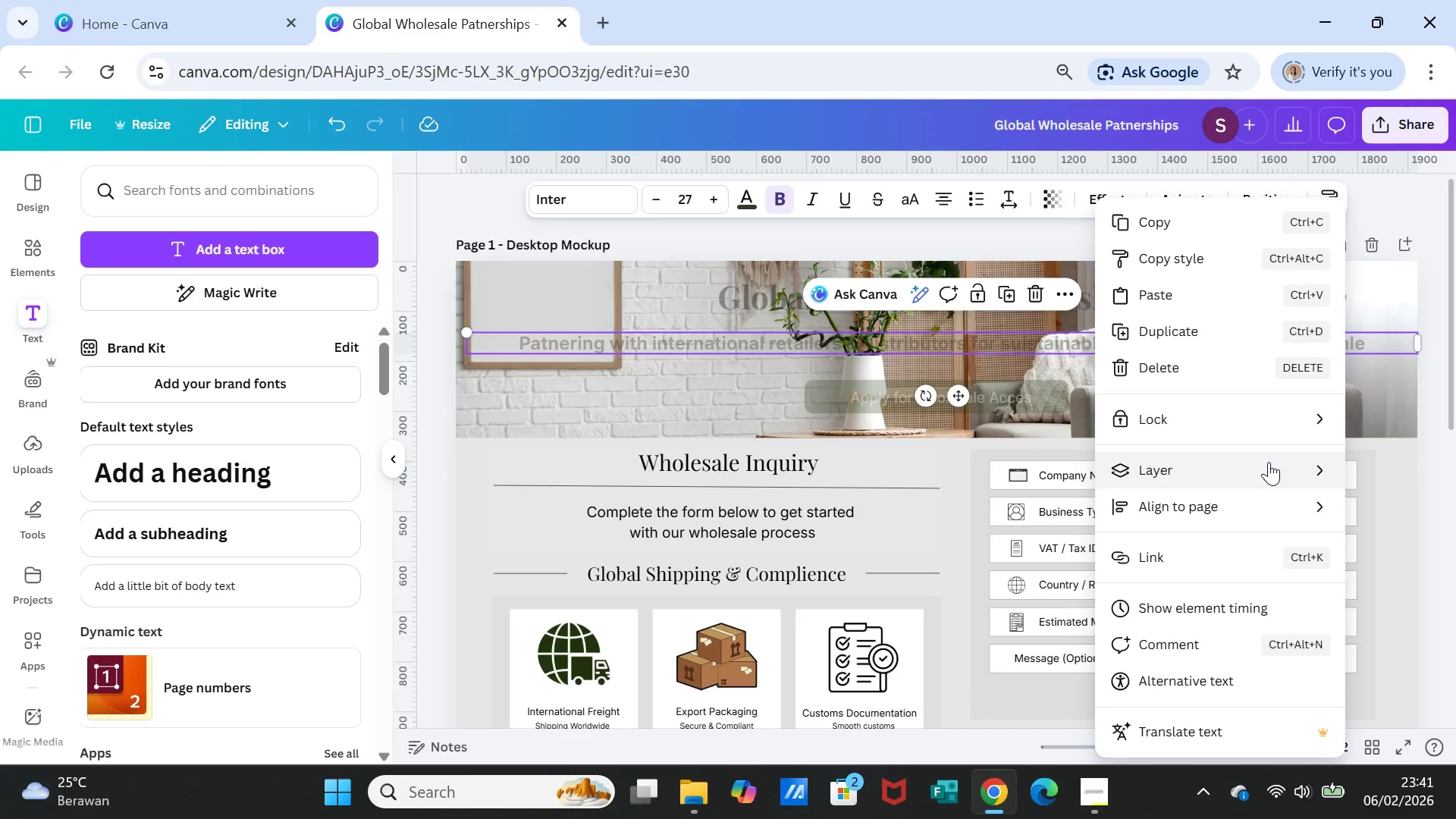 
left_click([1266, 464])
 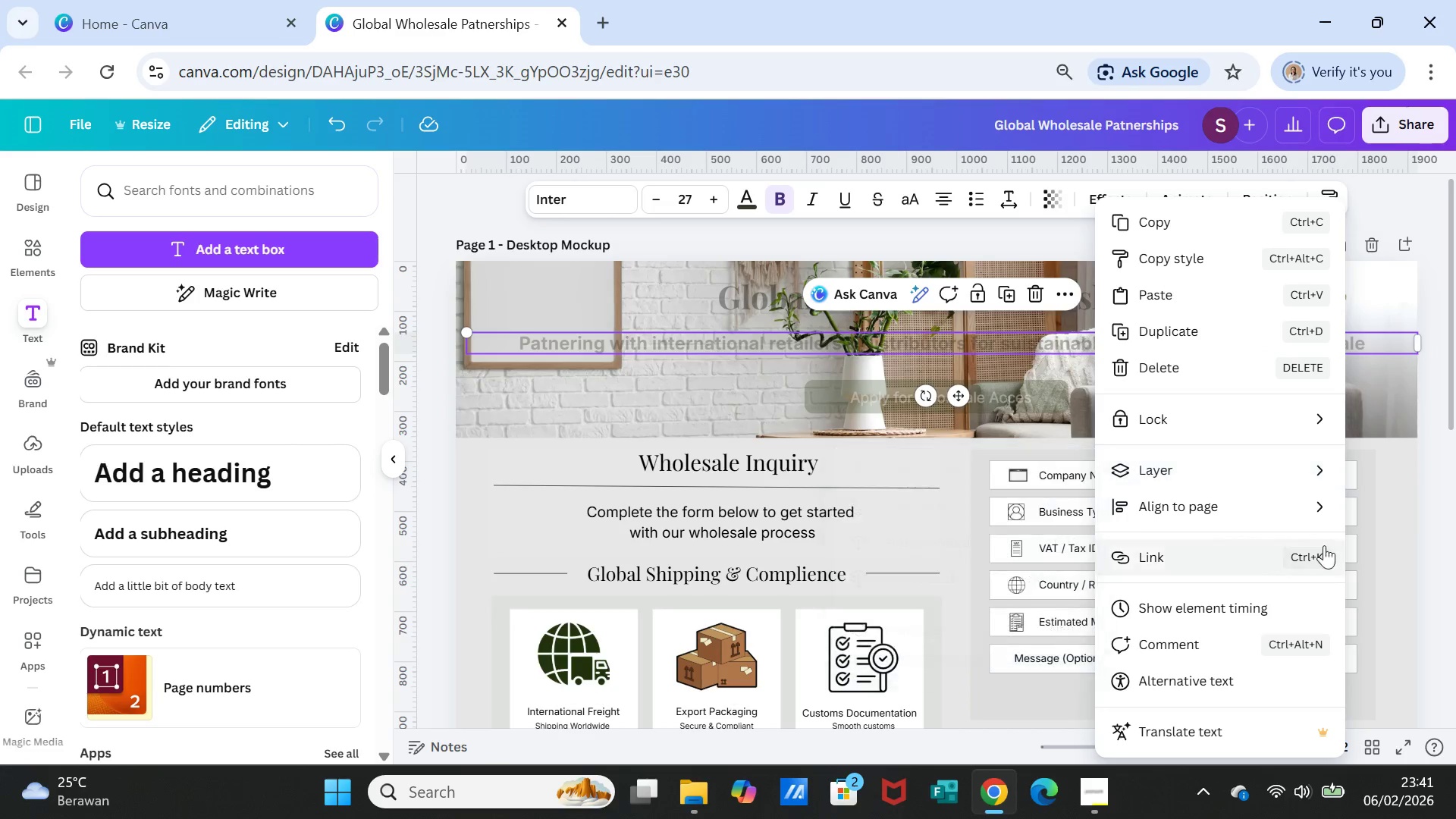 
left_click([1392, 543])
 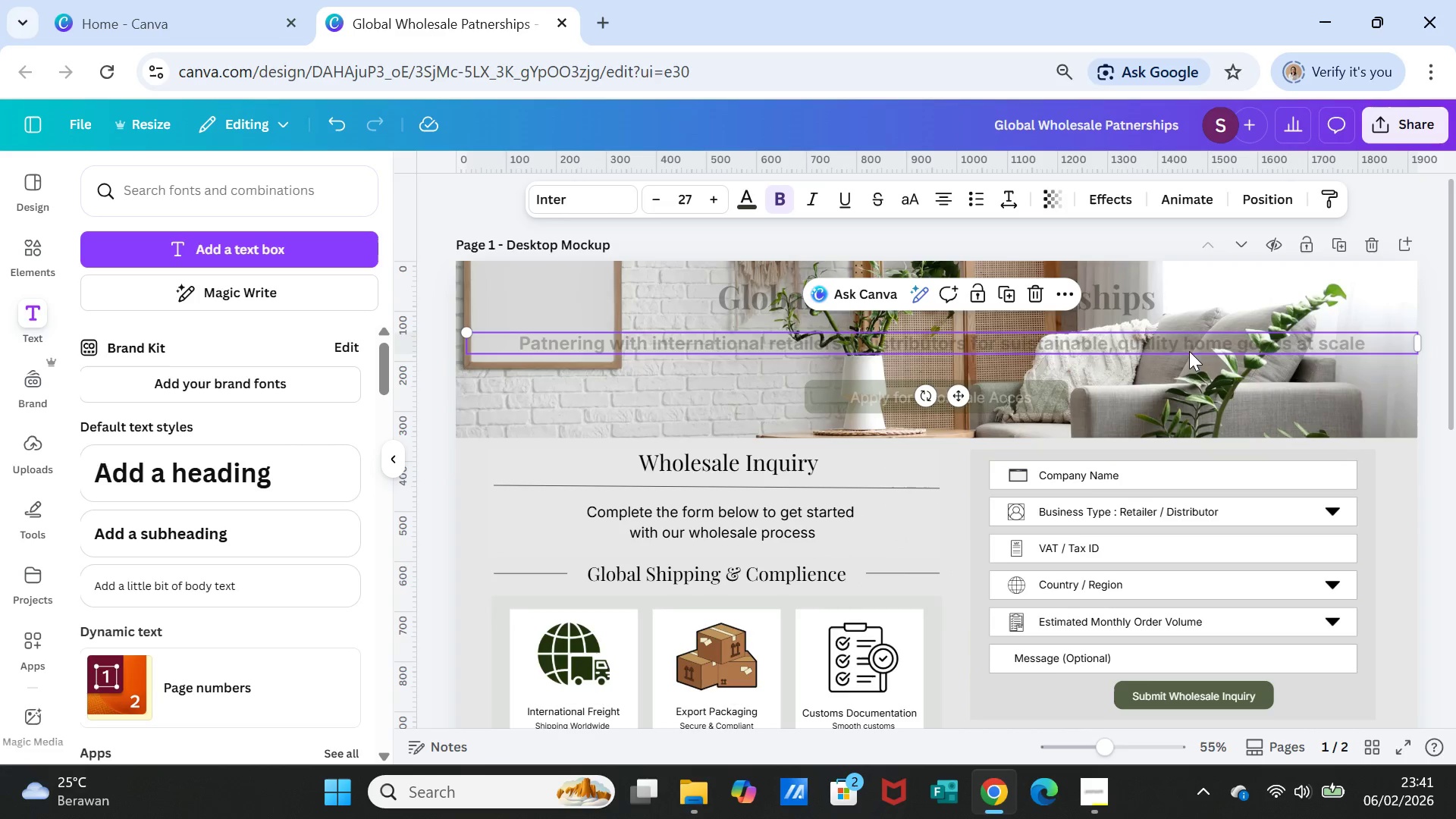 
left_click([1189, 344])
 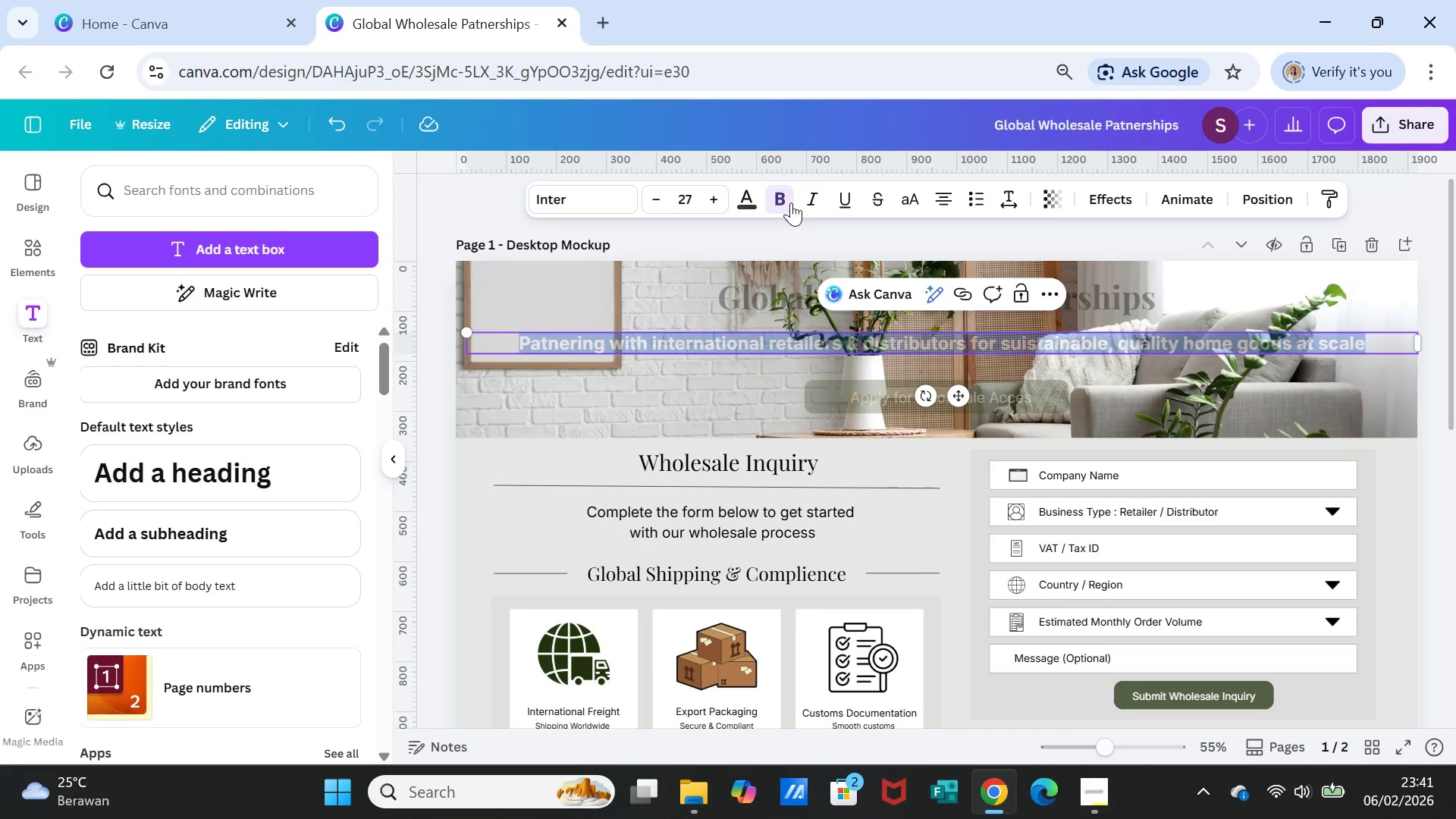 
left_click([745, 199])
 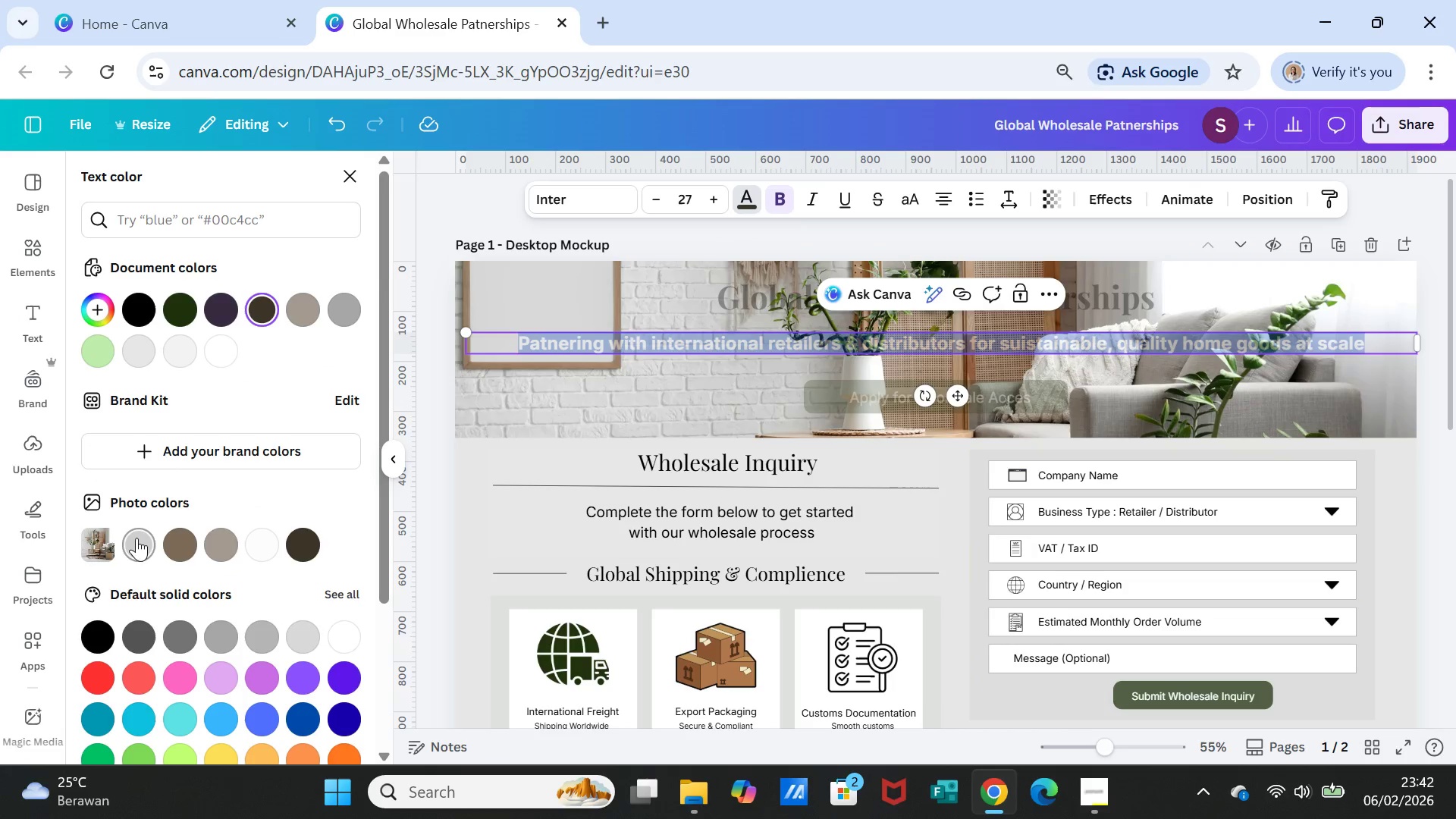 
left_click([132, 536])
 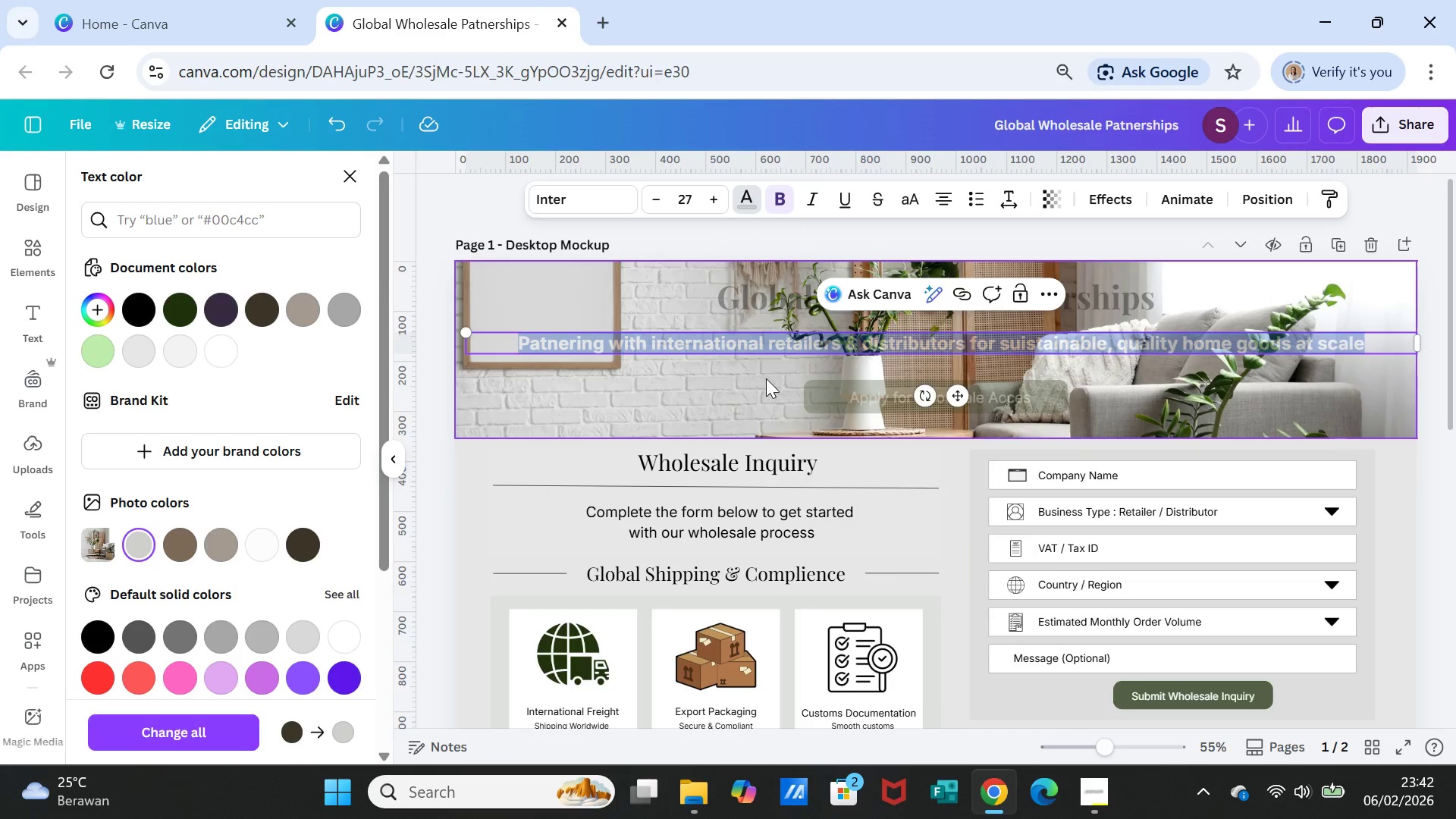 
left_click([766, 378])
 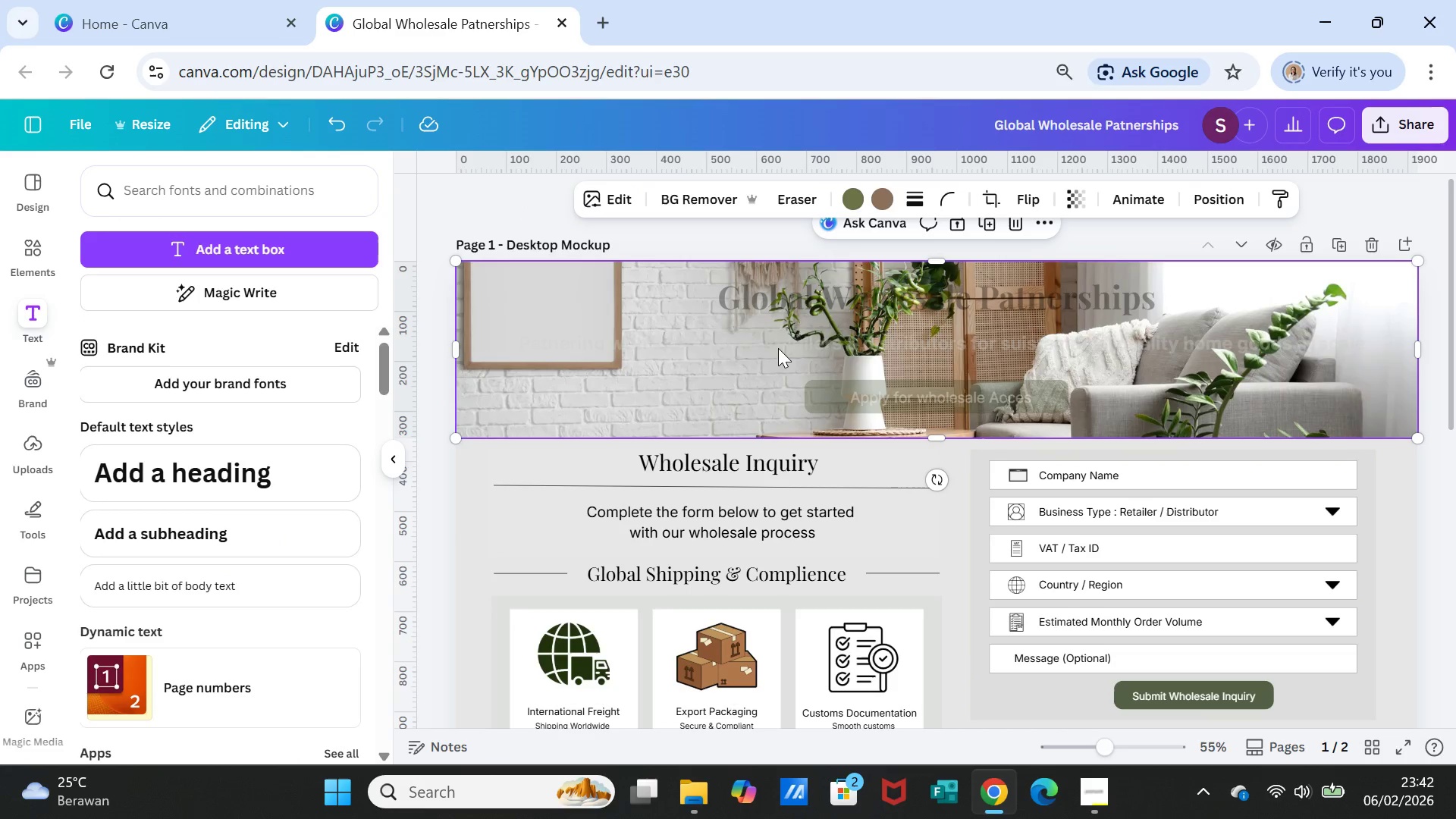 
left_click([780, 346])
 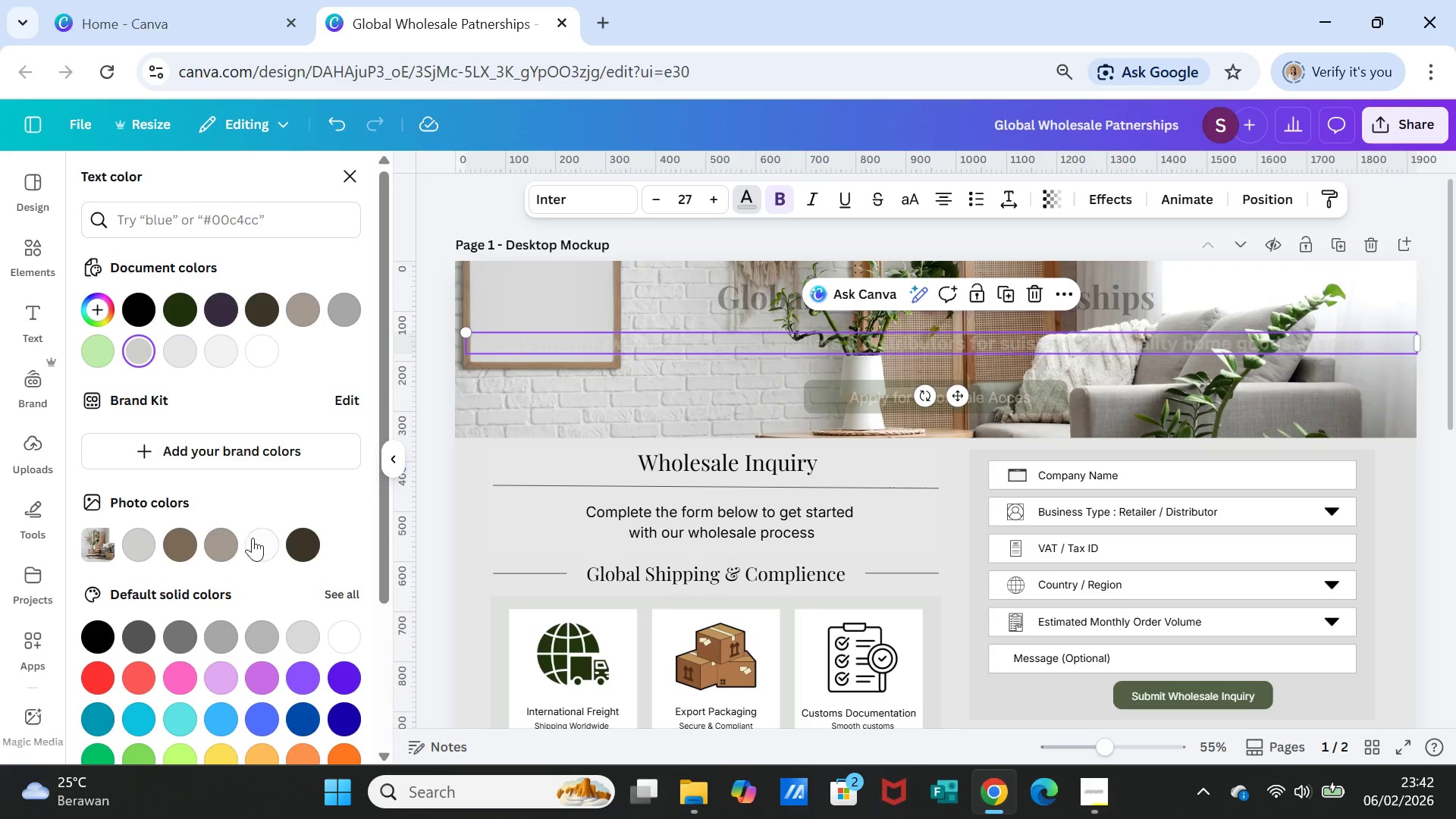 
left_click([315, 544])
 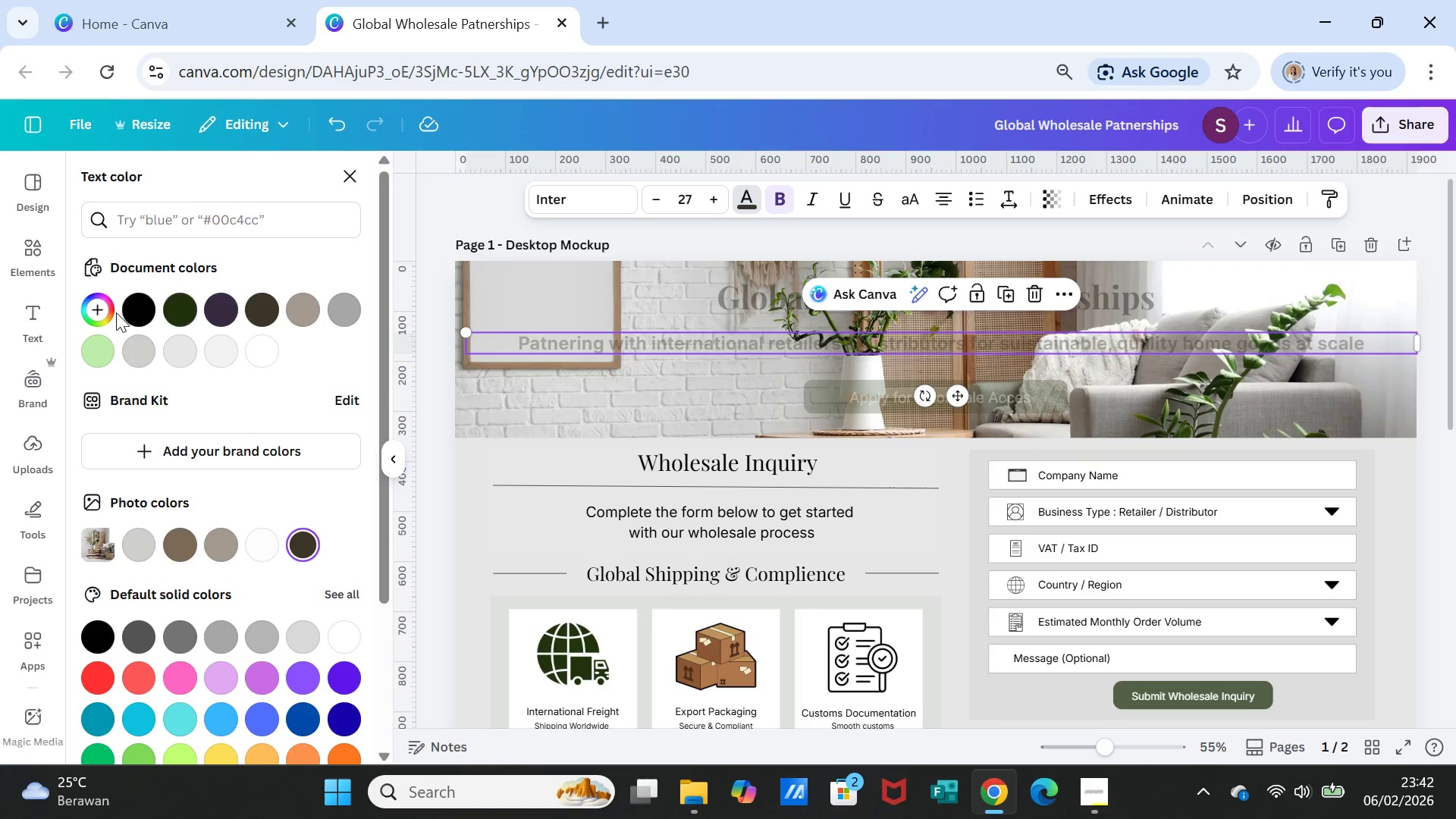 
left_click([133, 312])
 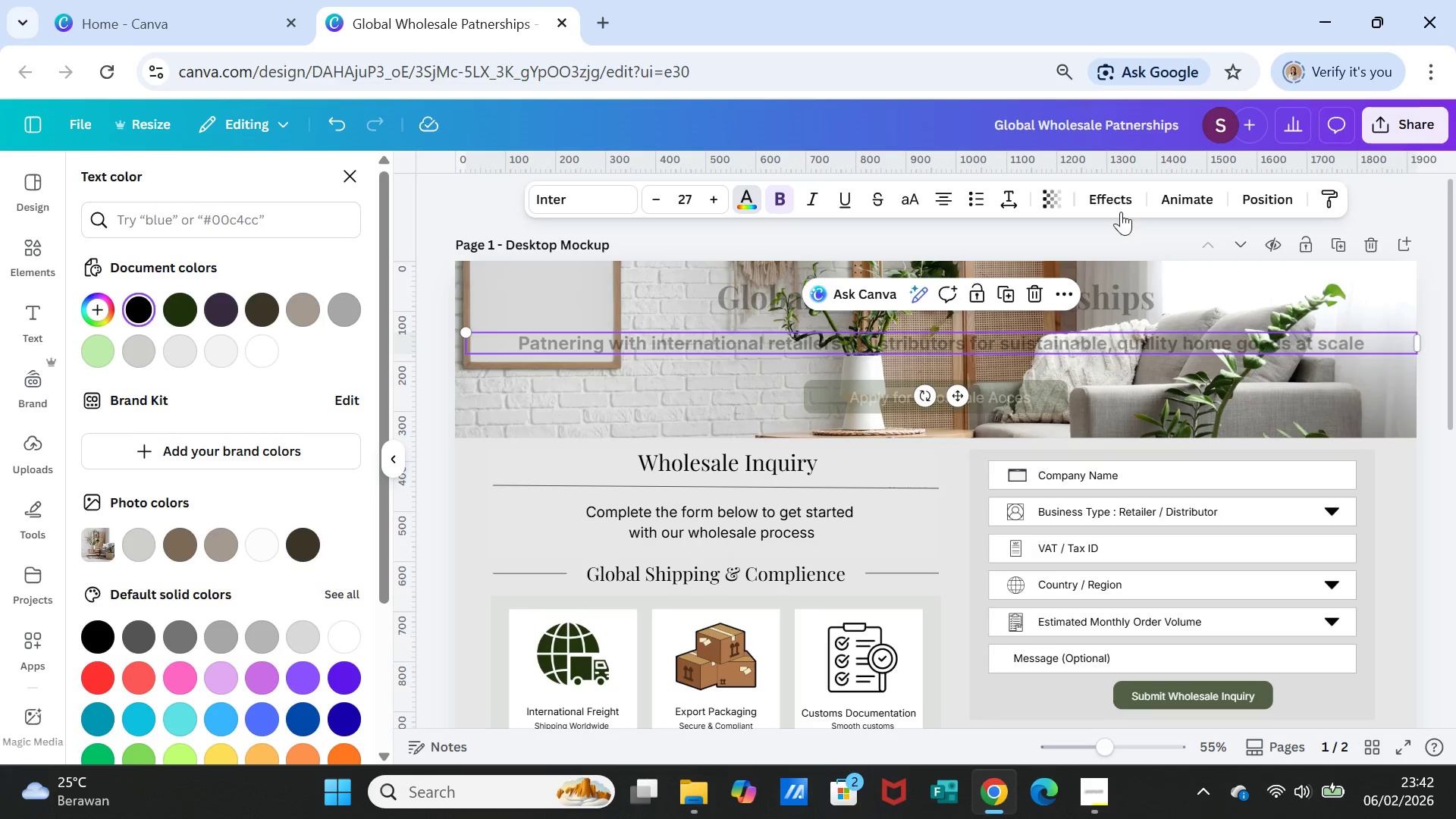 
left_click([1060, 193])
 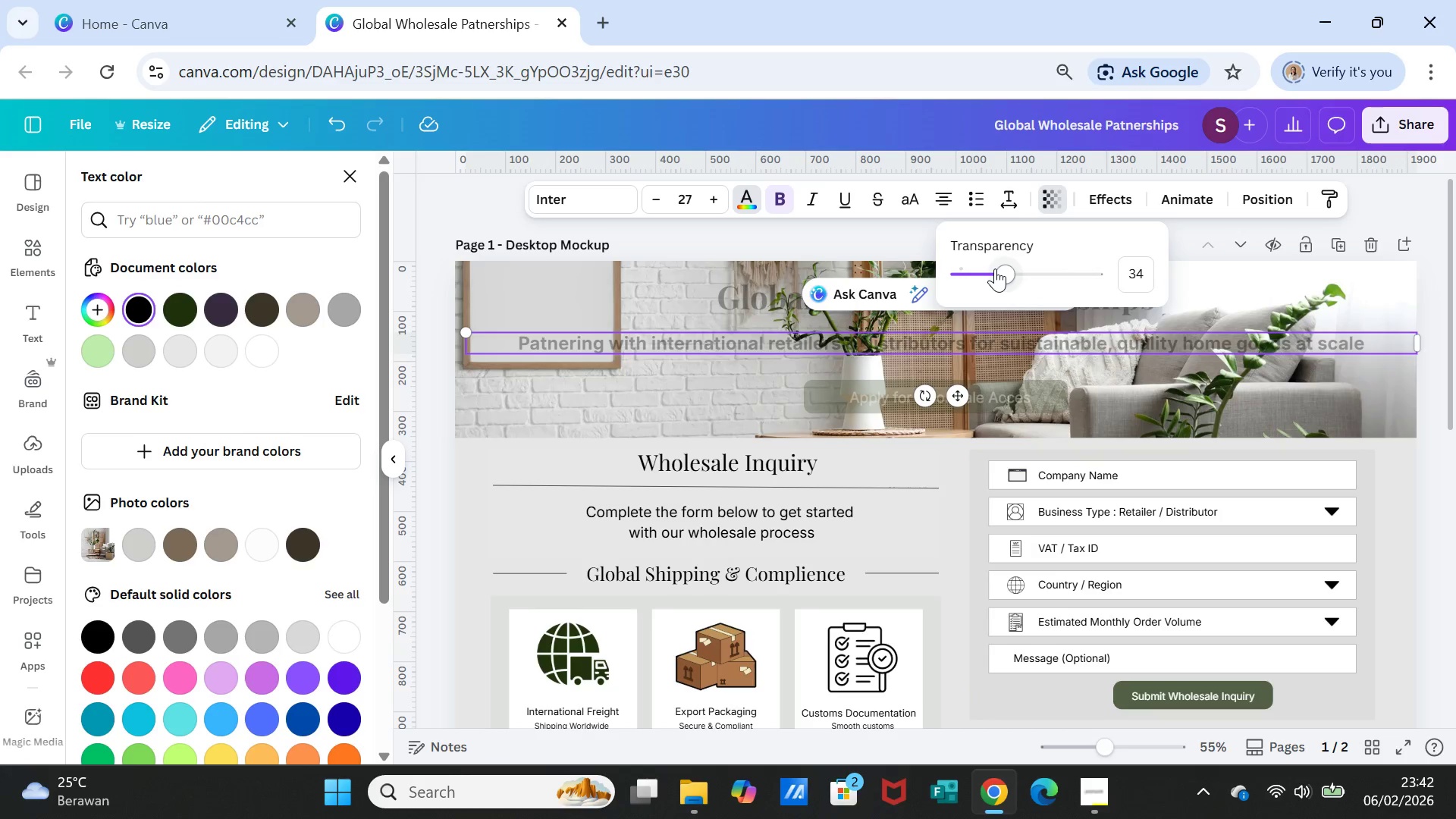 
left_click_drag(start_coordinate=[996, 268], to_coordinate=[1108, 278])
 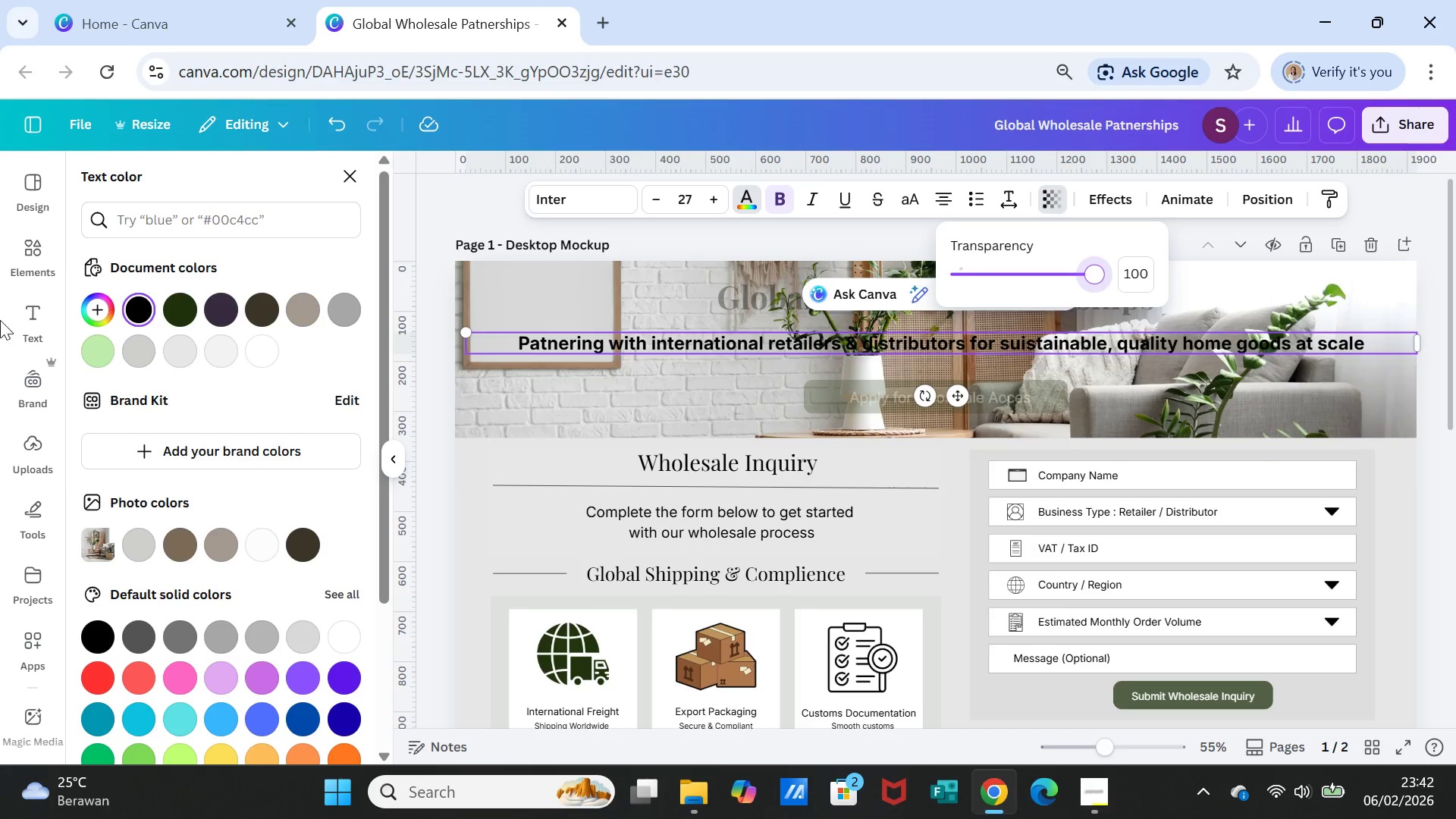 
left_click([33, 246])
 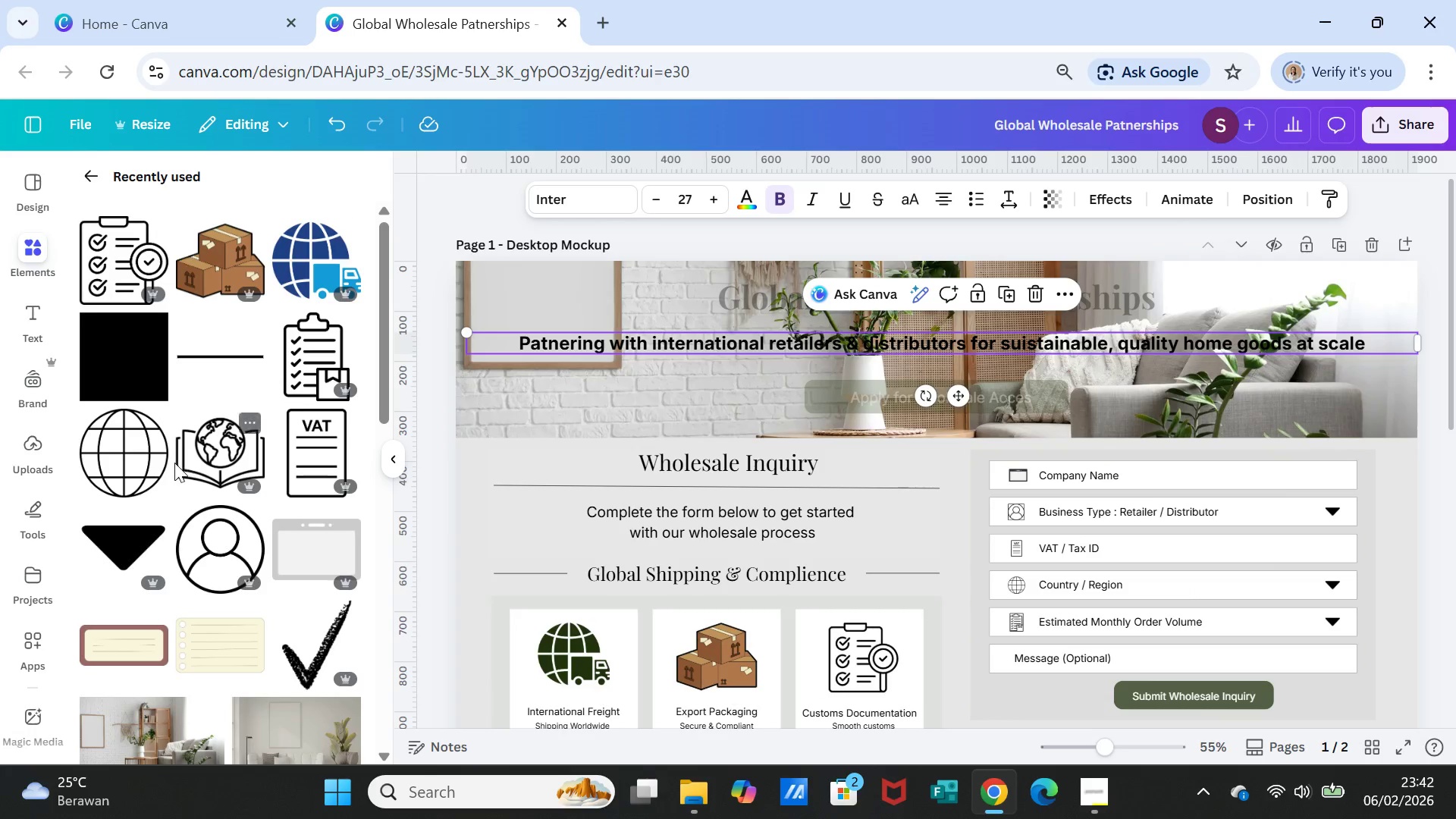 
left_click([124, 352])
 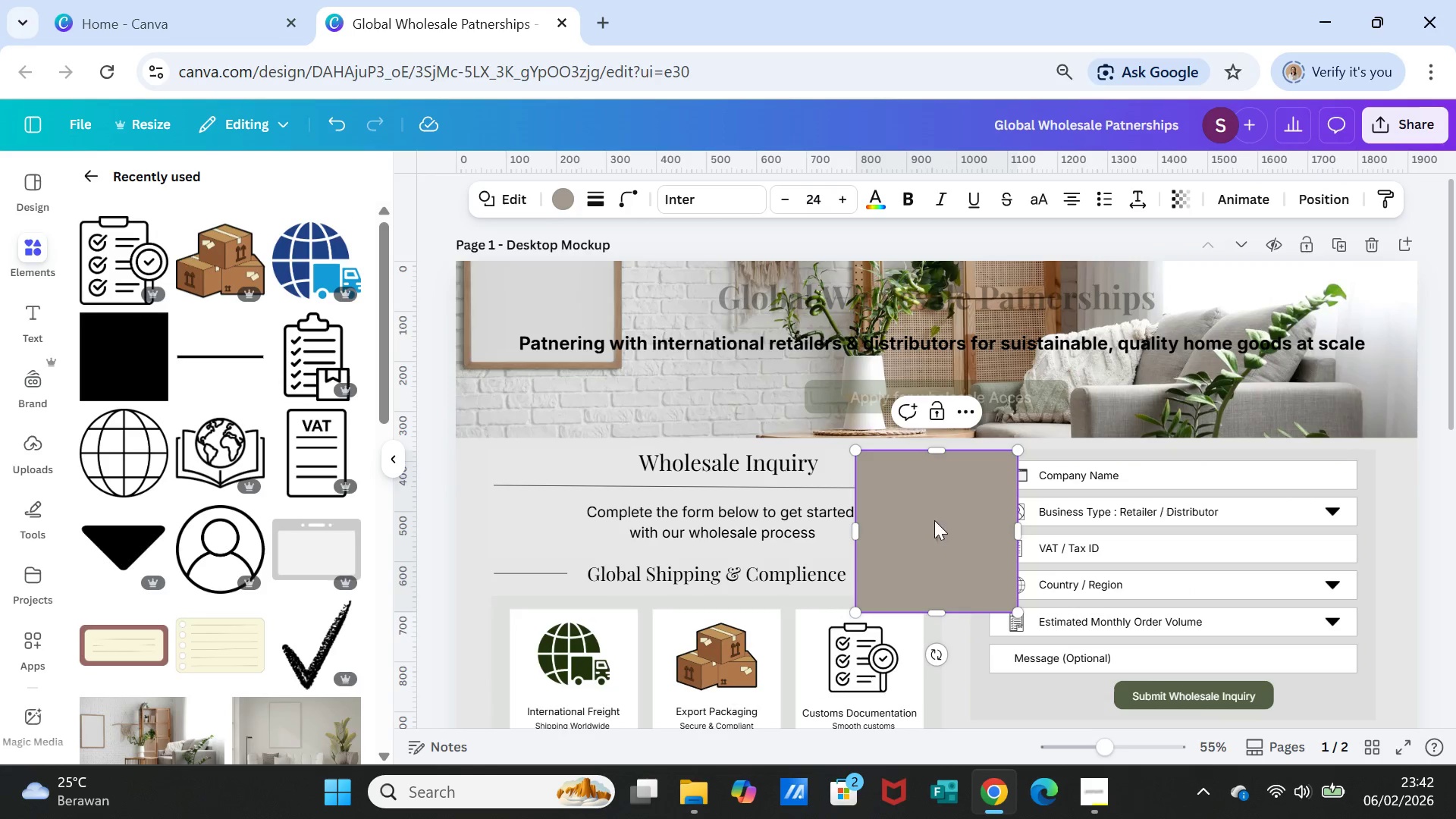 
left_click([937, 526])
 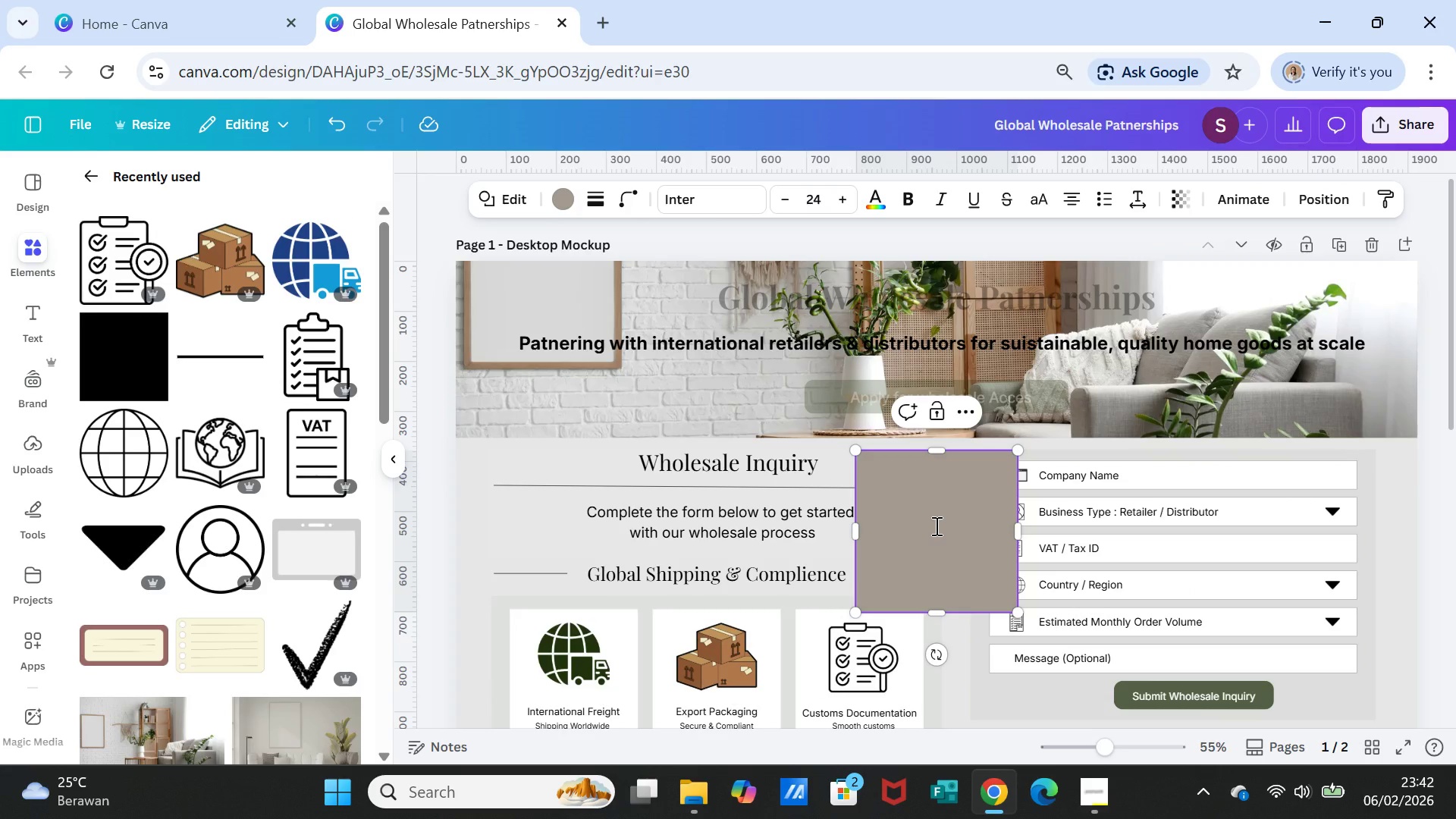 
scroll: coordinate [935, 526], scroll_direction: up, amount: 1.0
 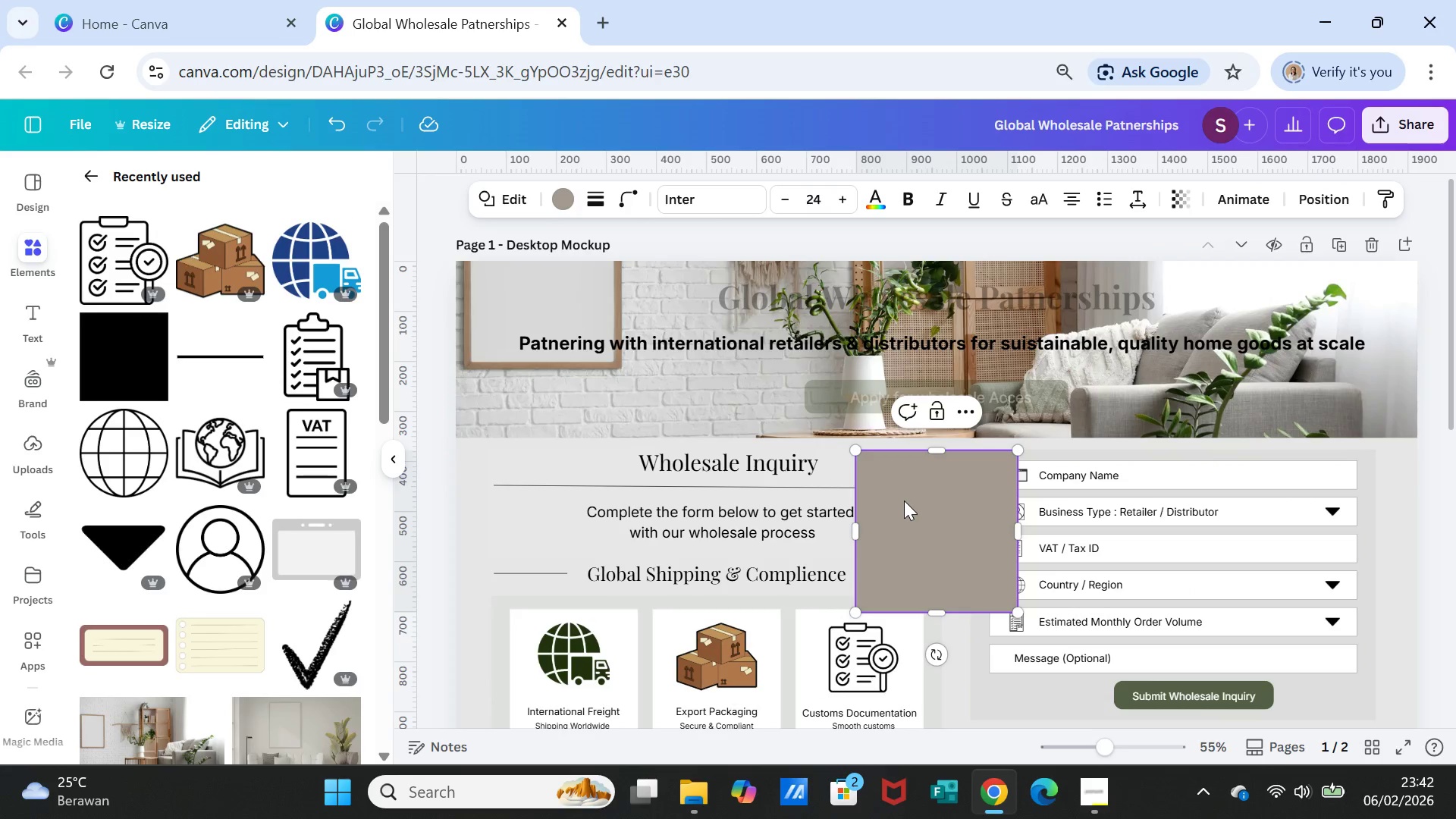 
left_click_drag(start_coordinate=[904, 500], to_coordinate=[508, 325])
 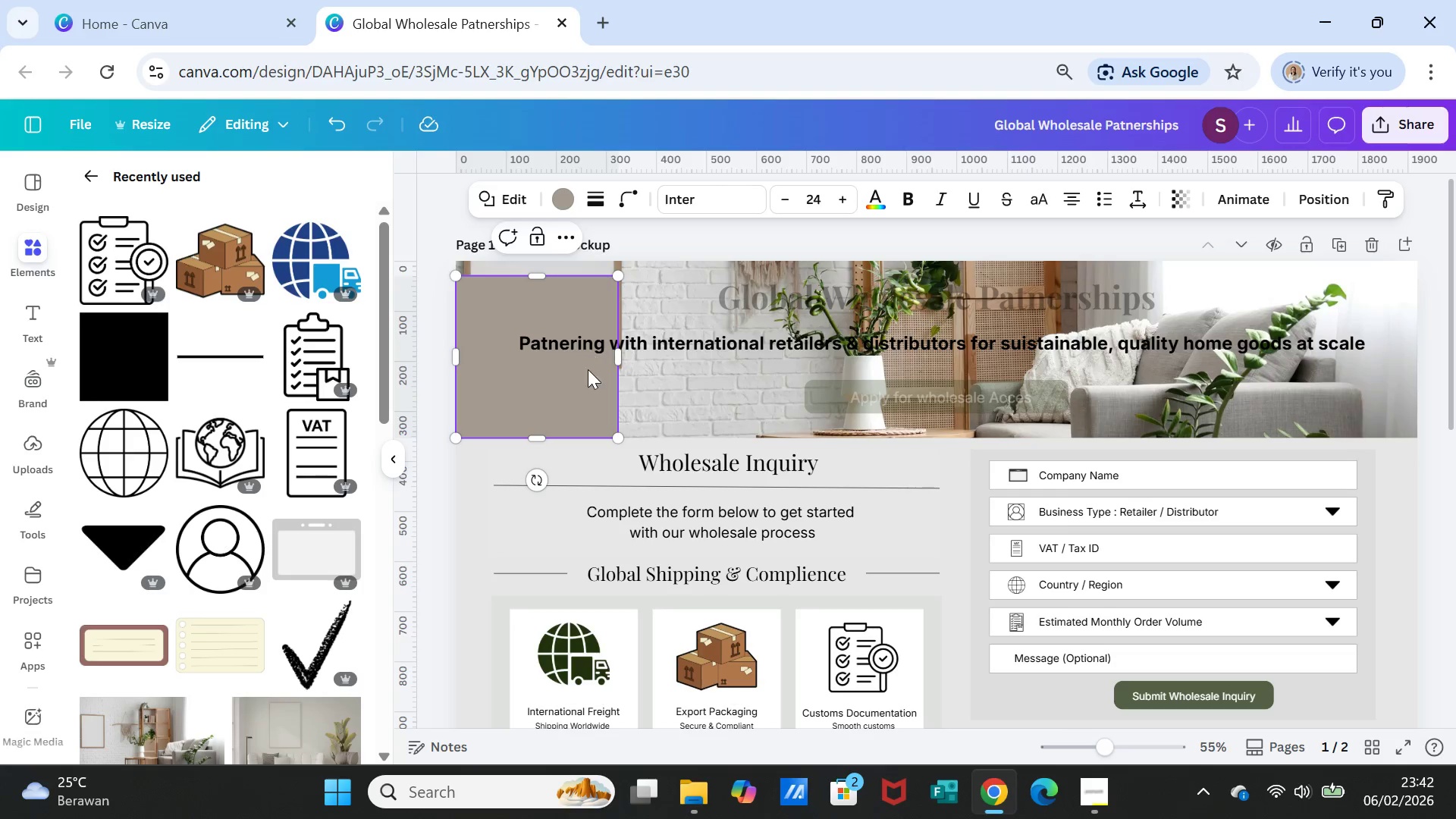 
scroll: coordinate [598, 306], scroll_direction: up, amount: 4.0
 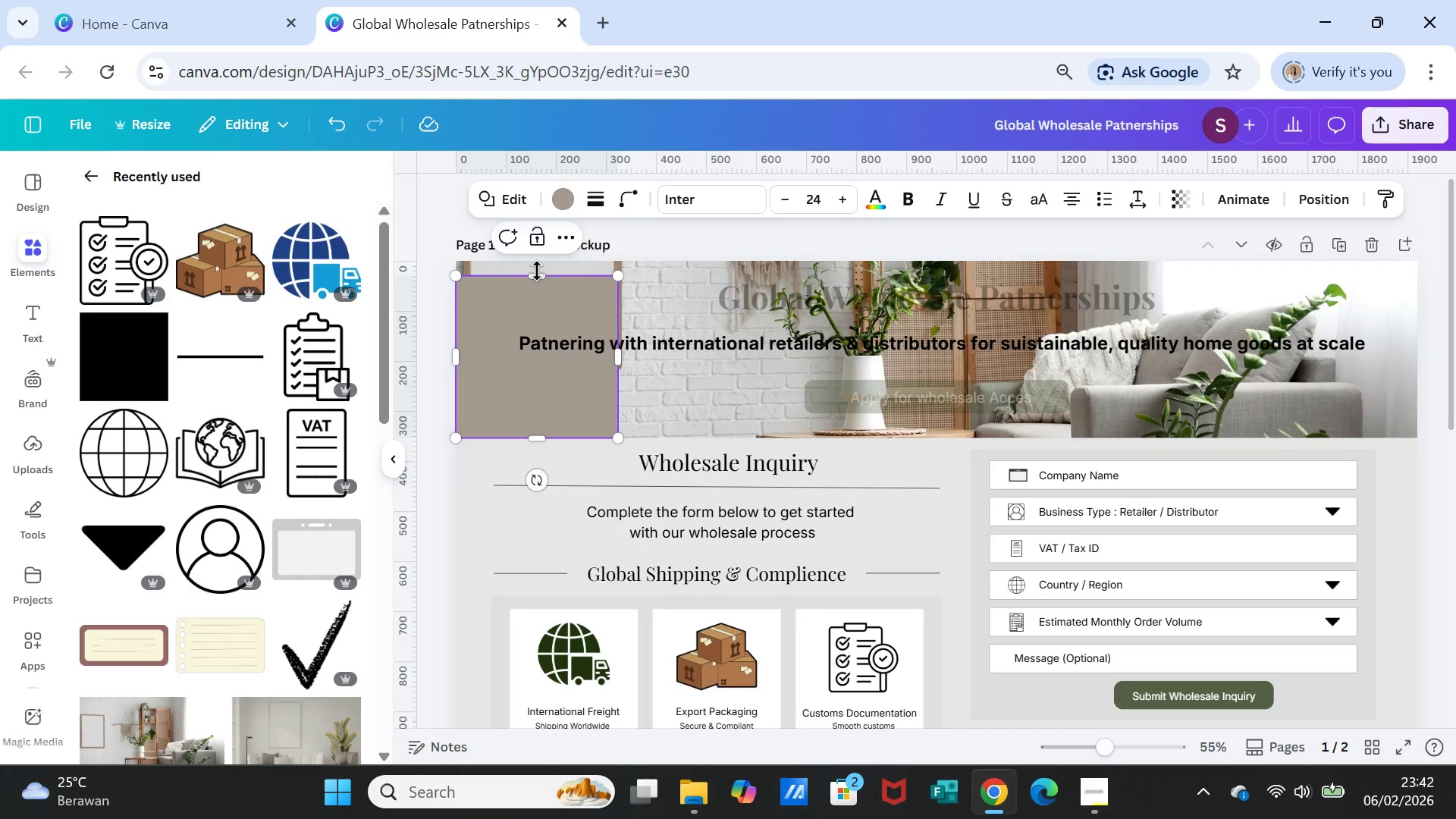 
left_click_drag(start_coordinate=[539, 278], to_coordinate=[539, 259])
 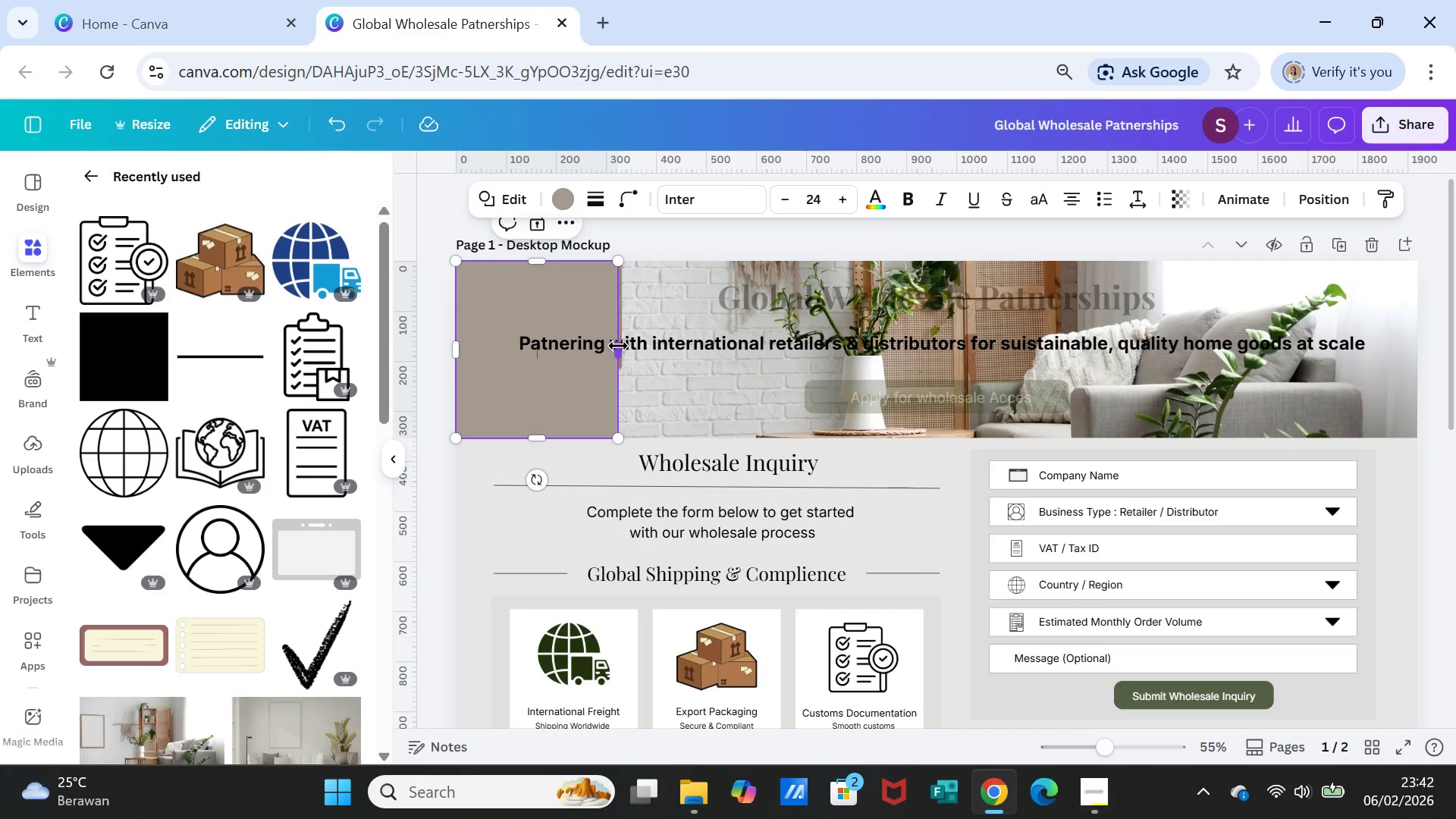 
left_click_drag(start_coordinate=[618, 346], to_coordinate=[1417, 347])
 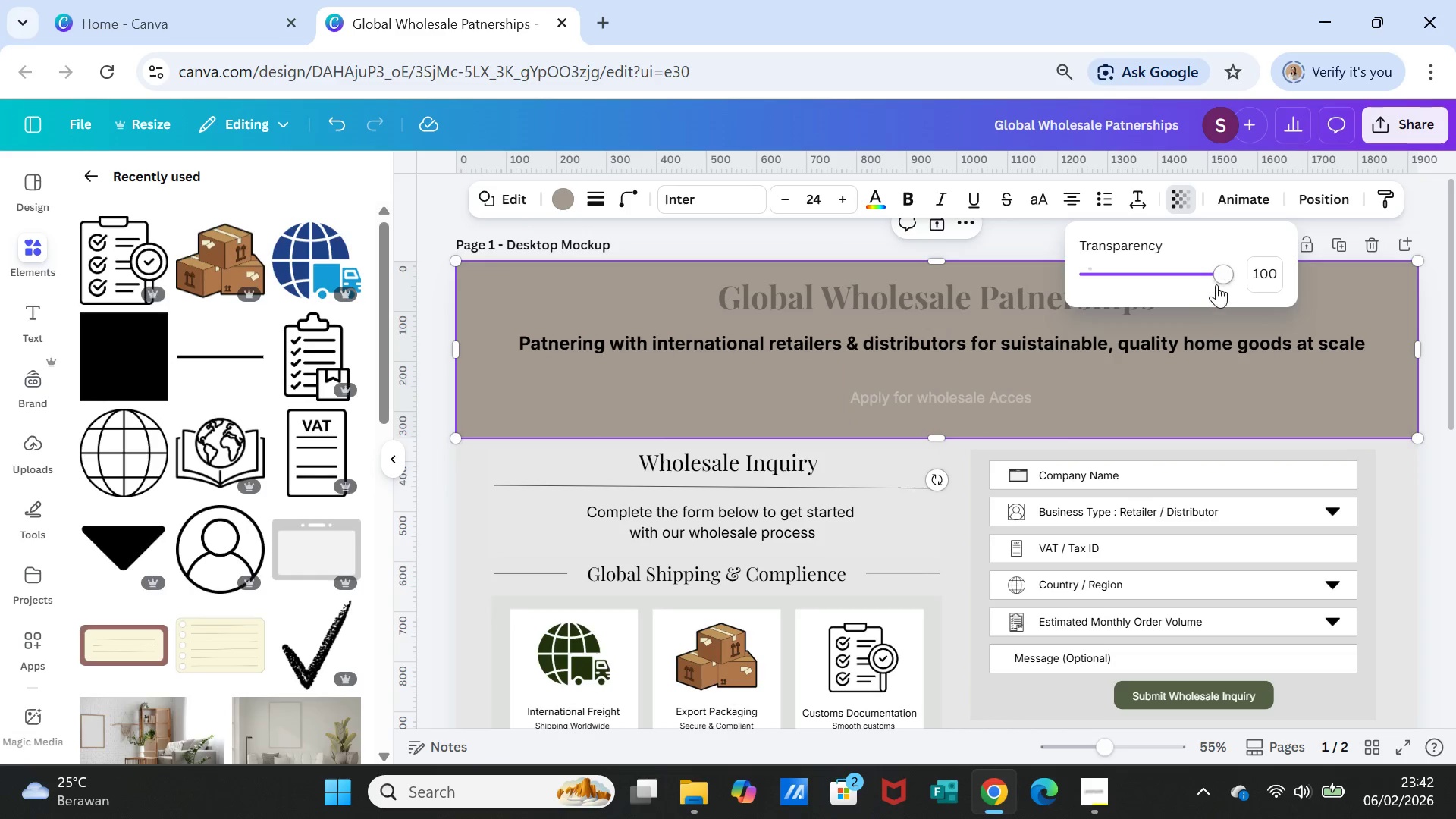 
left_click_drag(start_coordinate=[1218, 271], to_coordinate=[1125, 266])
 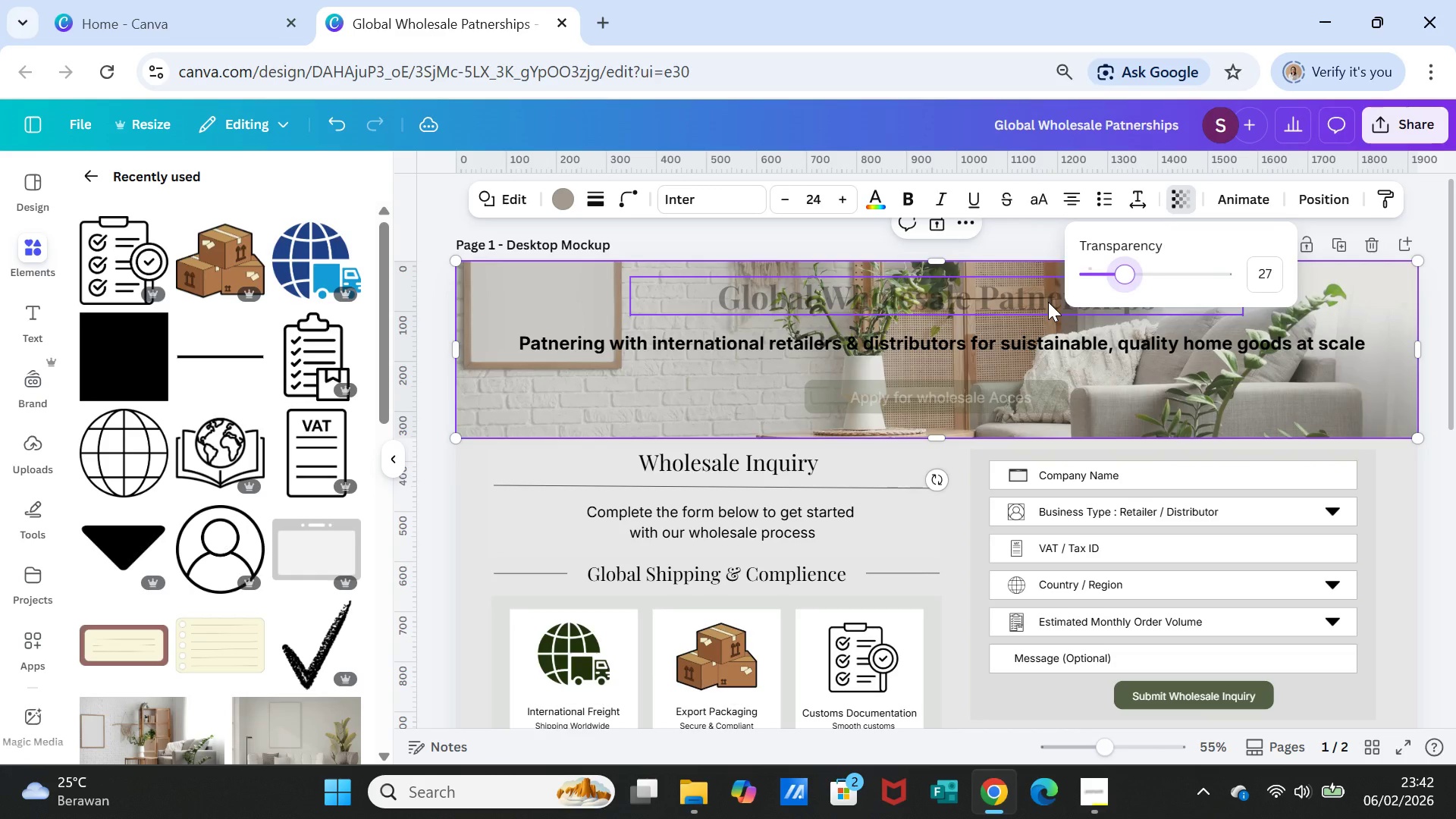 
left_click([1048, 302])
 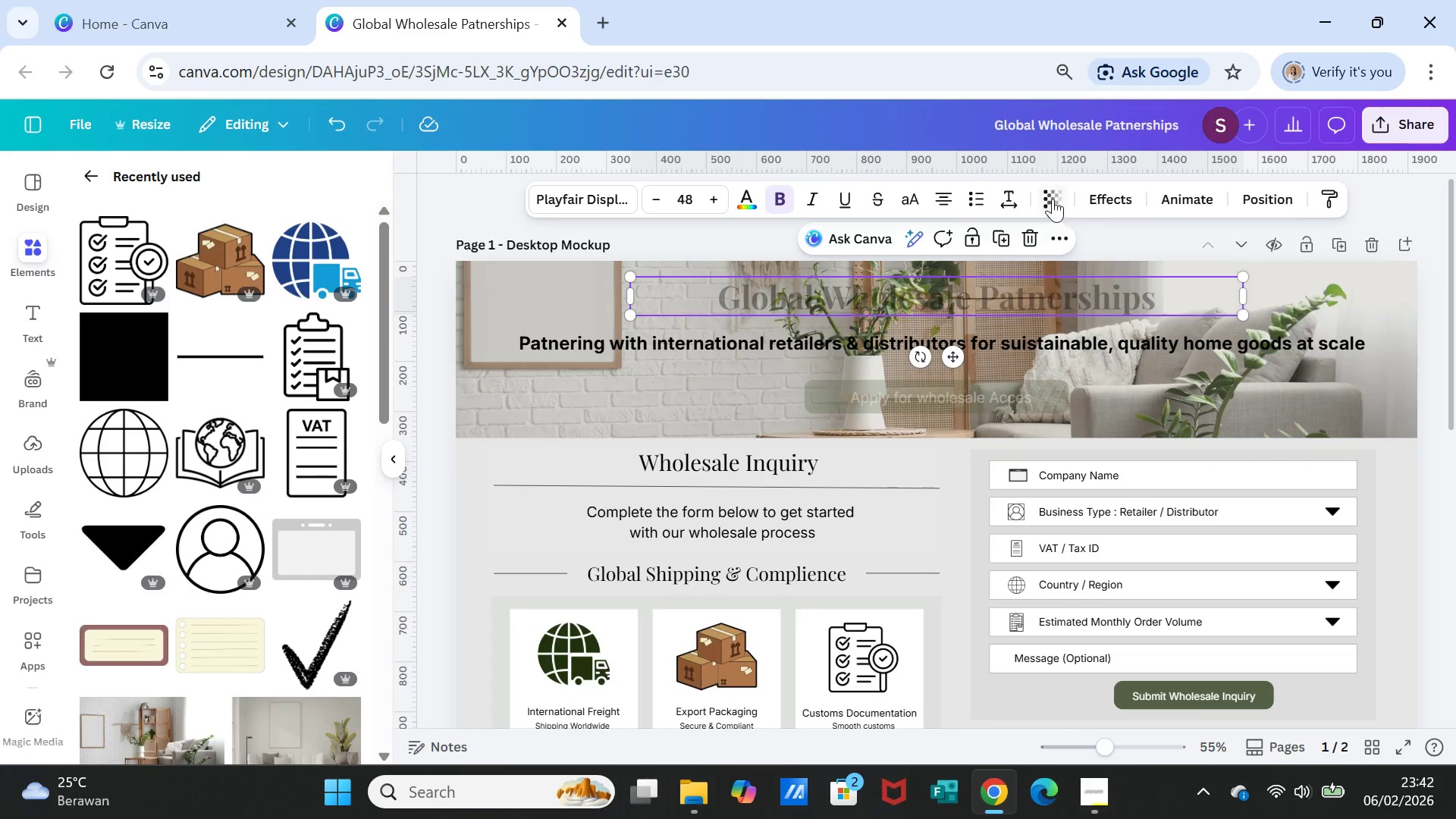 
left_click([1050, 198])
 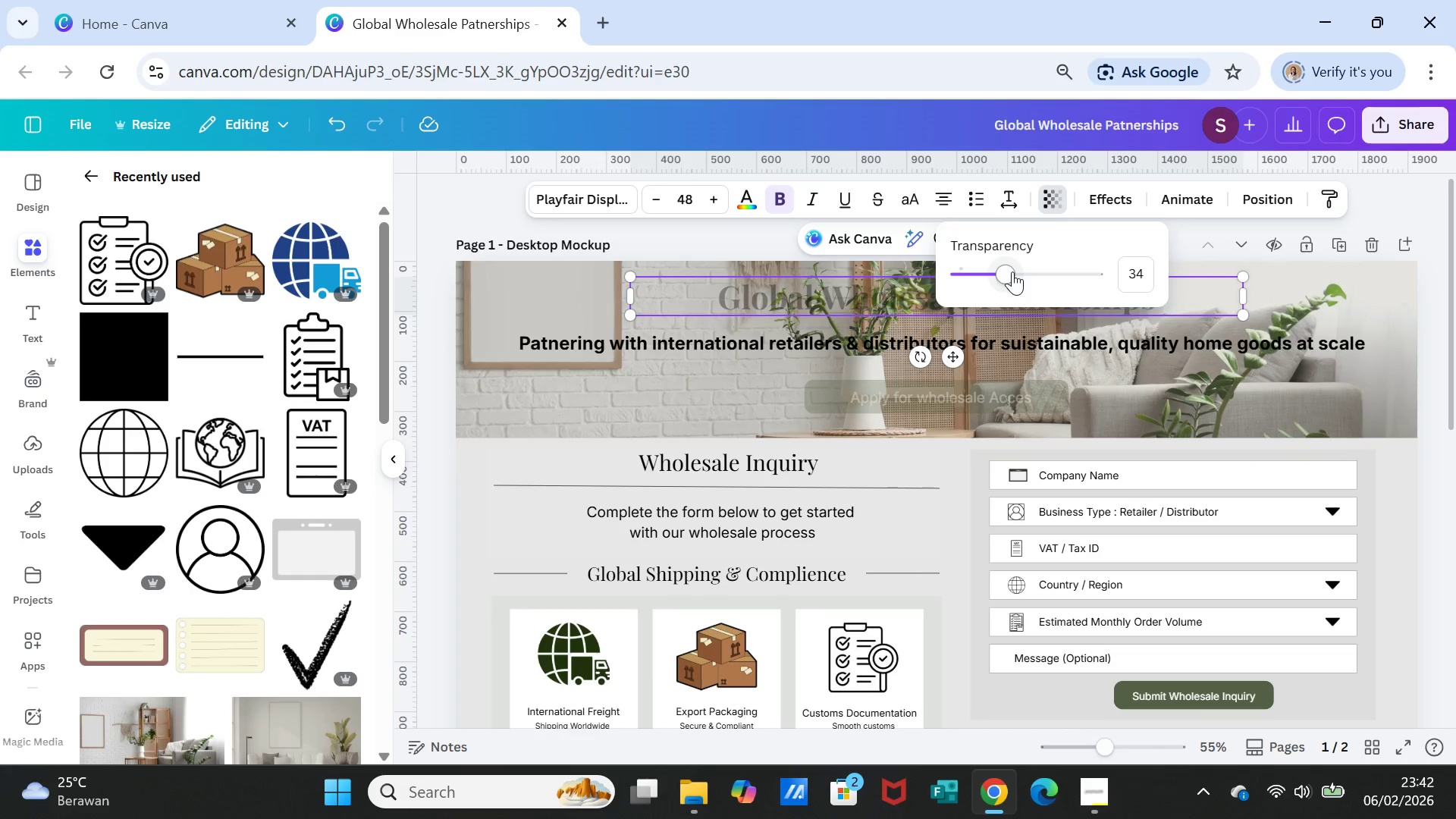 
left_click_drag(start_coordinate=[1012, 271], to_coordinate=[1125, 286])
 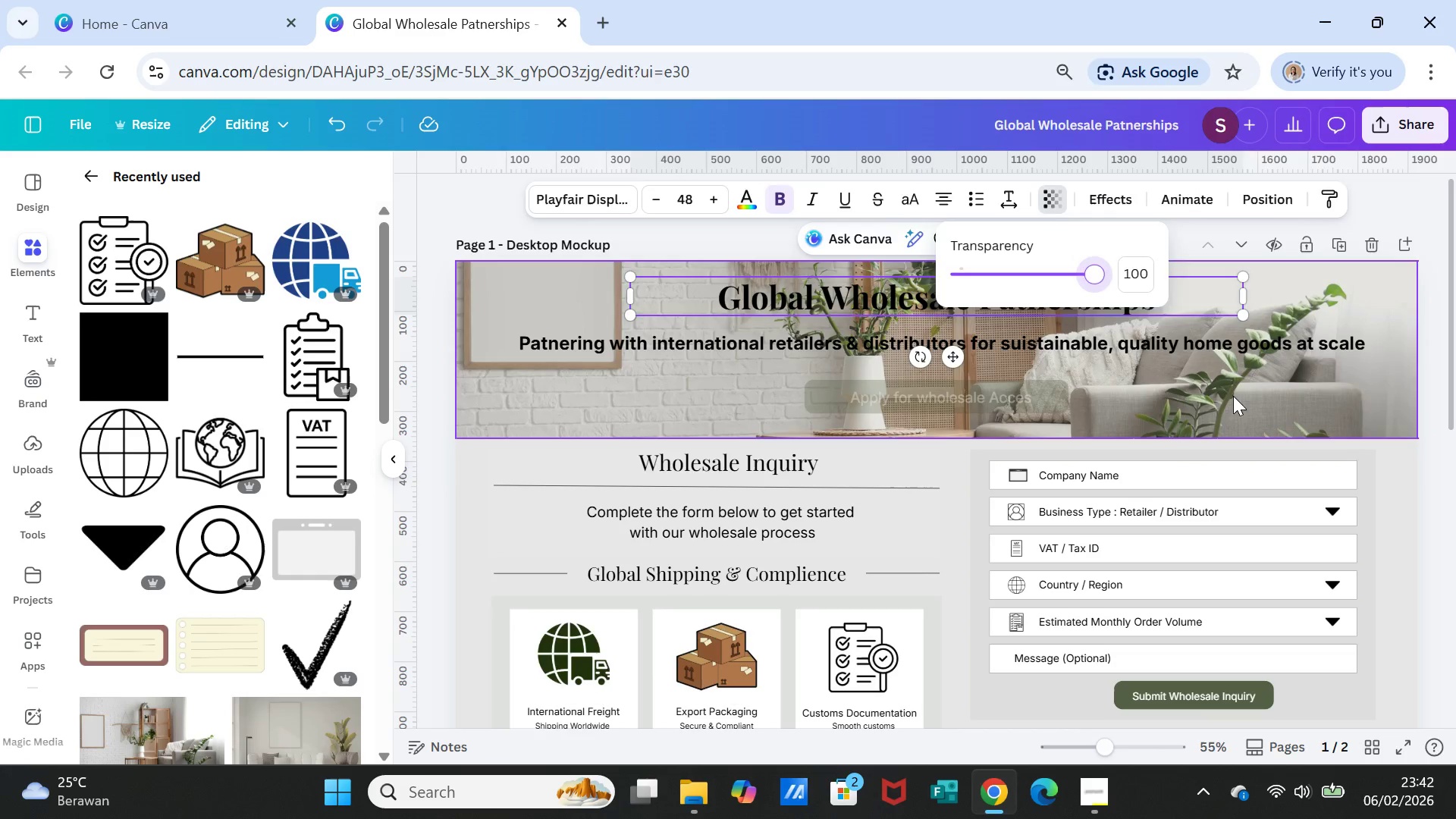 
left_click([1233, 396])
 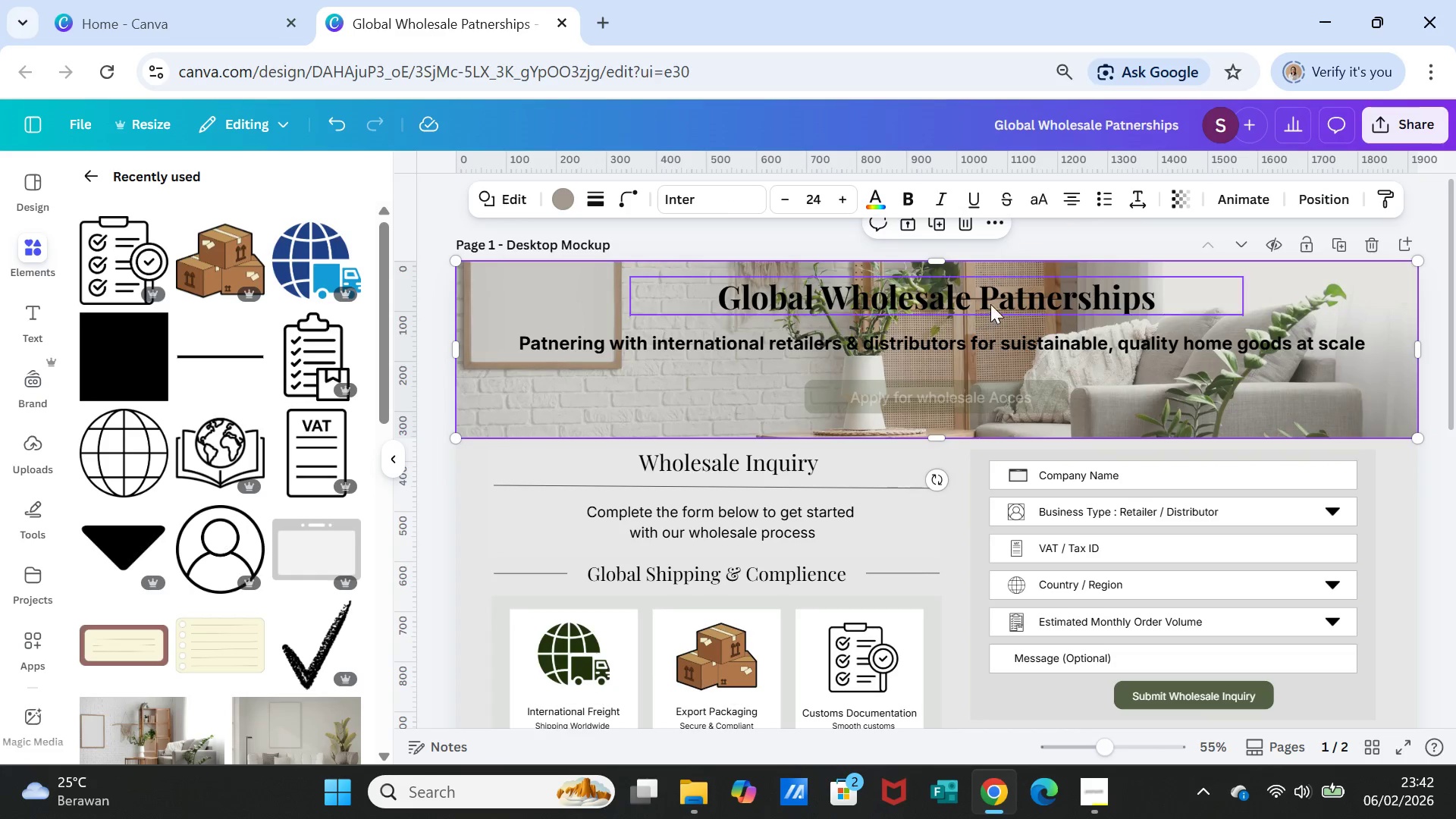 
left_click([993, 303])
 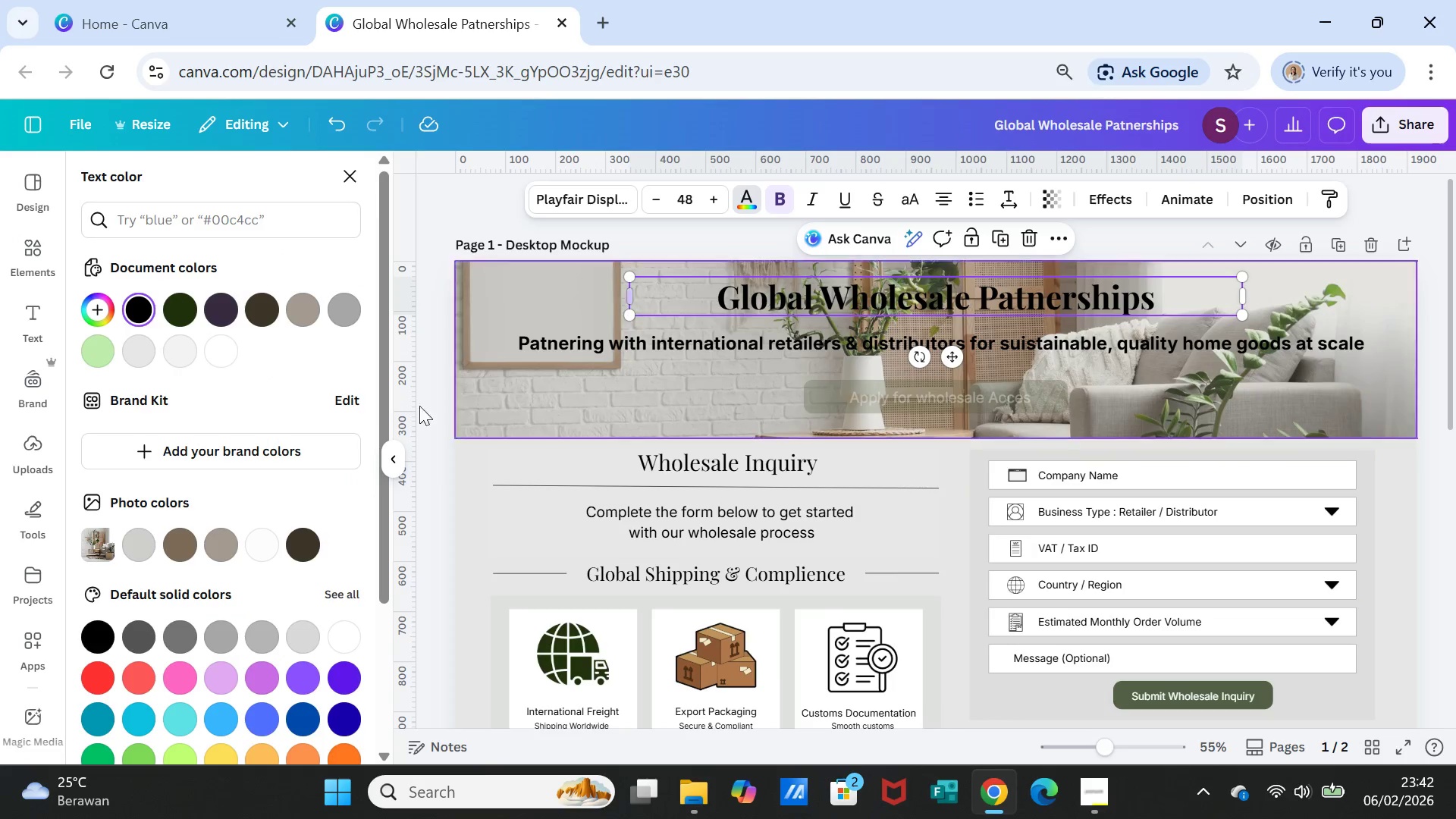 
left_click([219, 356])
 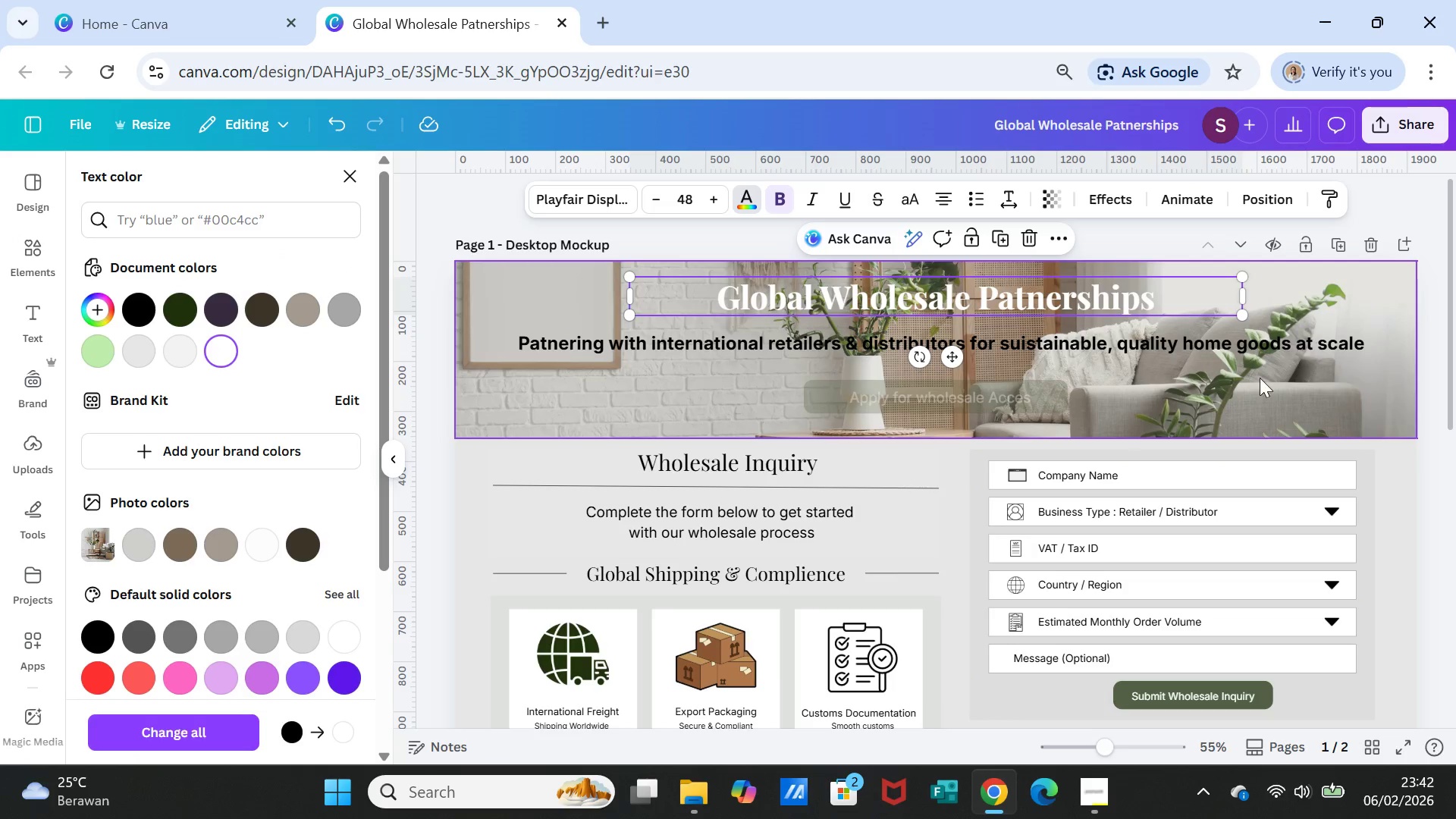 
left_click([1258, 386])
 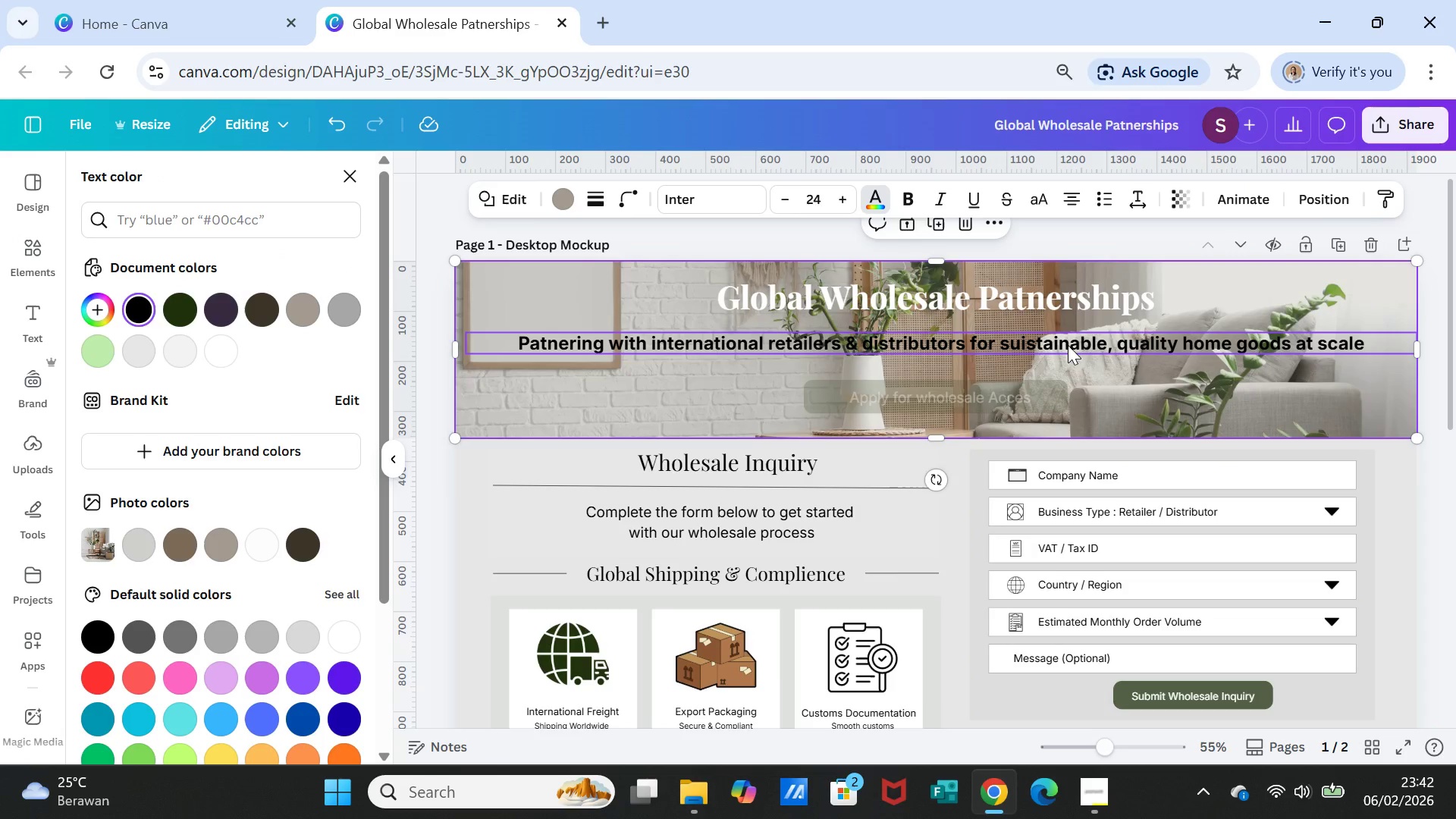 
left_click([1068, 345])
 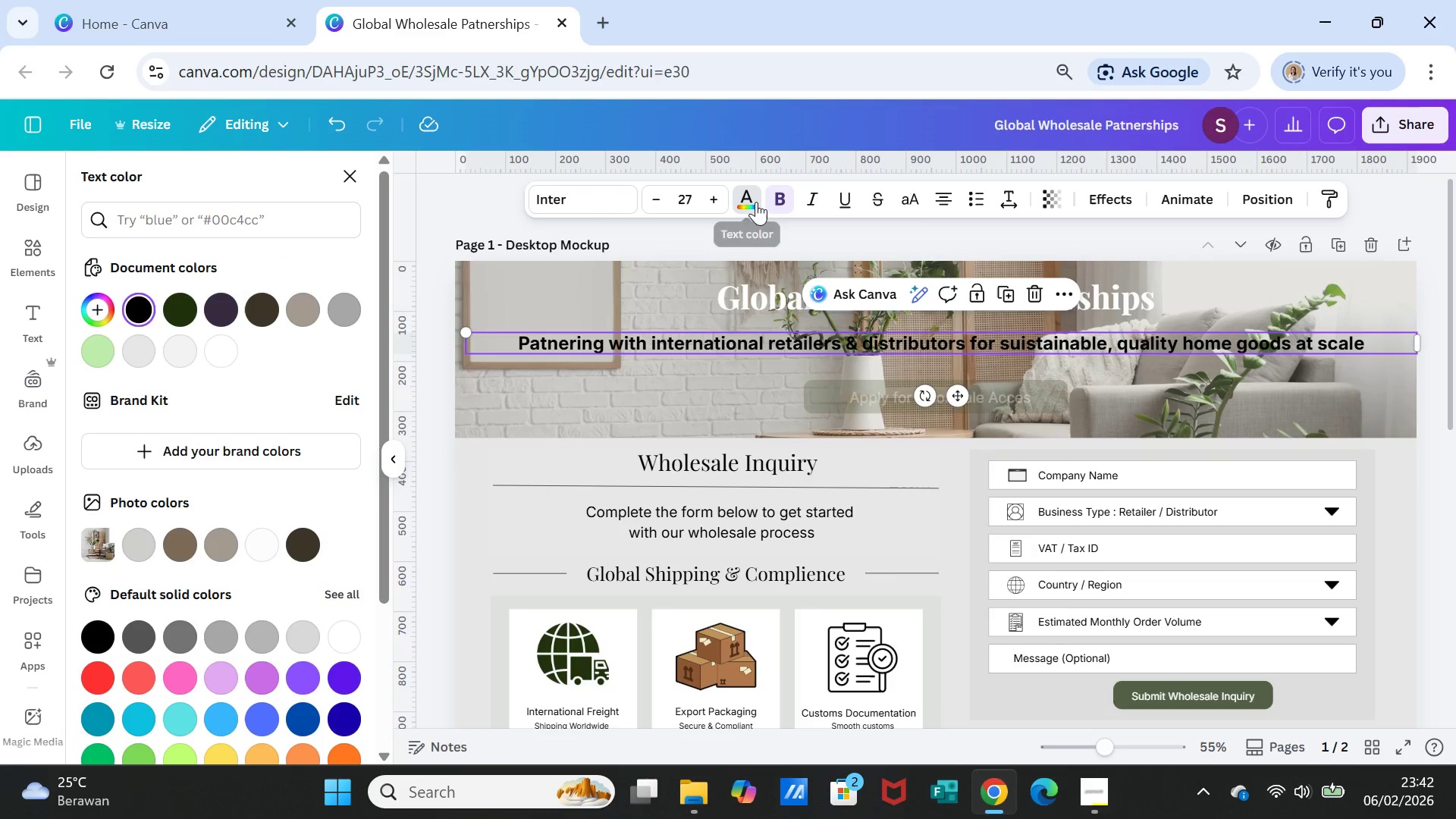 
left_click([752, 196])
 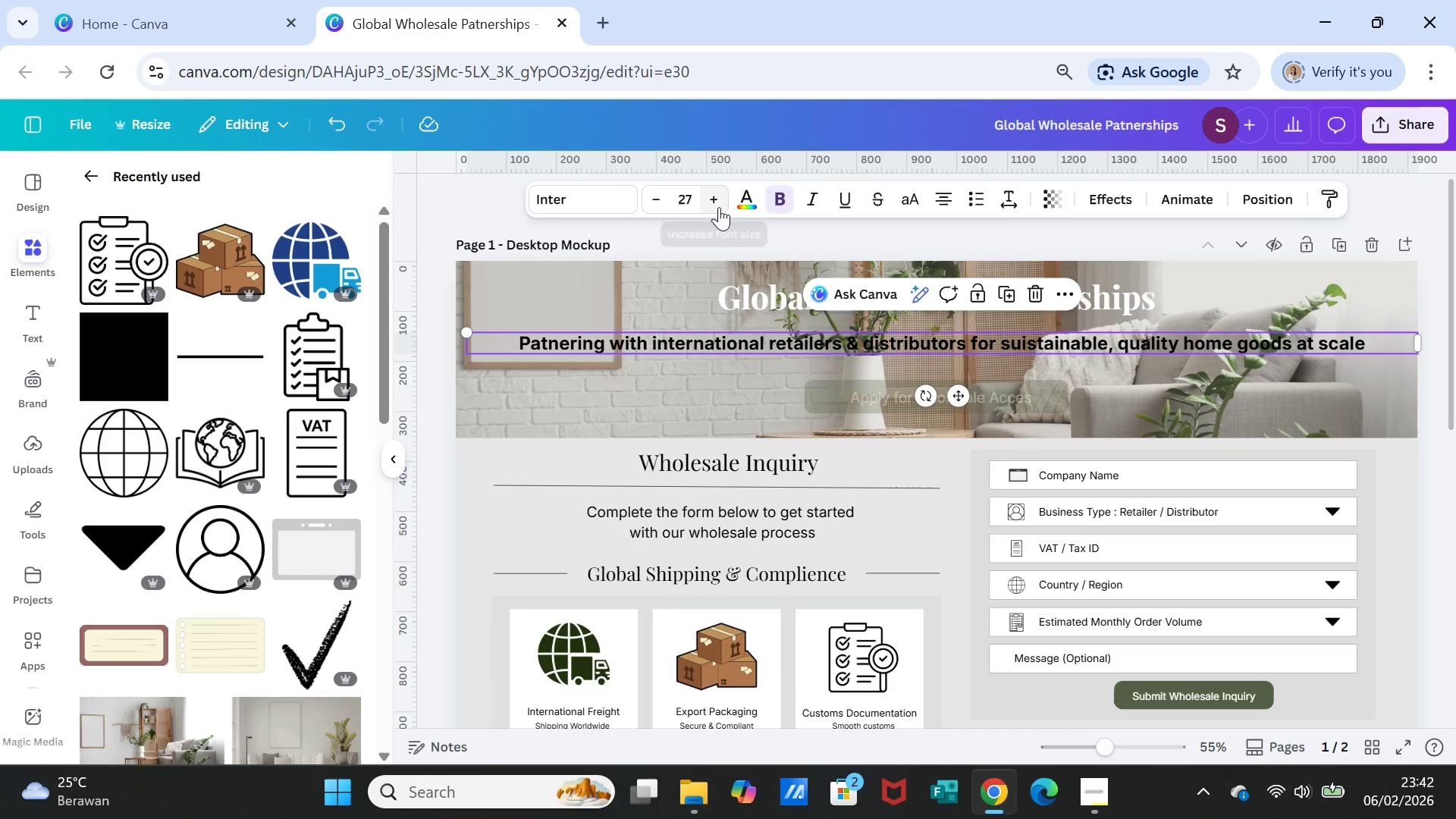 
left_click([744, 201])
 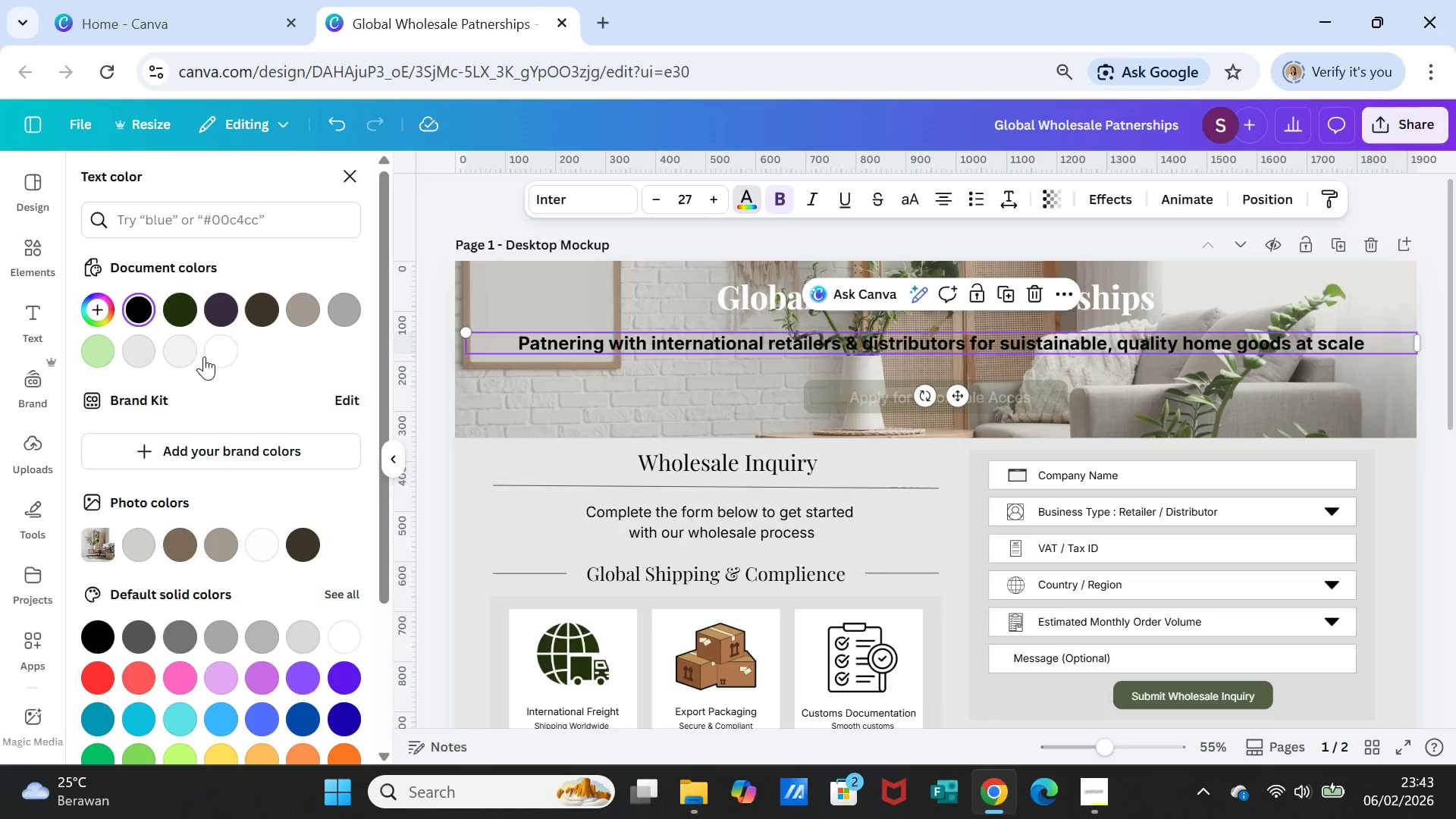 
left_click([241, 356])
 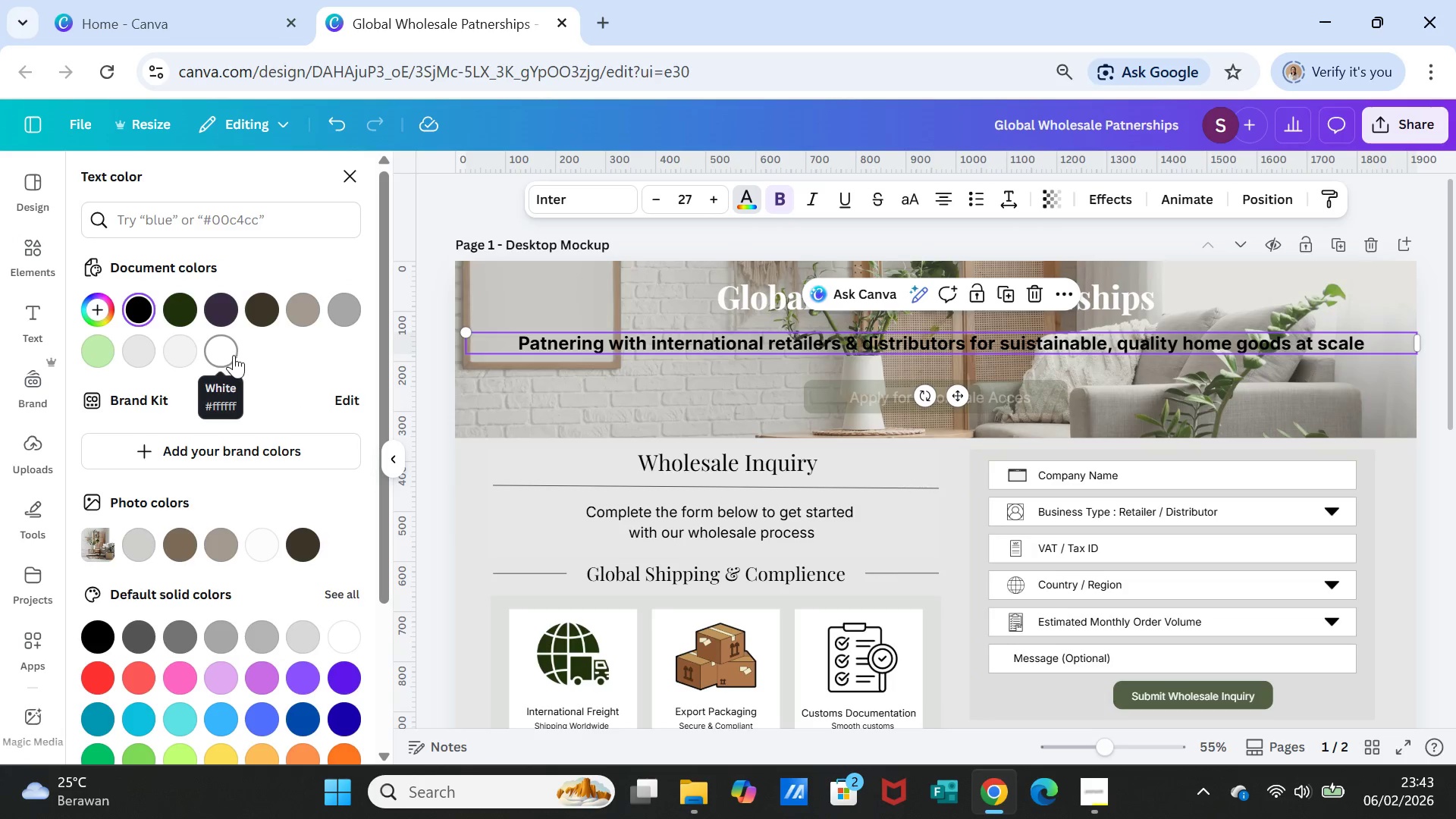 
left_click([224, 349])
 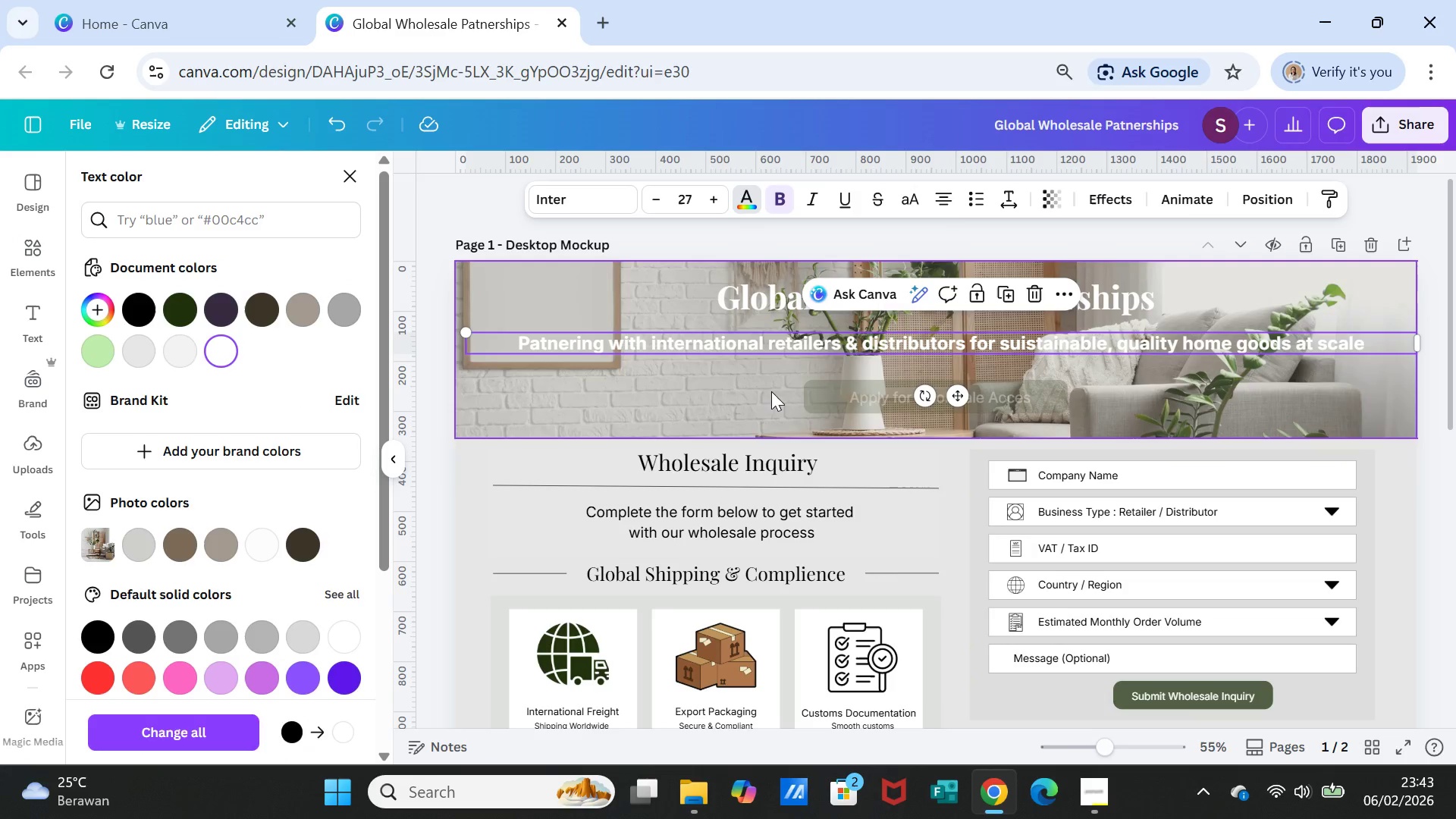 
left_click([771, 383])
 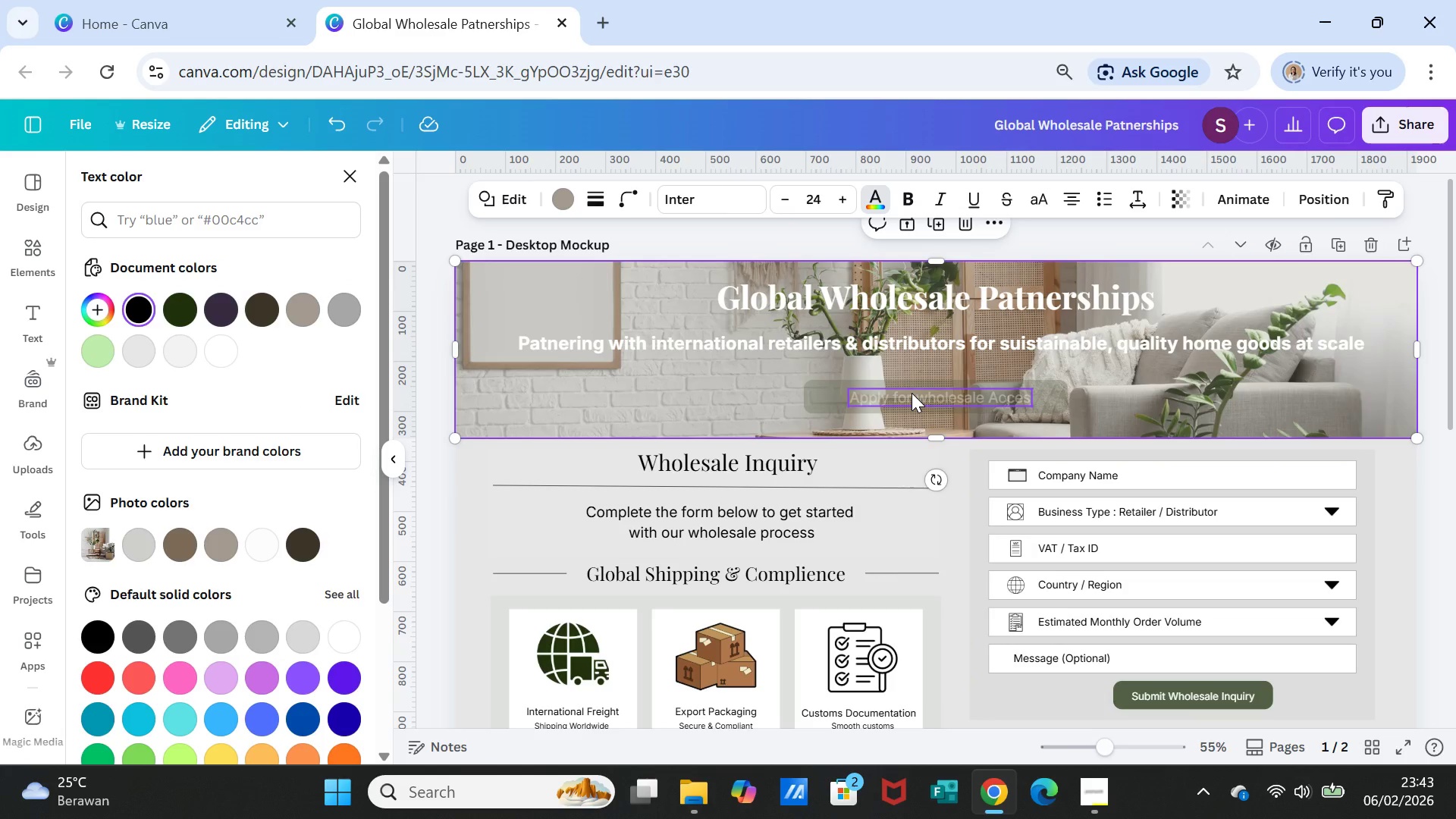 
left_click([912, 393])
 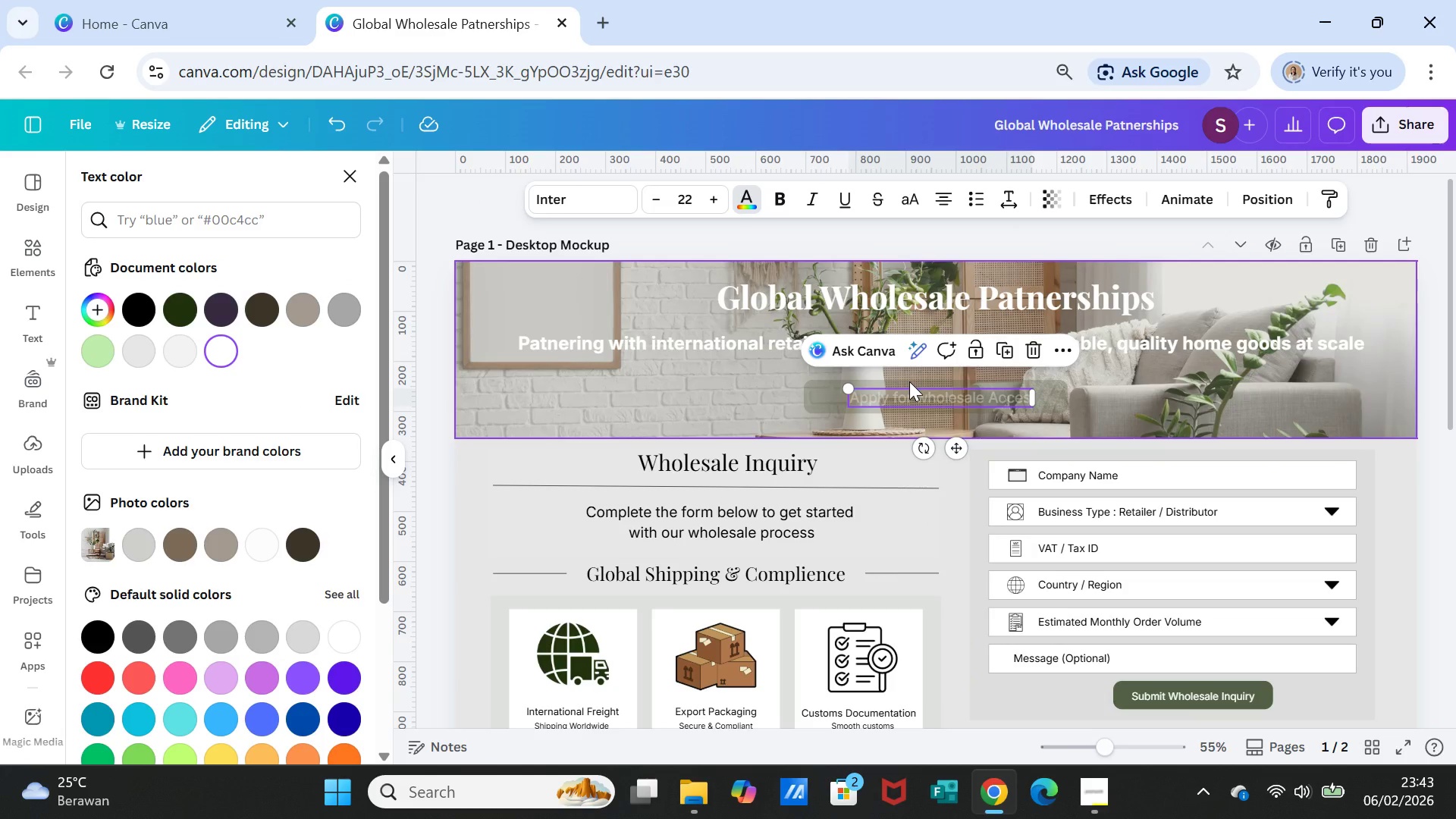 
left_click([909, 381])
 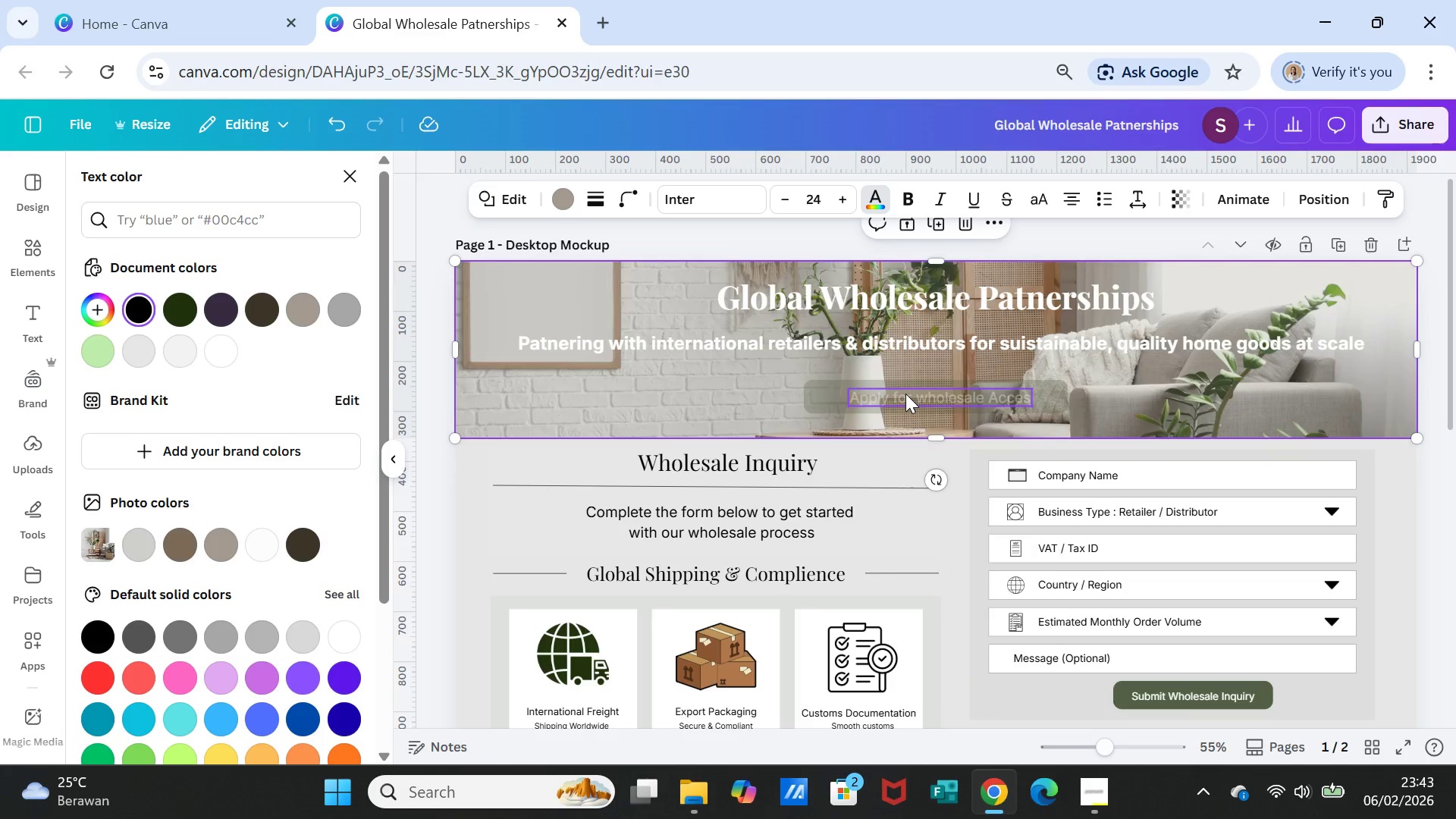 
left_click([905, 394])
 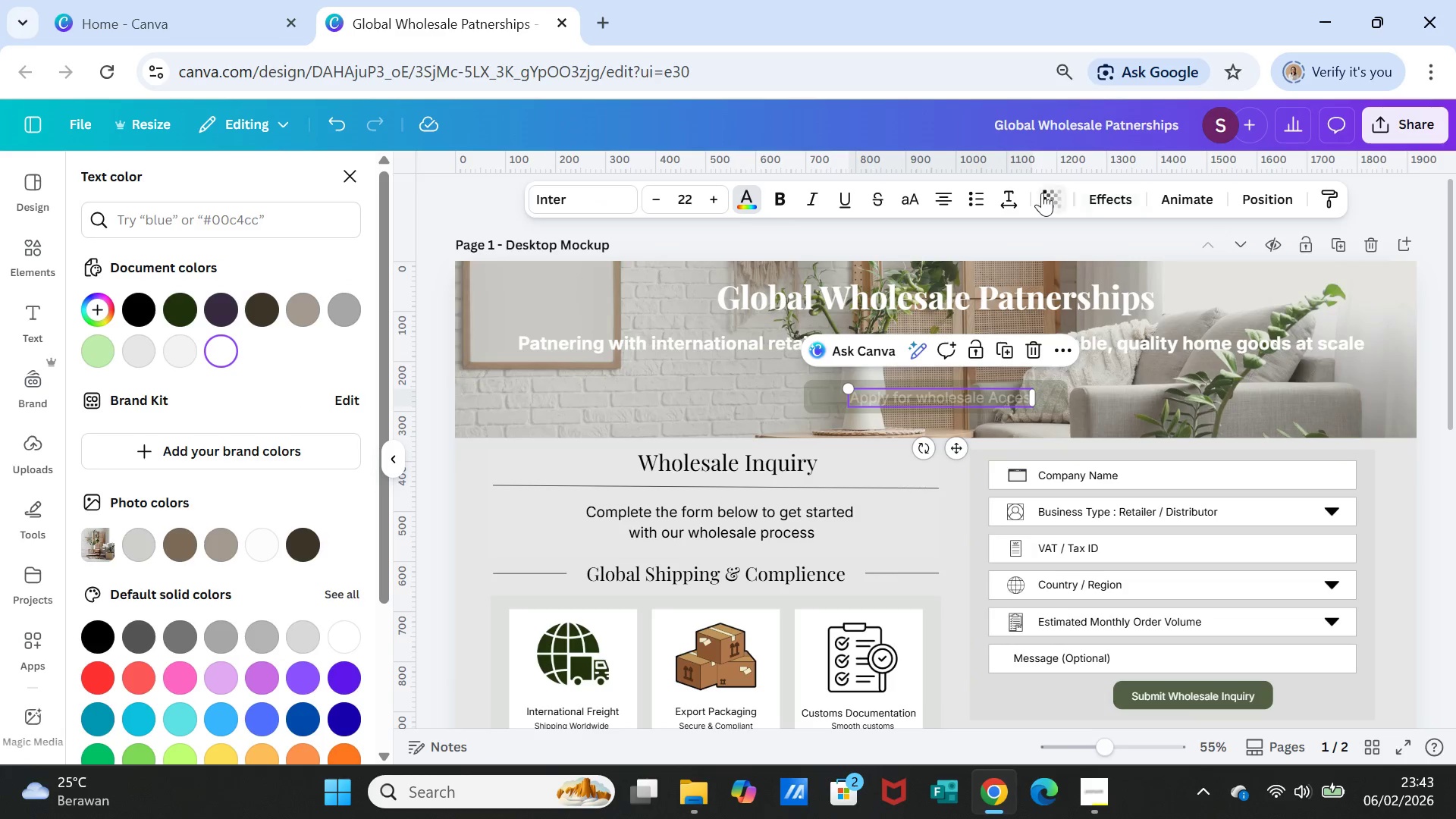 
left_click([1041, 193])
 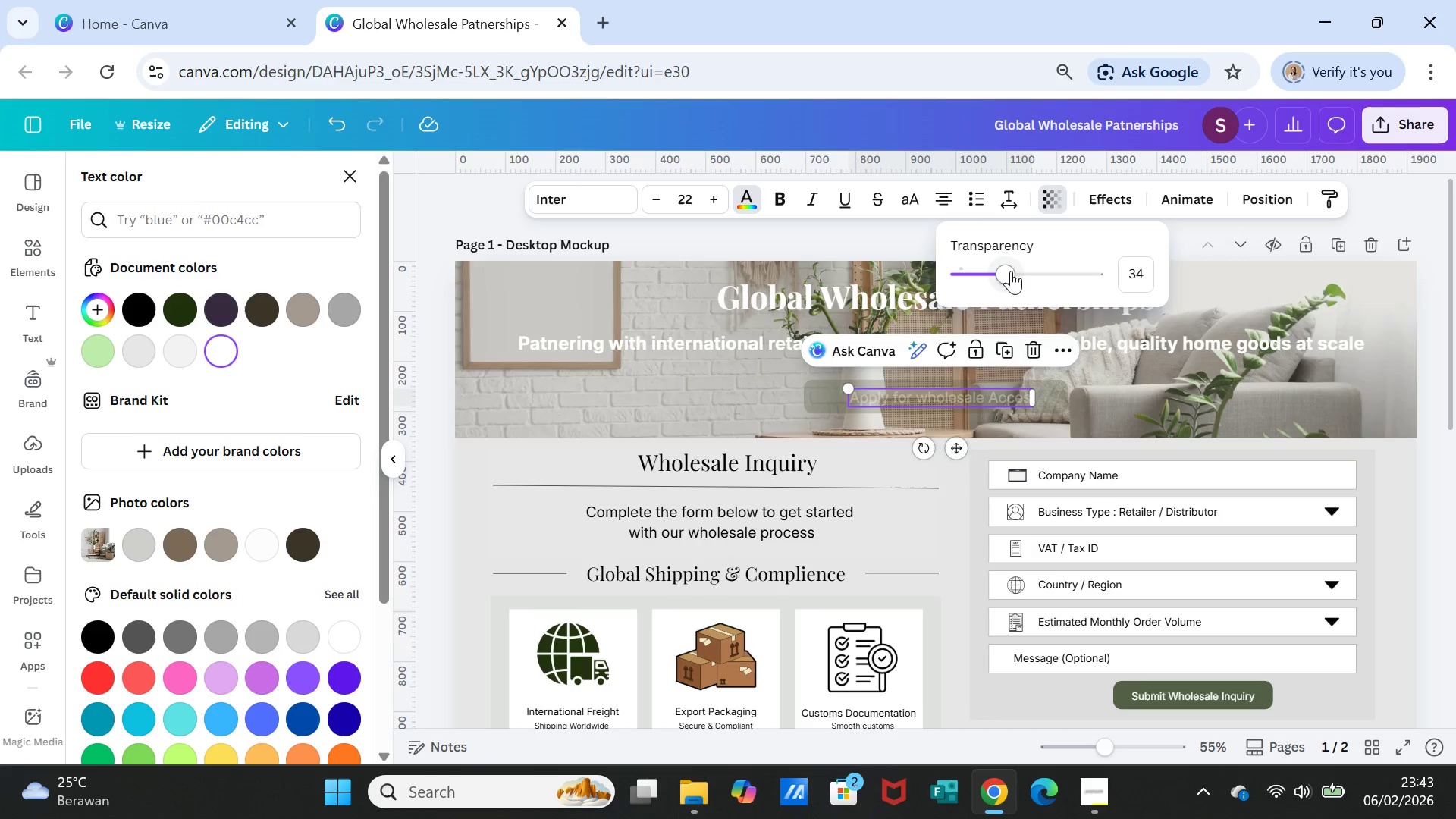 
left_click_drag(start_coordinate=[1011, 271], to_coordinate=[1103, 275])
 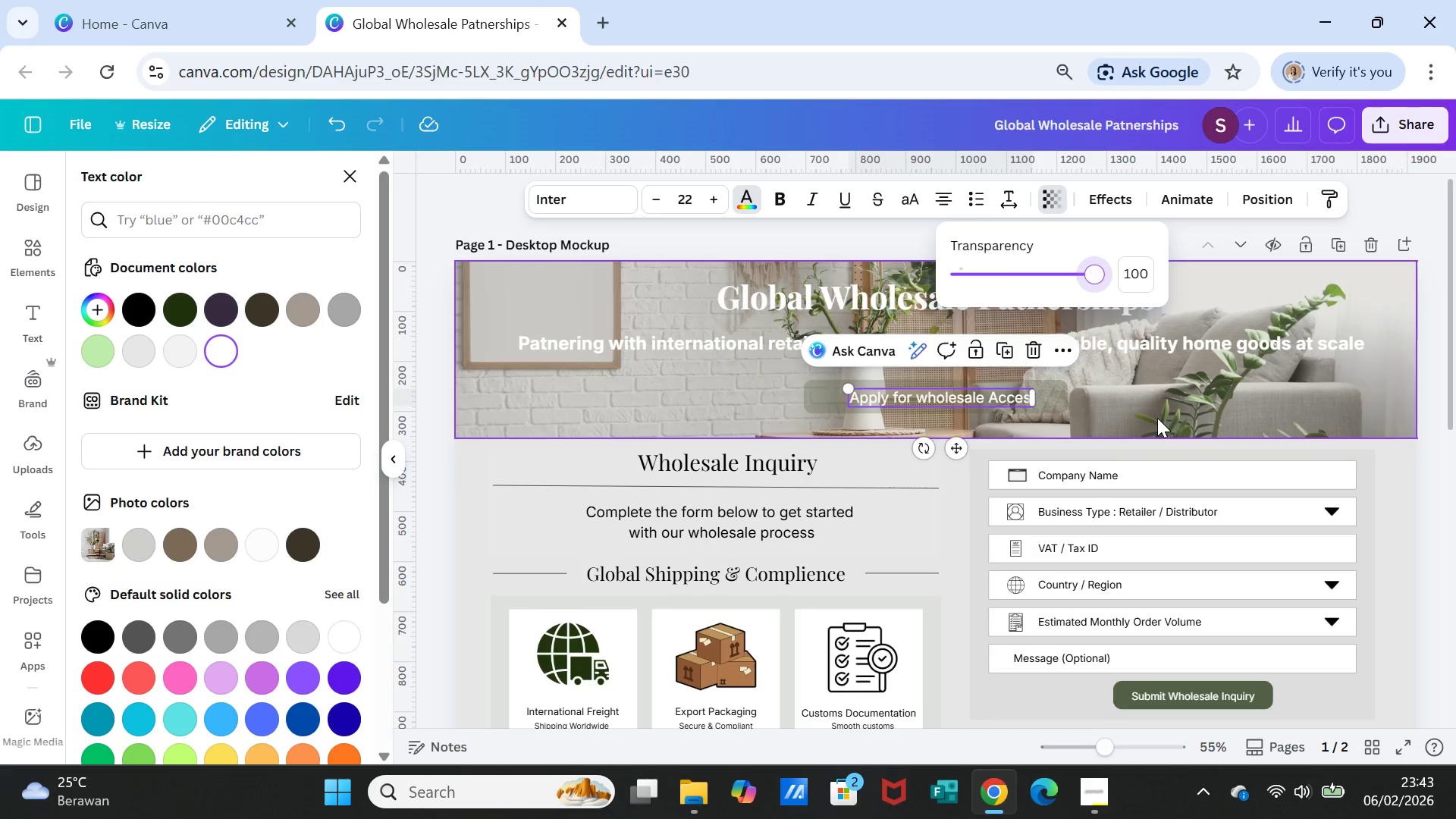 
left_click([1157, 418])
 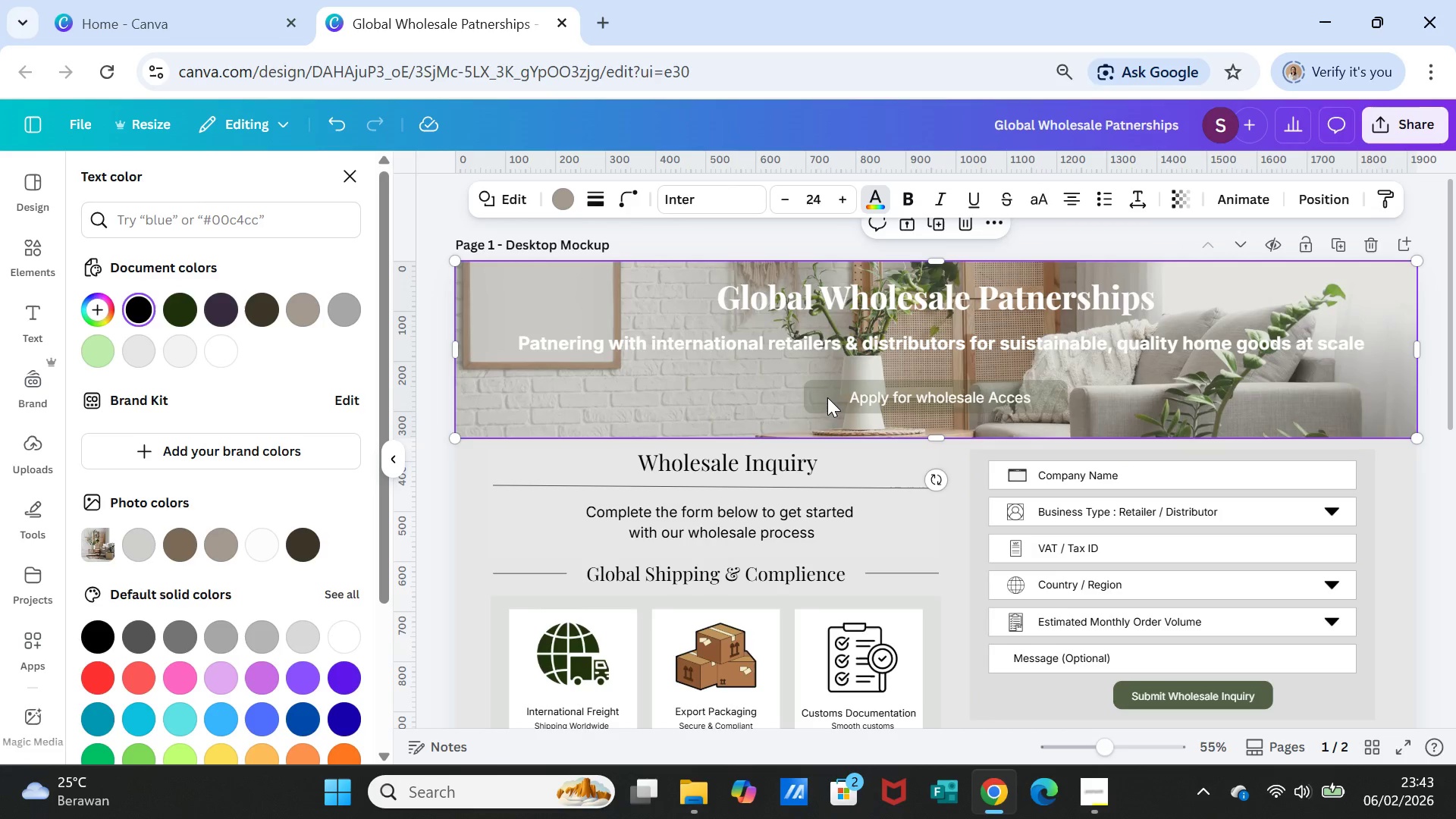 
double_click([827, 399])
 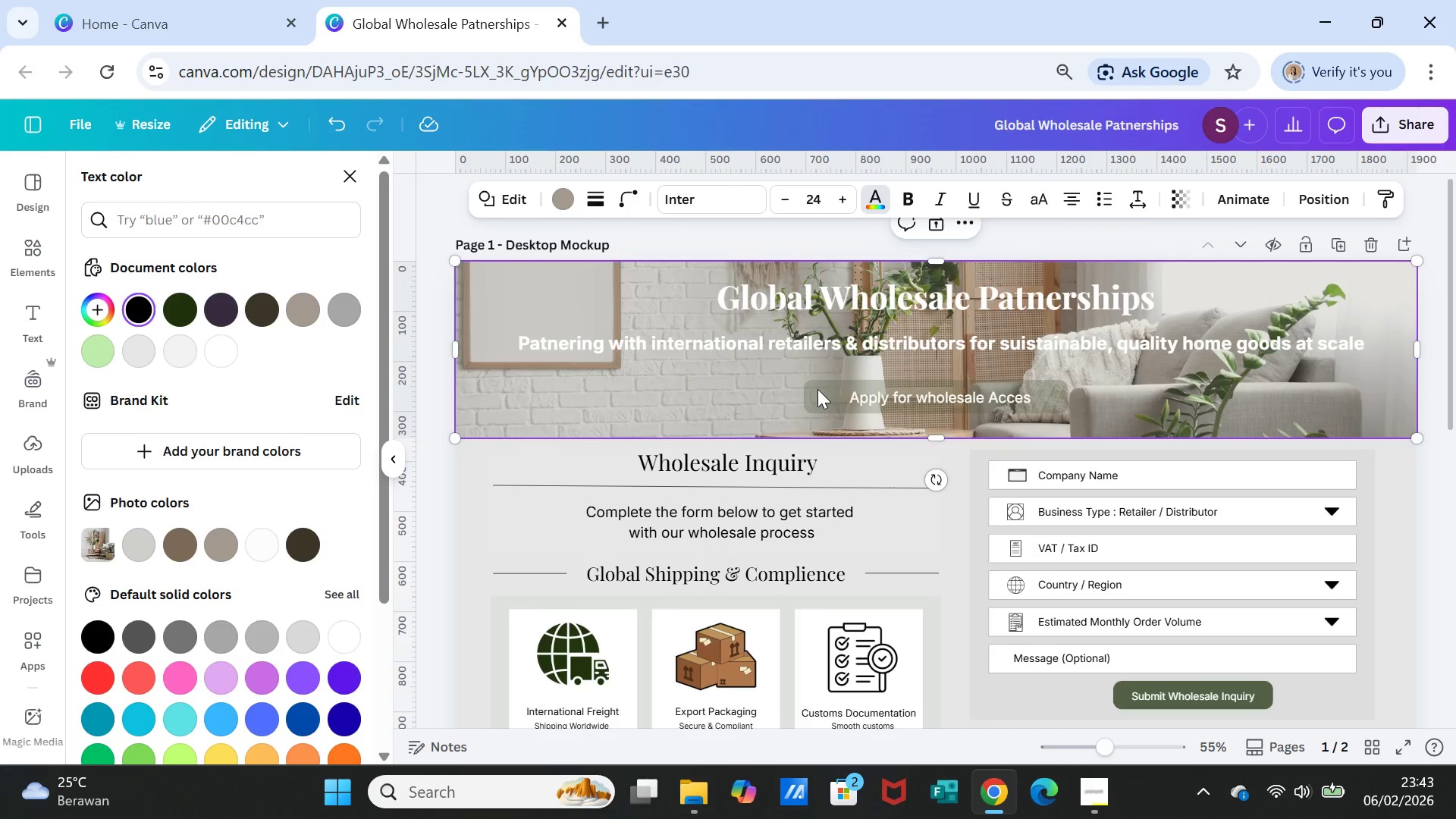 
double_click([817, 389])
 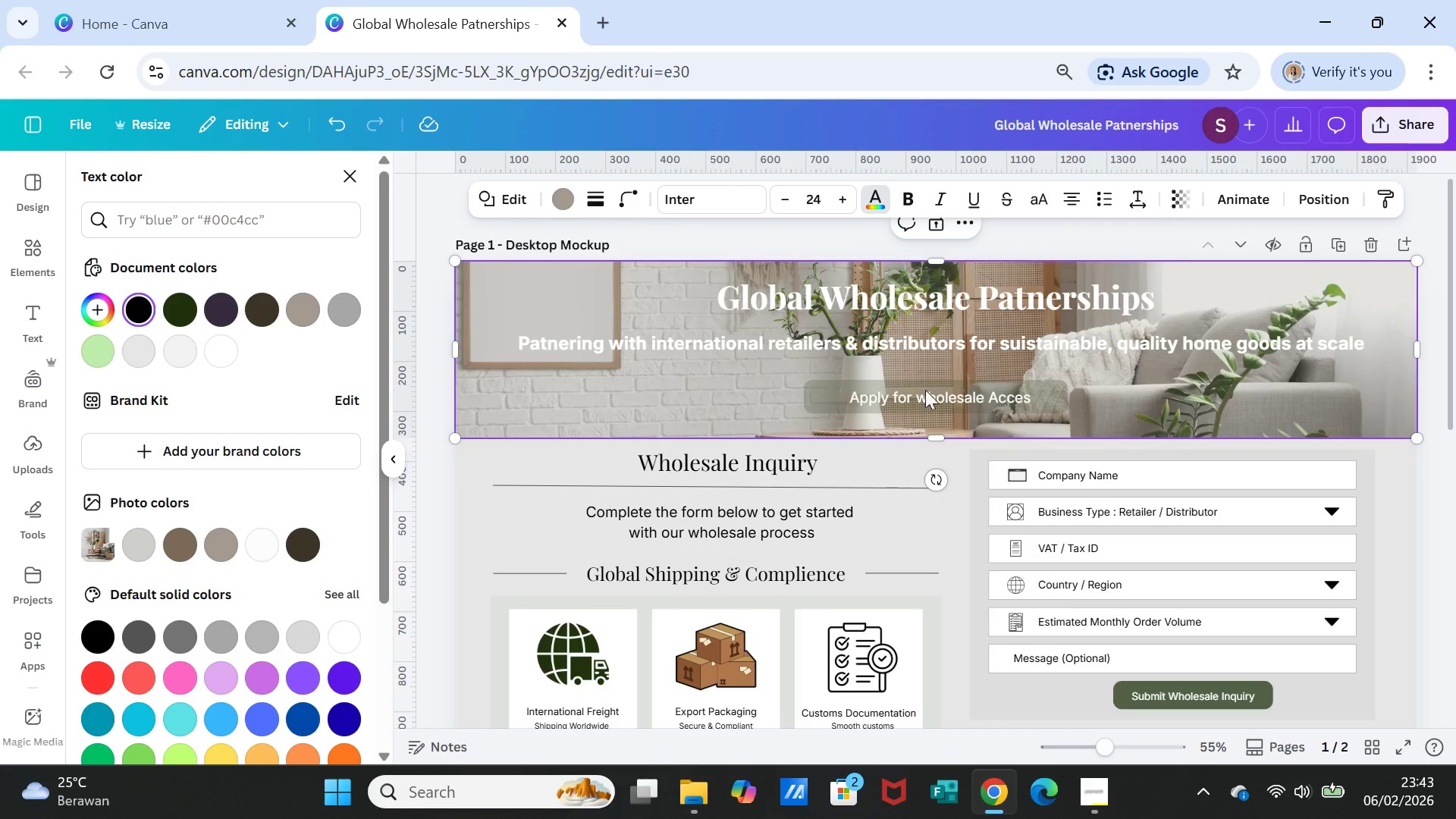 
left_click([938, 390])
 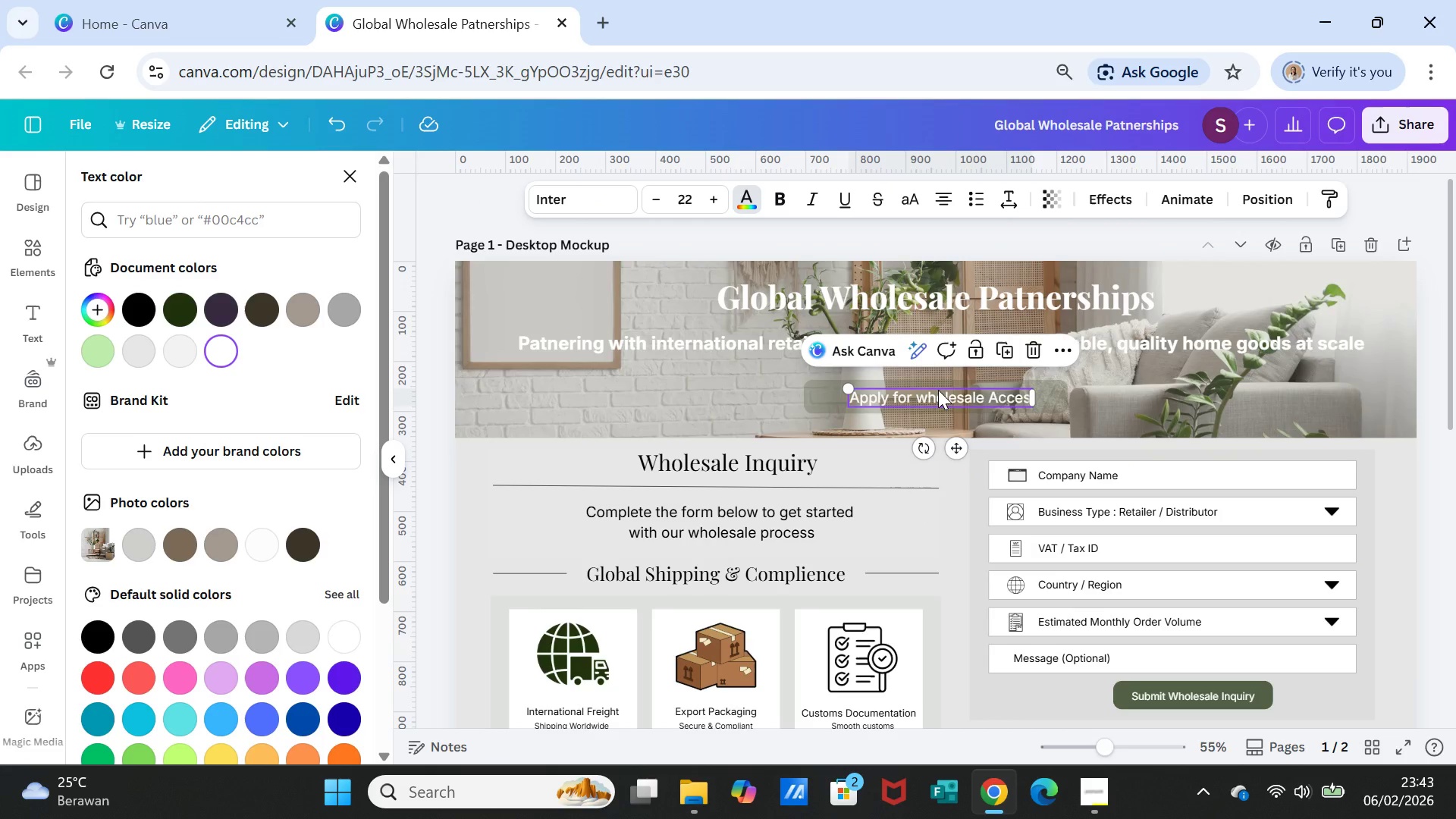 
left_click([938, 390])
 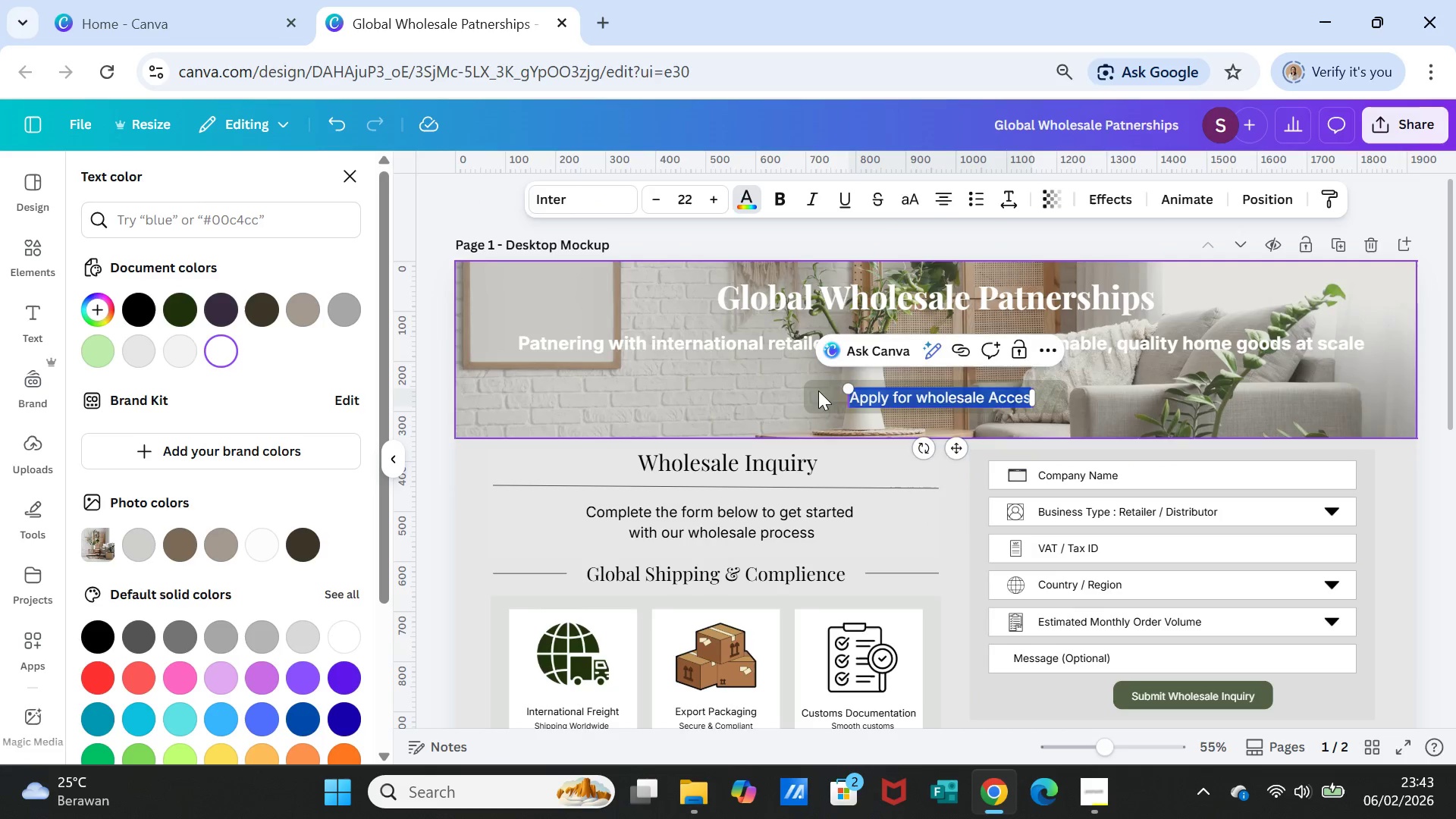 
double_click([819, 391])
 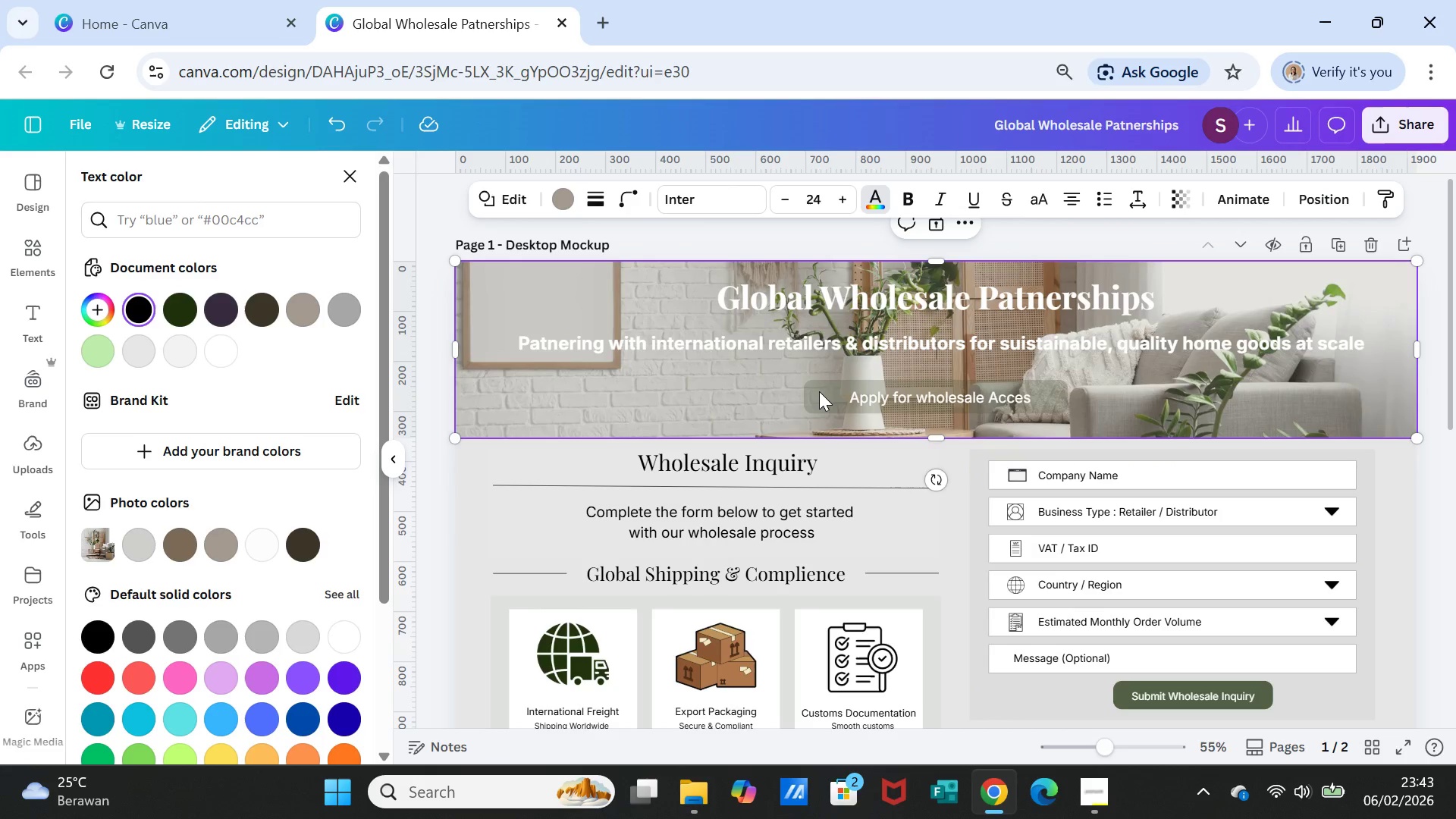 
right_click([819, 391])
 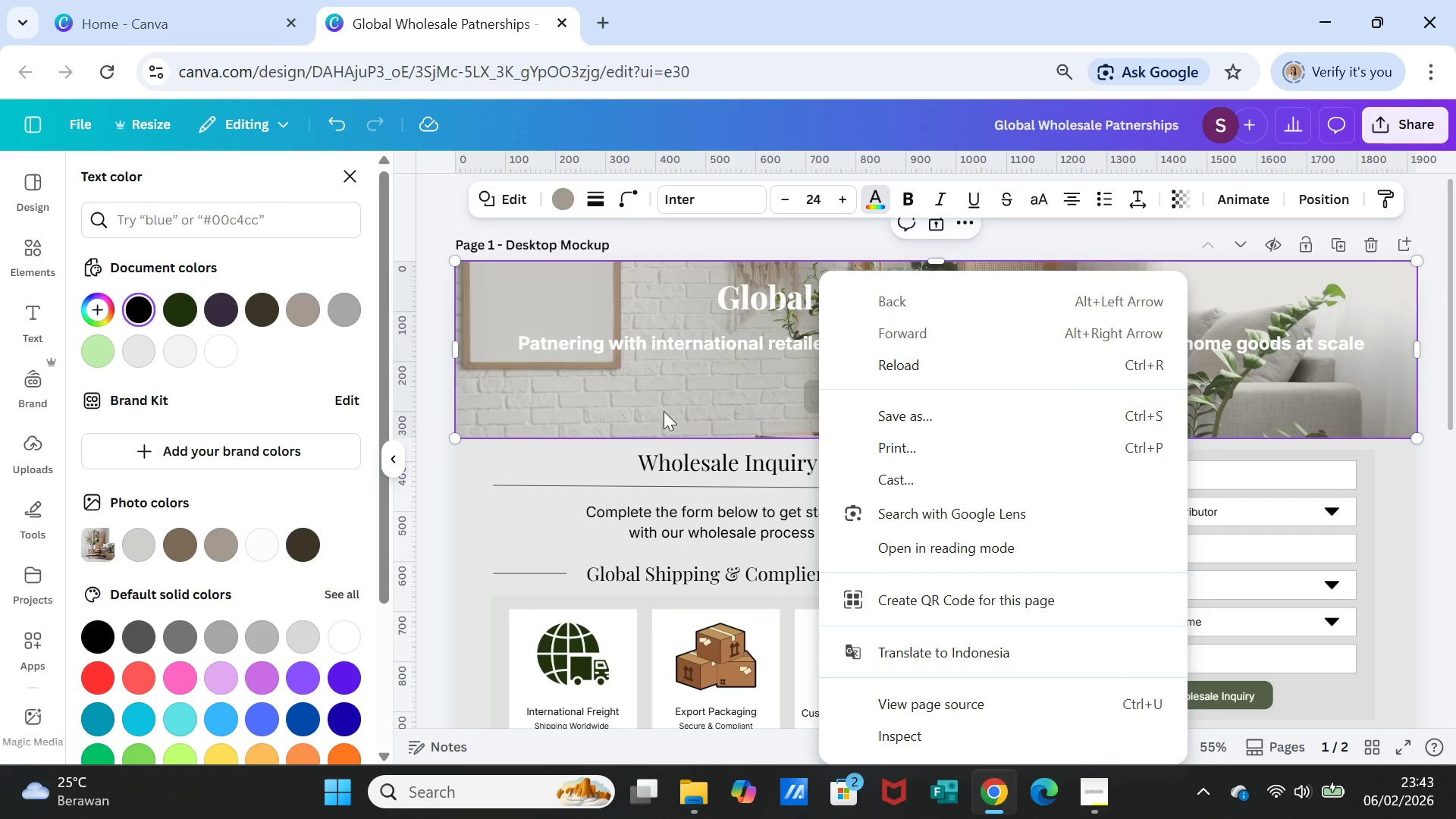 
left_click([658, 403])
 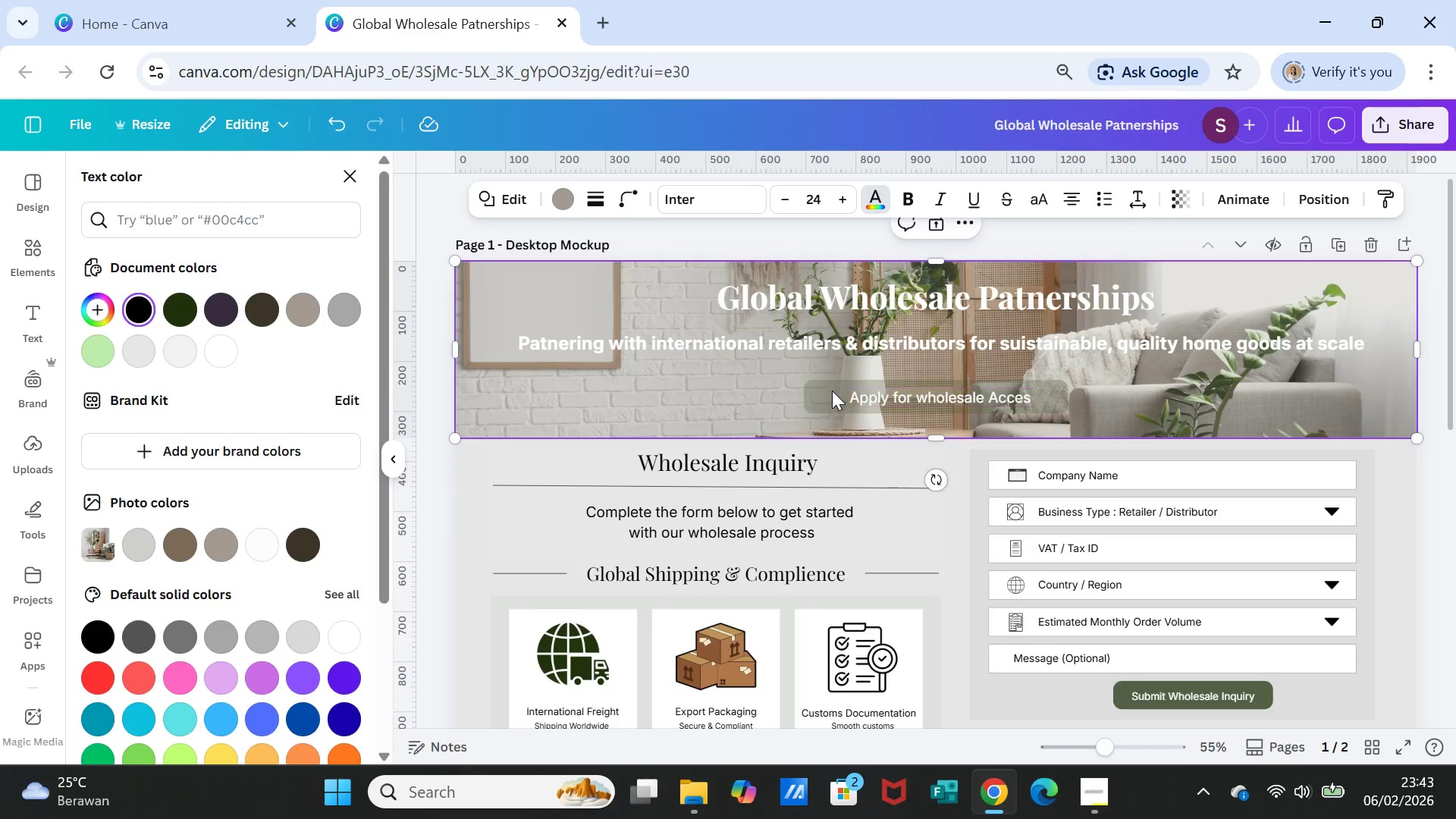 
left_click([831, 391])
 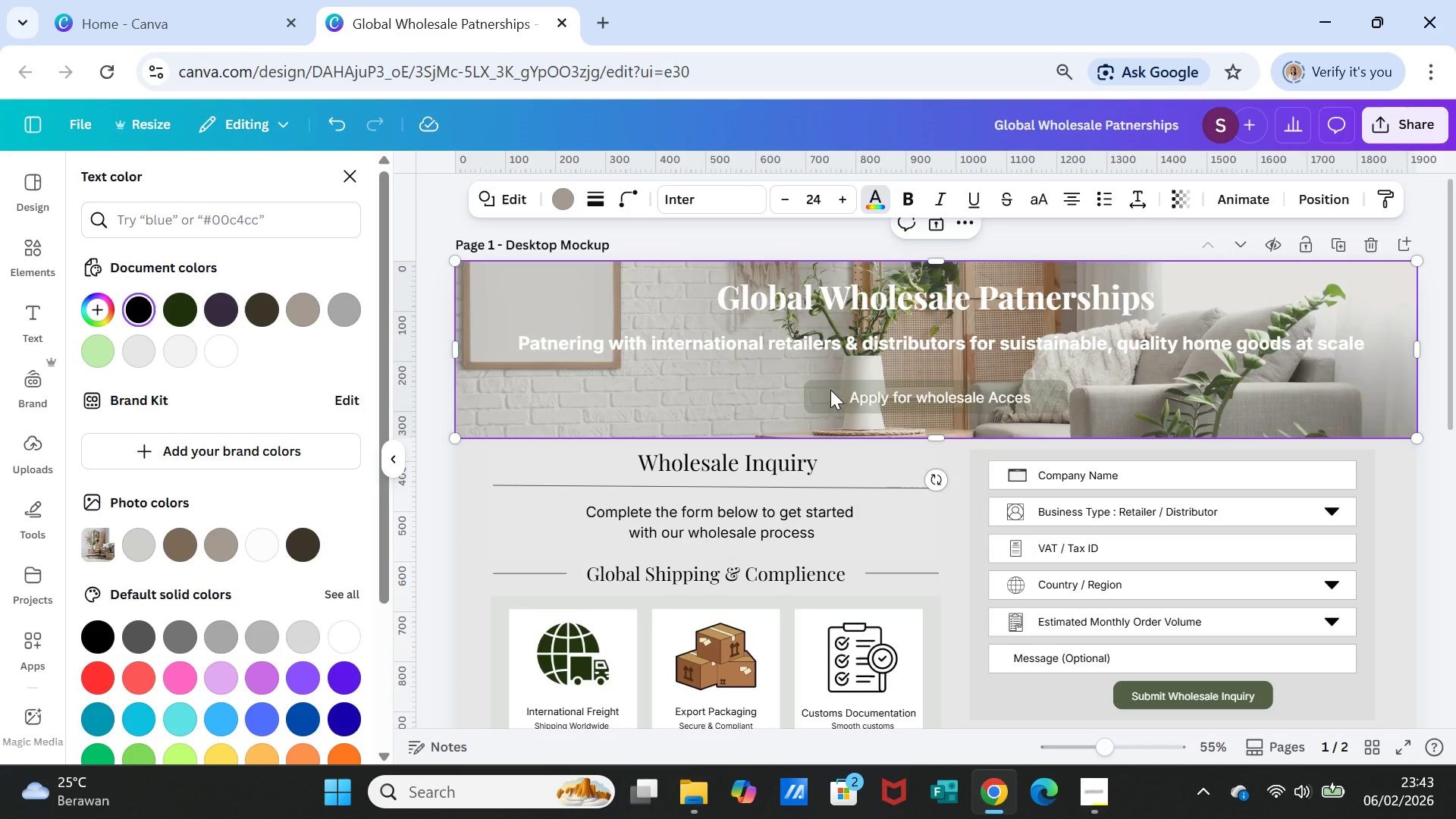 
double_click([830, 390])
 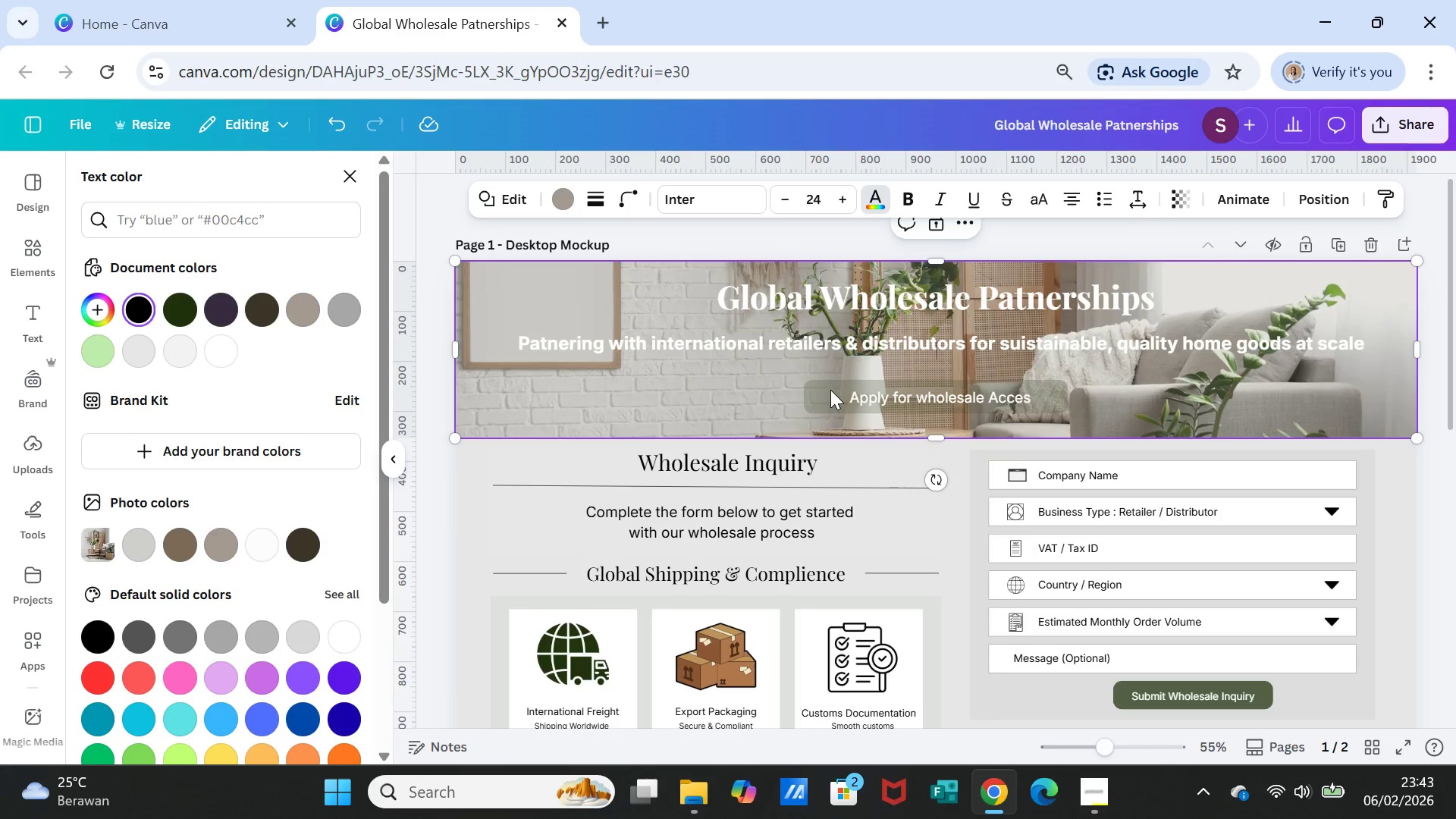 
triple_click([830, 390])
 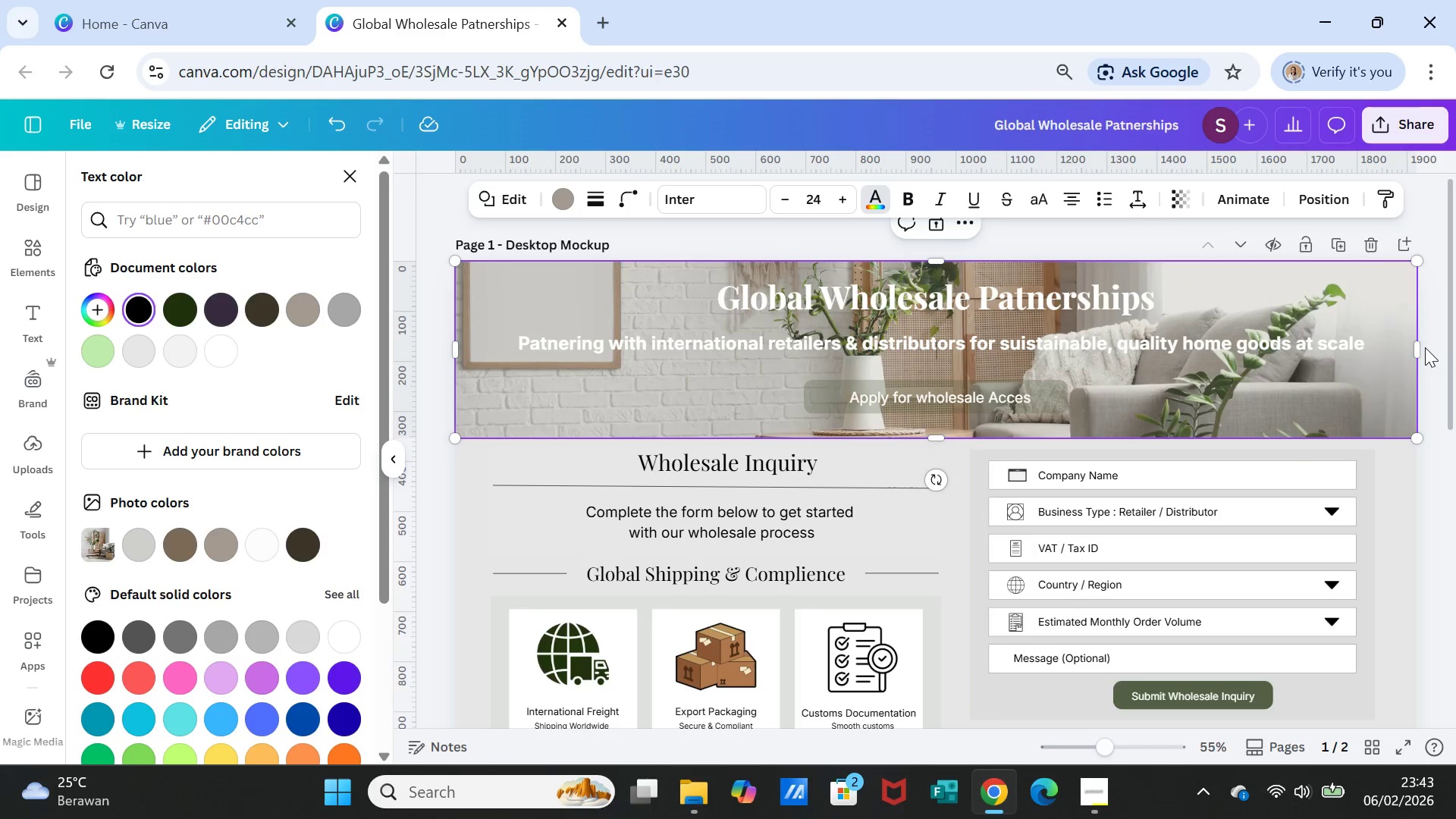 
left_click_drag(start_coordinate=[1420, 349], to_coordinate=[817, 403])
 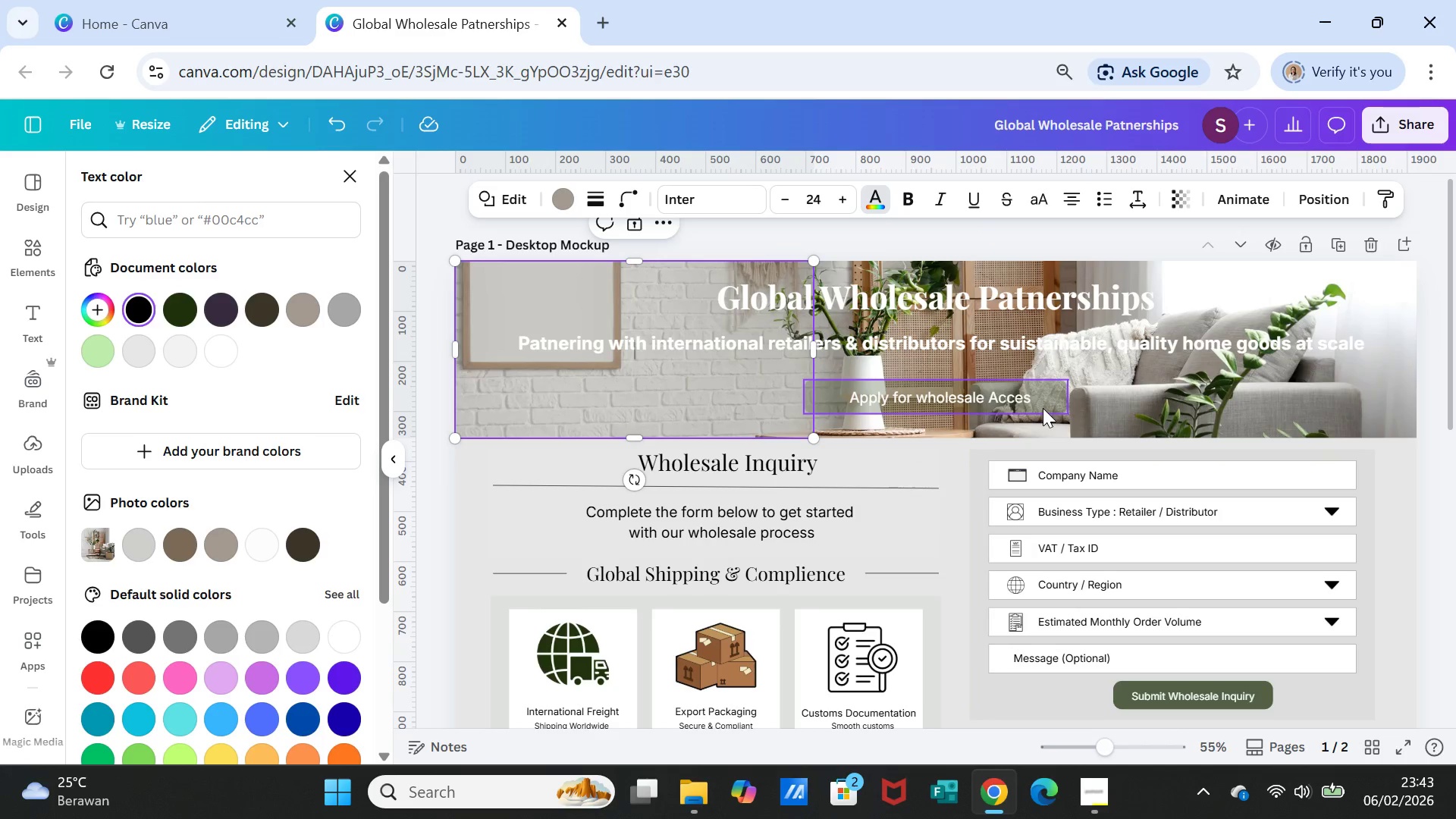 
left_click([1043, 408])
 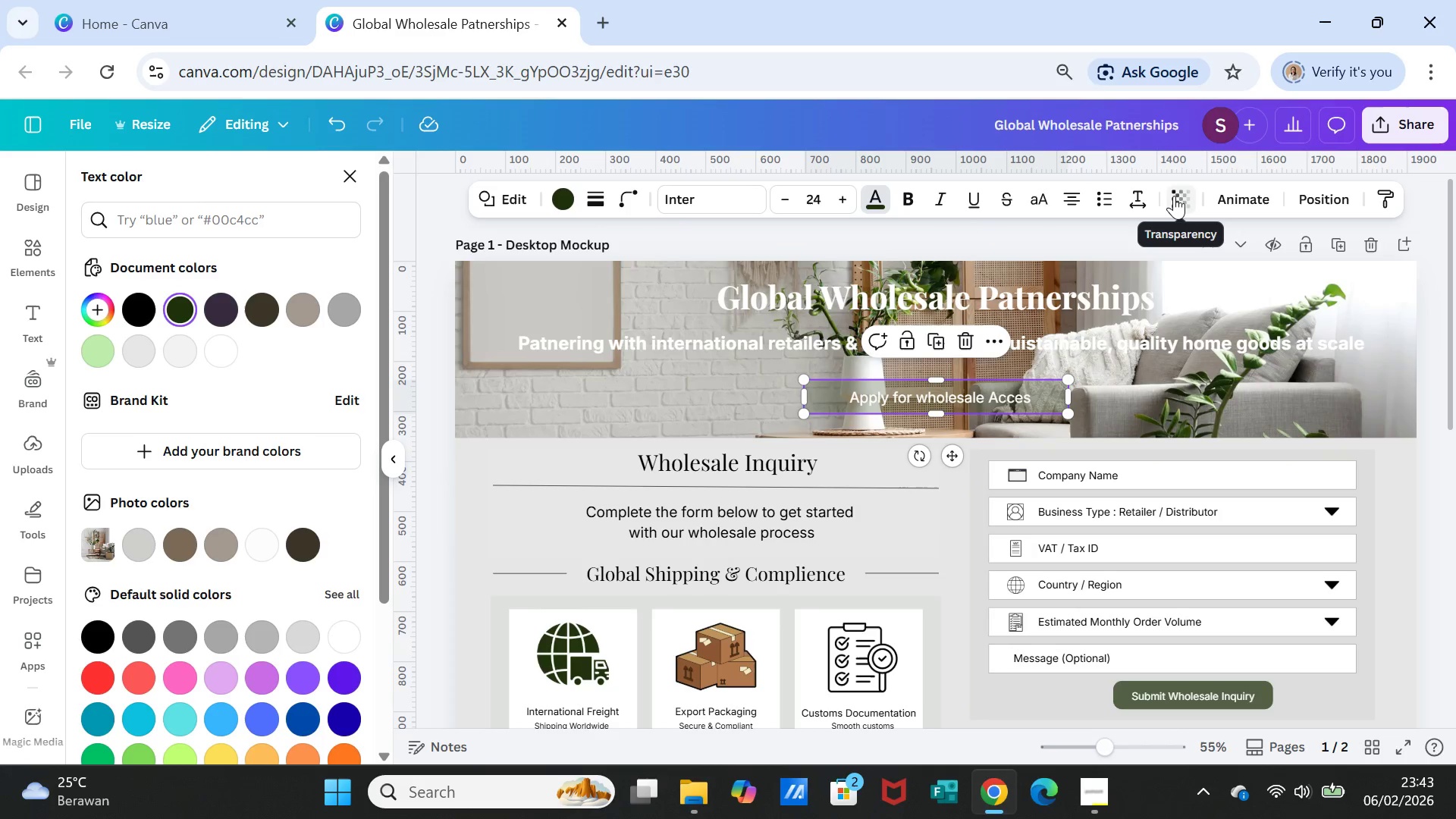 
left_click([1174, 196])
 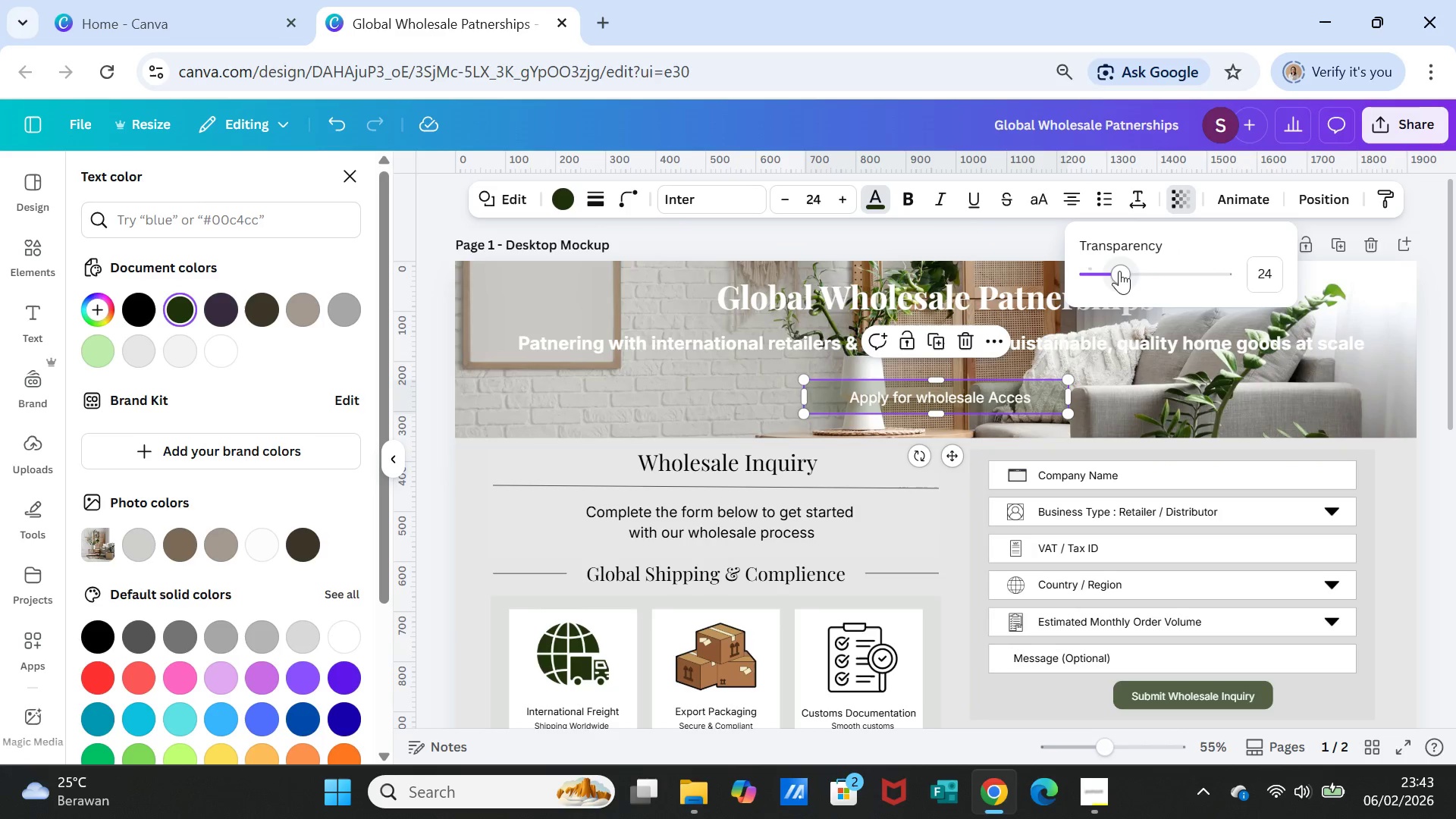 
left_click_drag(start_coordinate=[1119, 271], to_coordinate=[1206, 290])
 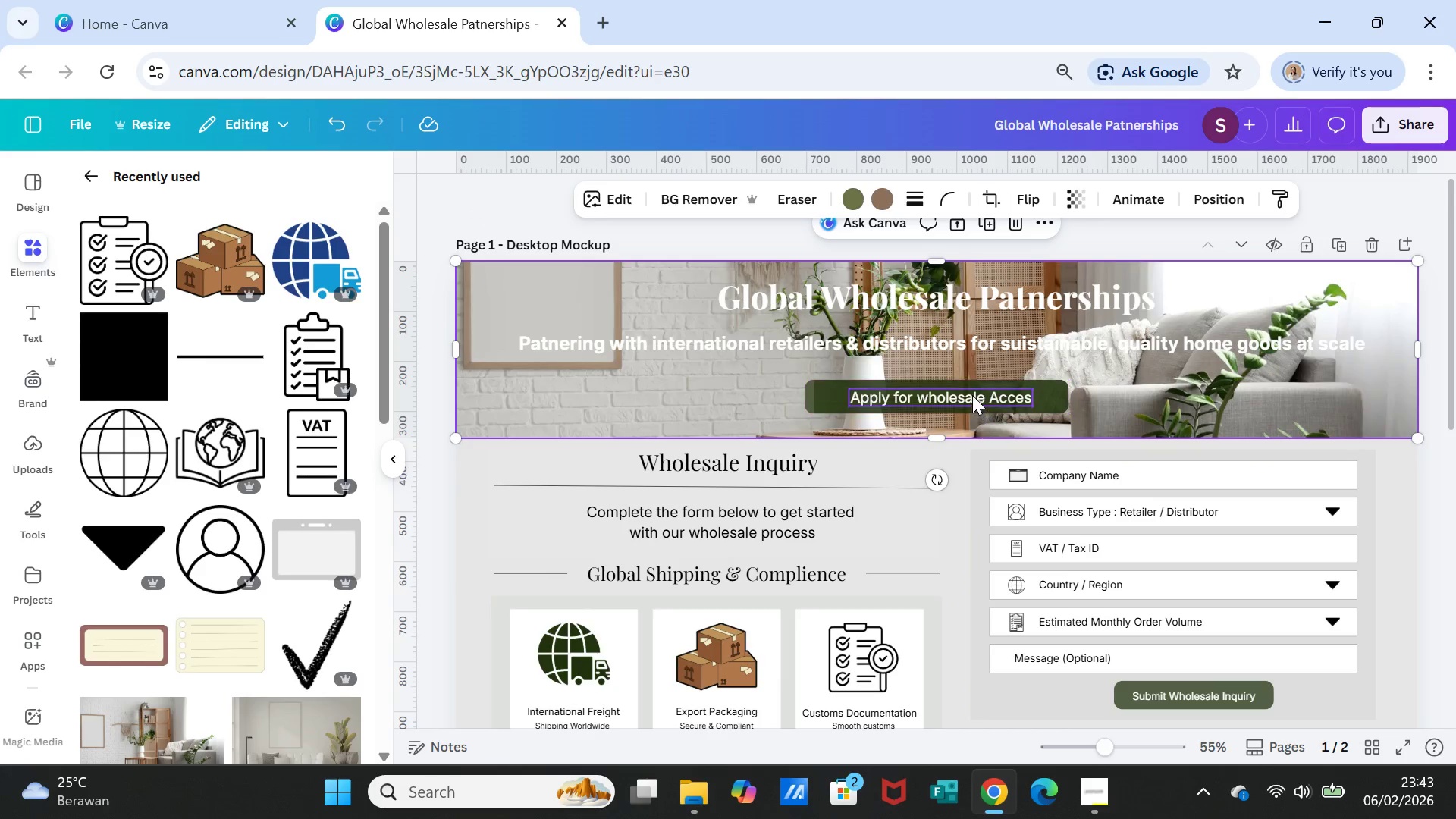 
left_click([774, 370])
 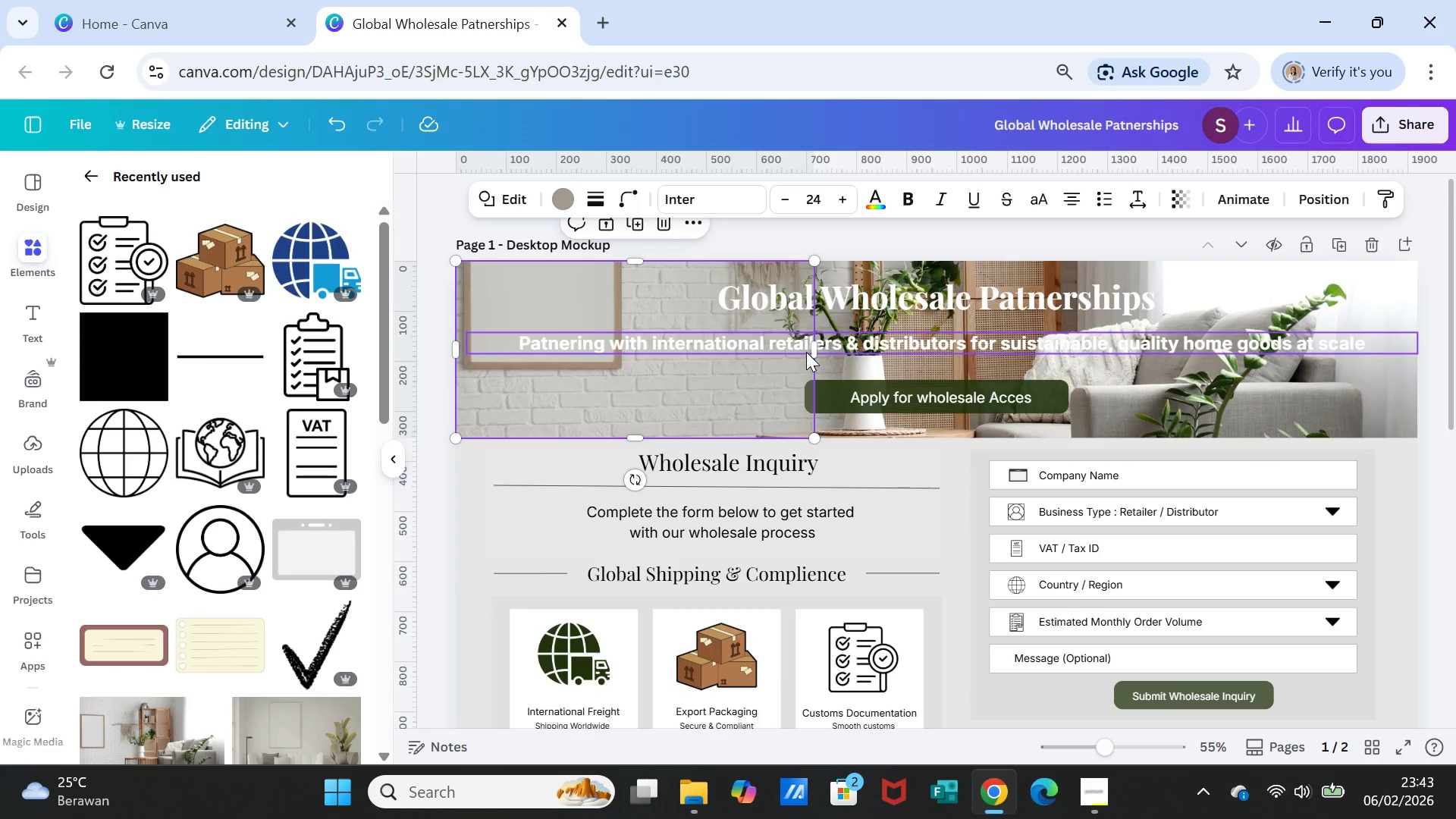 
left_click_drag(start_coordinate=[806, 352], to_coordinate=[1051, 362])
 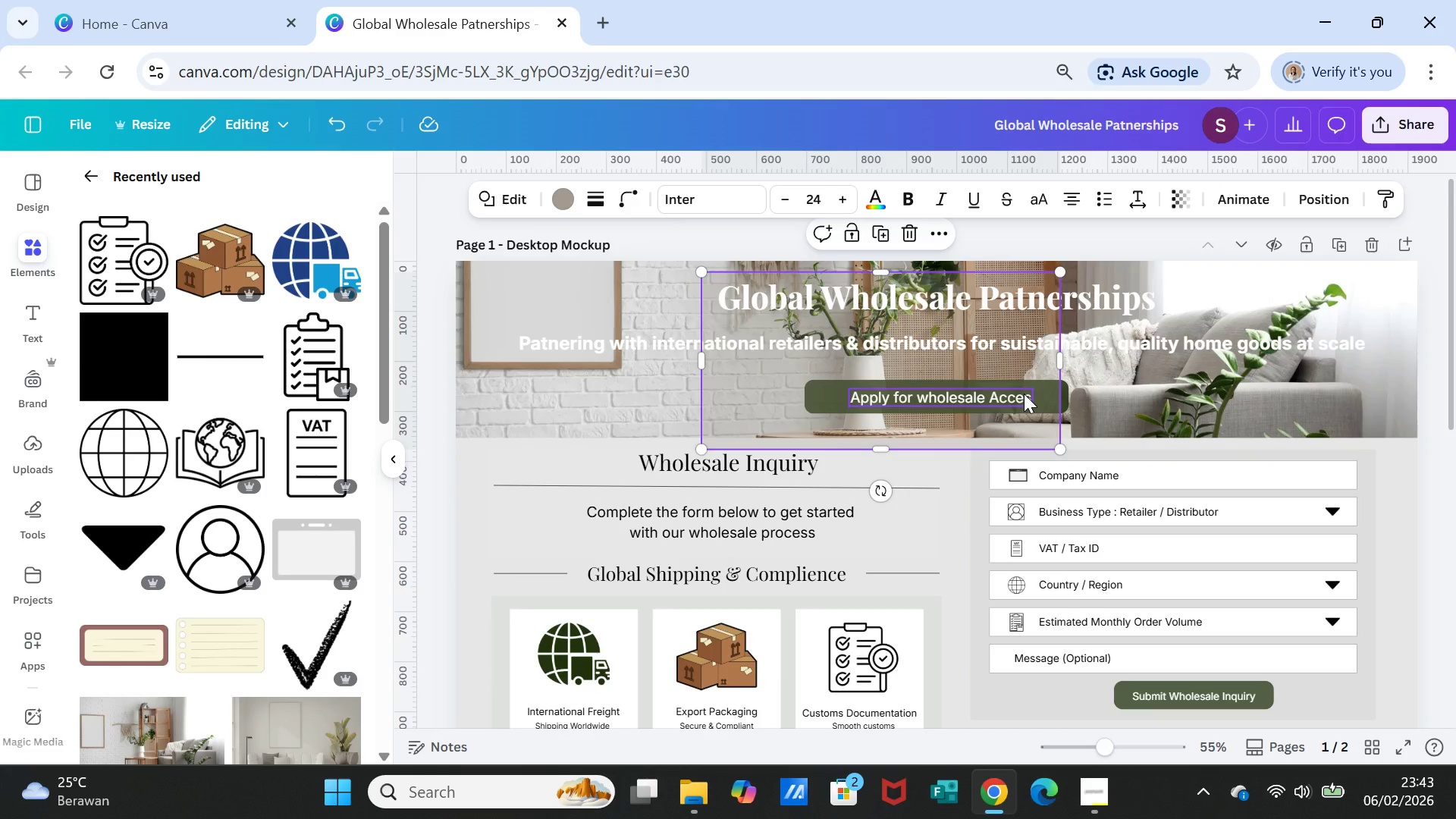 
key(Delete)
 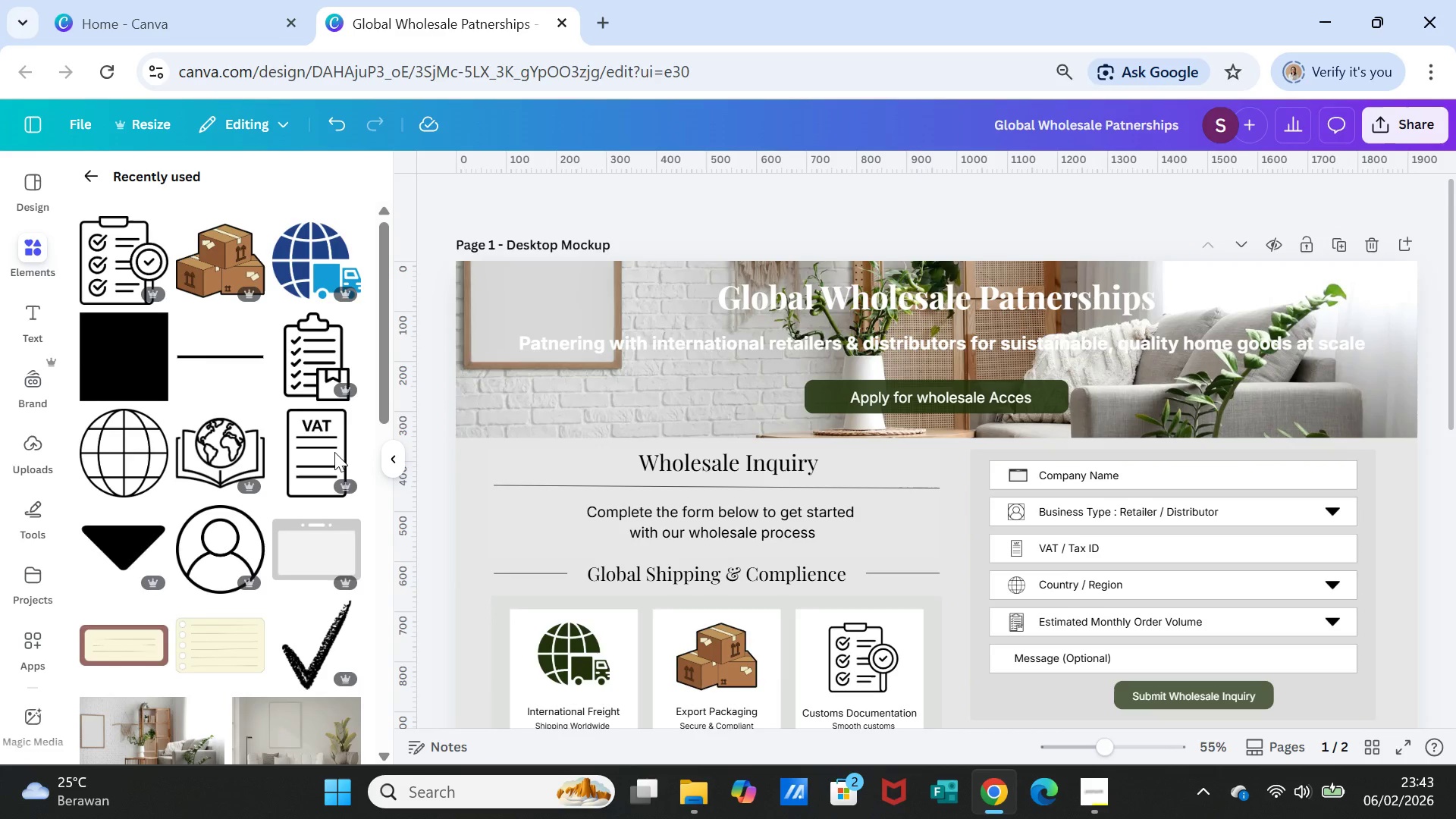 
left_click([139, 375])
 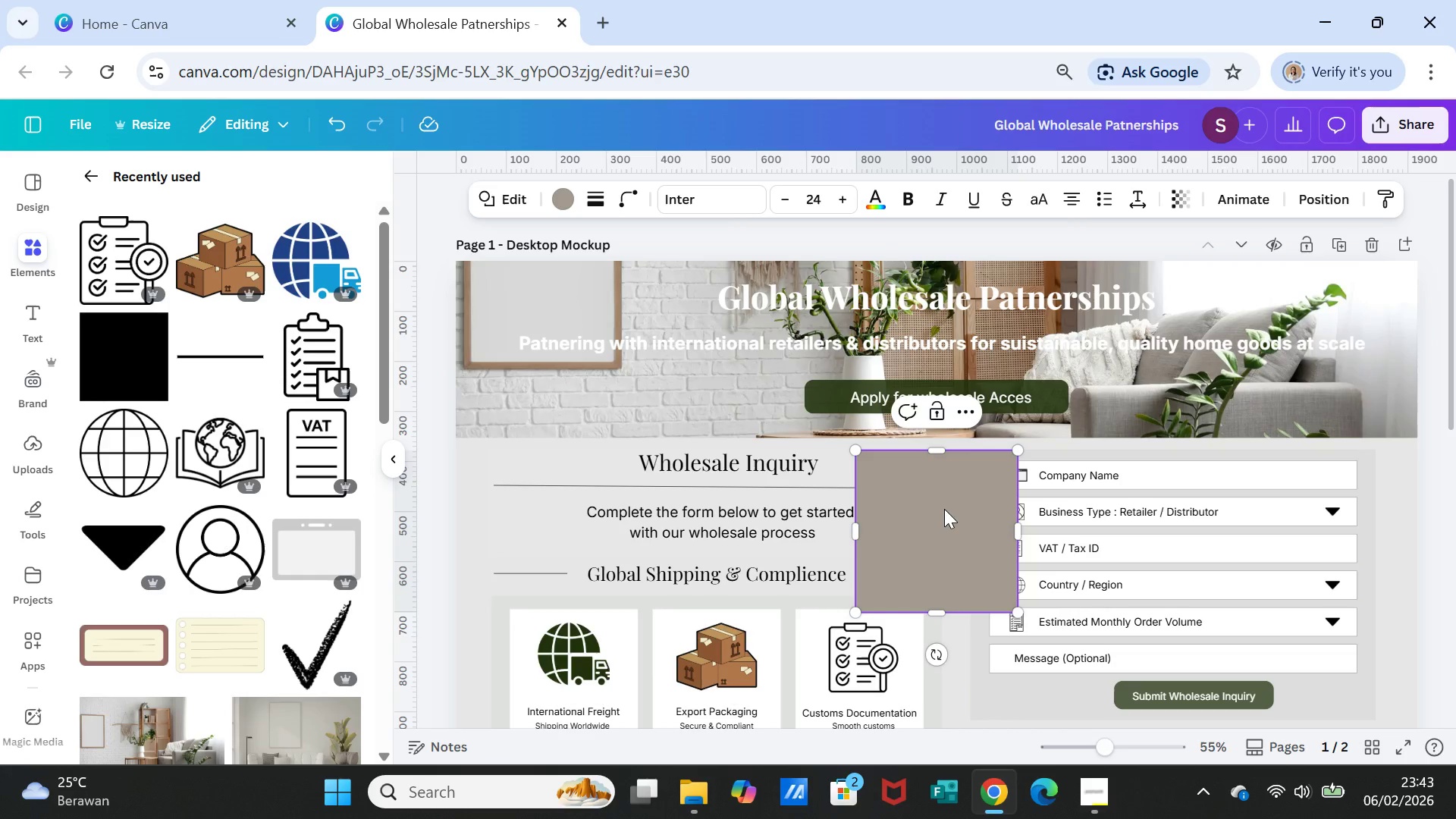 
left_click_drag(start_coordinate=[943, 510], to_coordinate=[544, 319])
 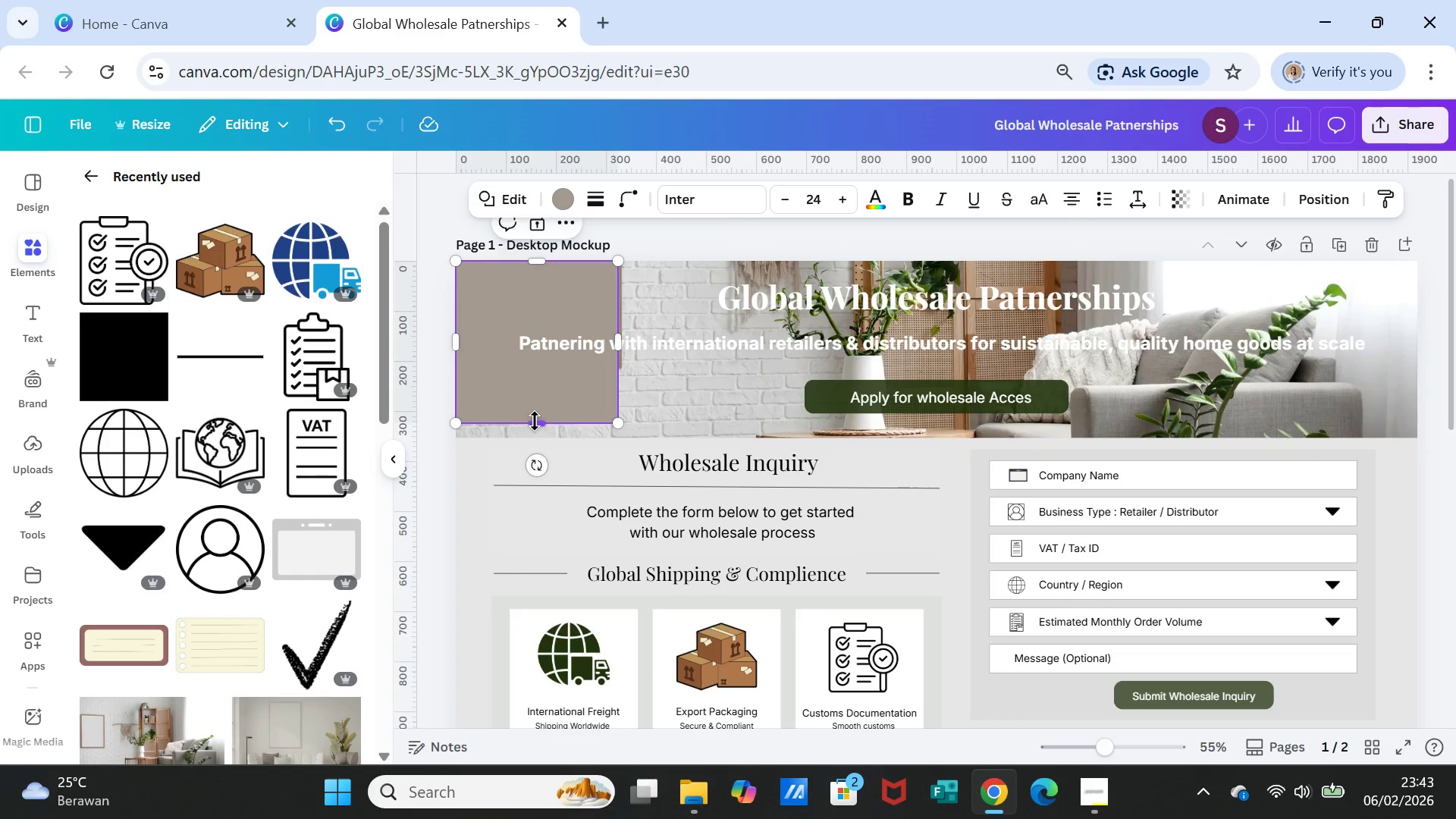 
left_click_drag(start_coordinate=[535, 421], to_coordinate=[538, 438])
 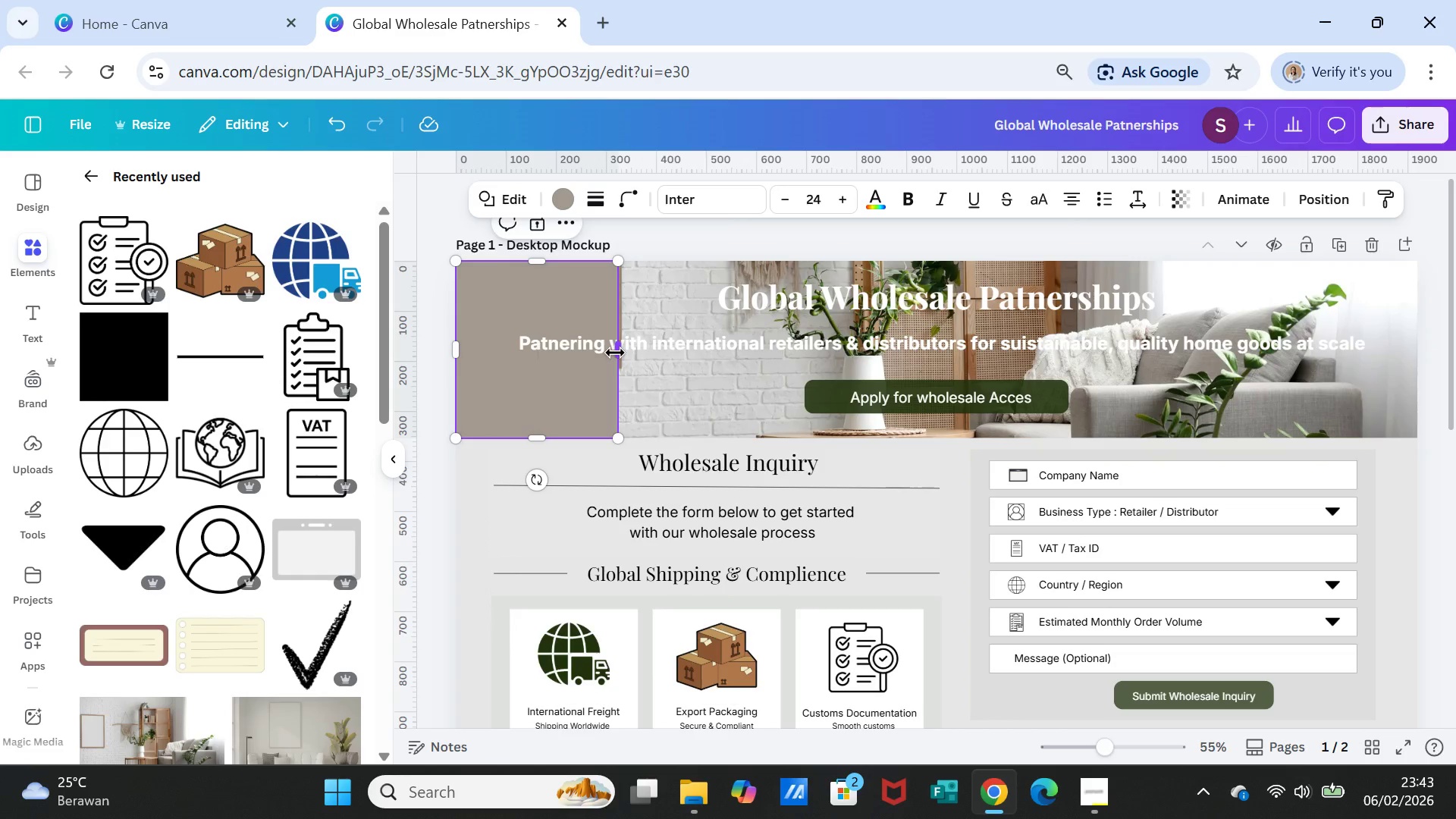 
left_click_drag(start_coordinate=[615, 353], to_coordinate=[1417, 336])
 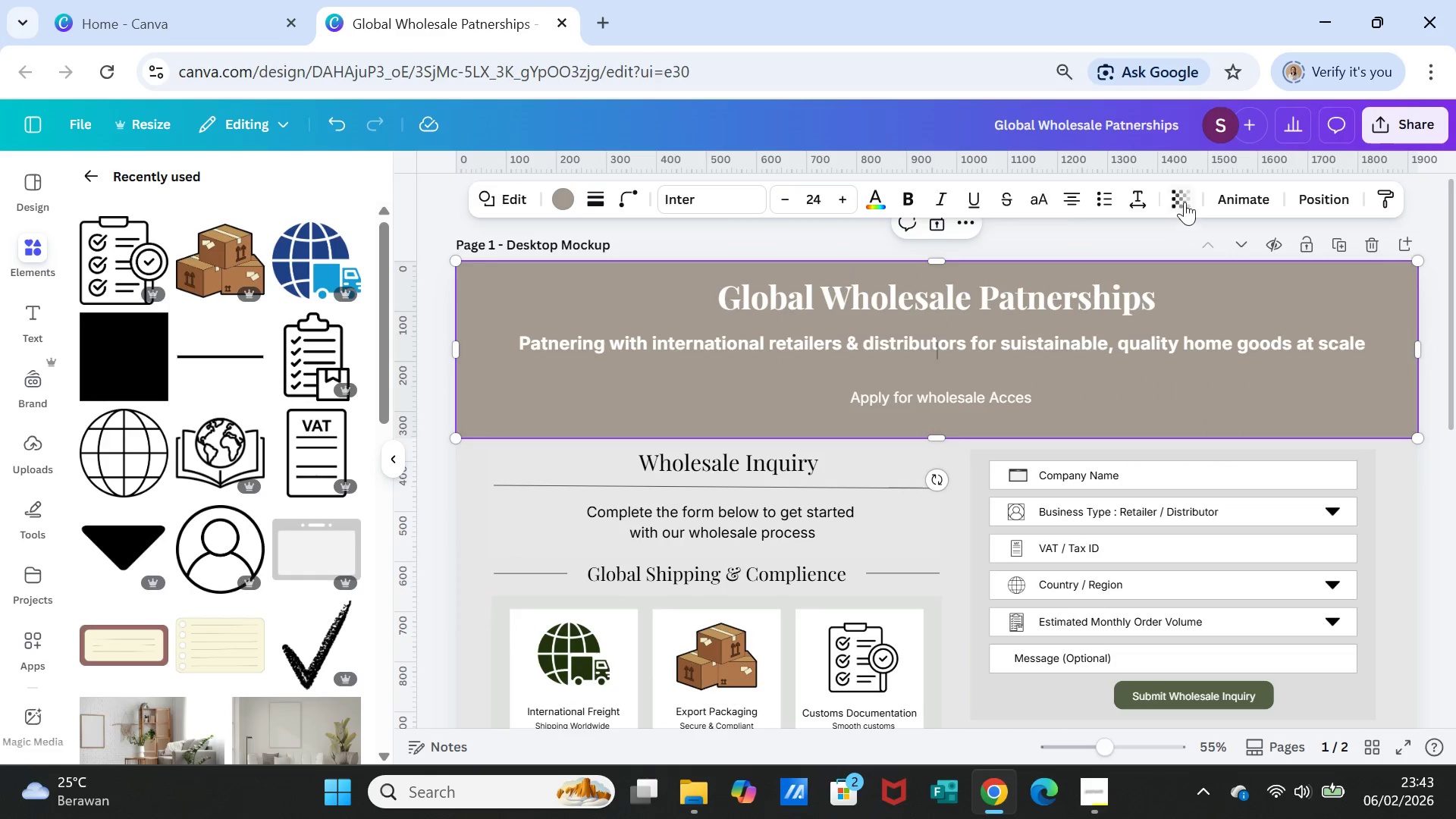 
left_click([1187, 193])
 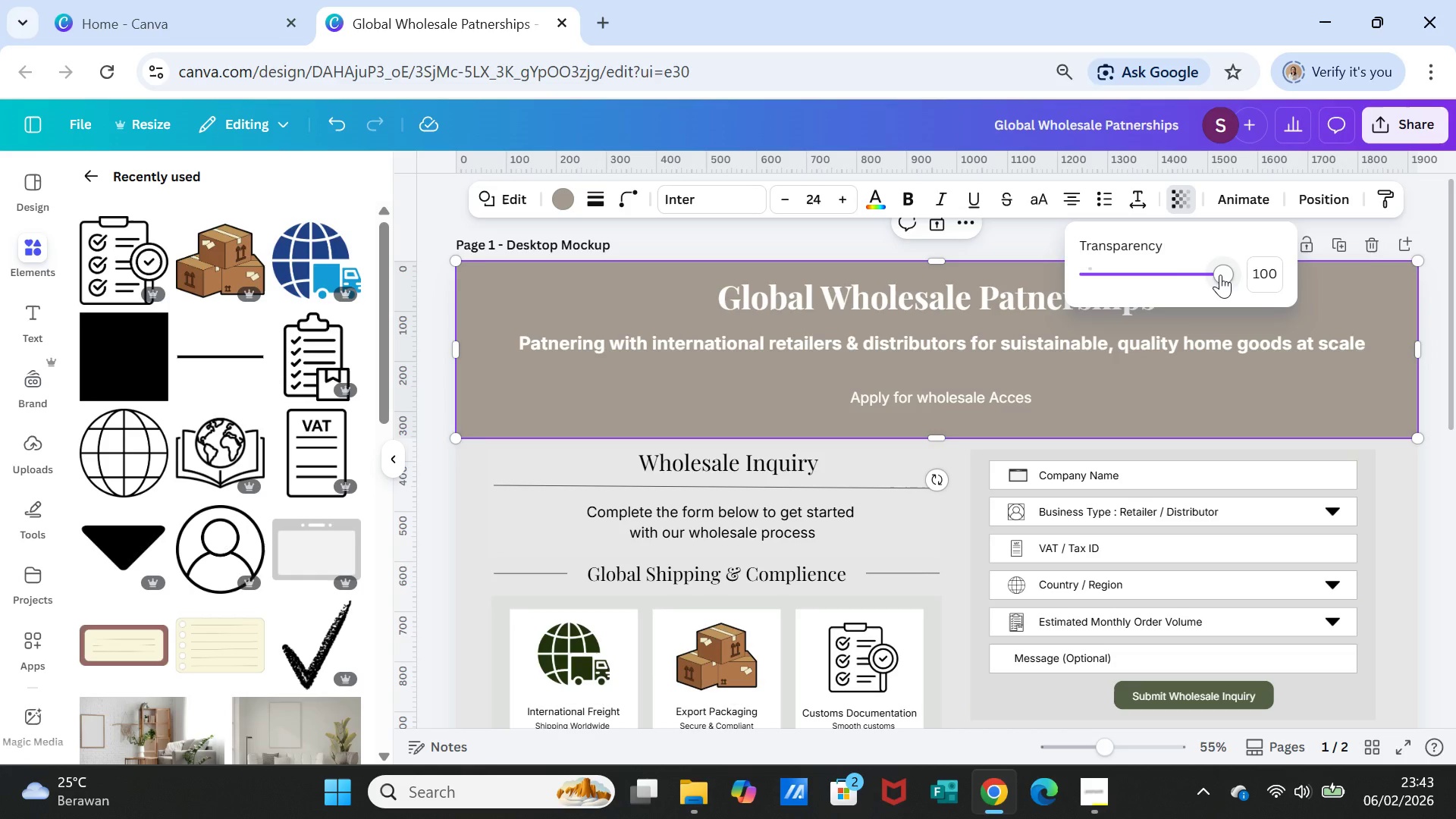 
left_click_drag(start_coordinate=[1220, 275], to_coordinate=[1138, 266])
 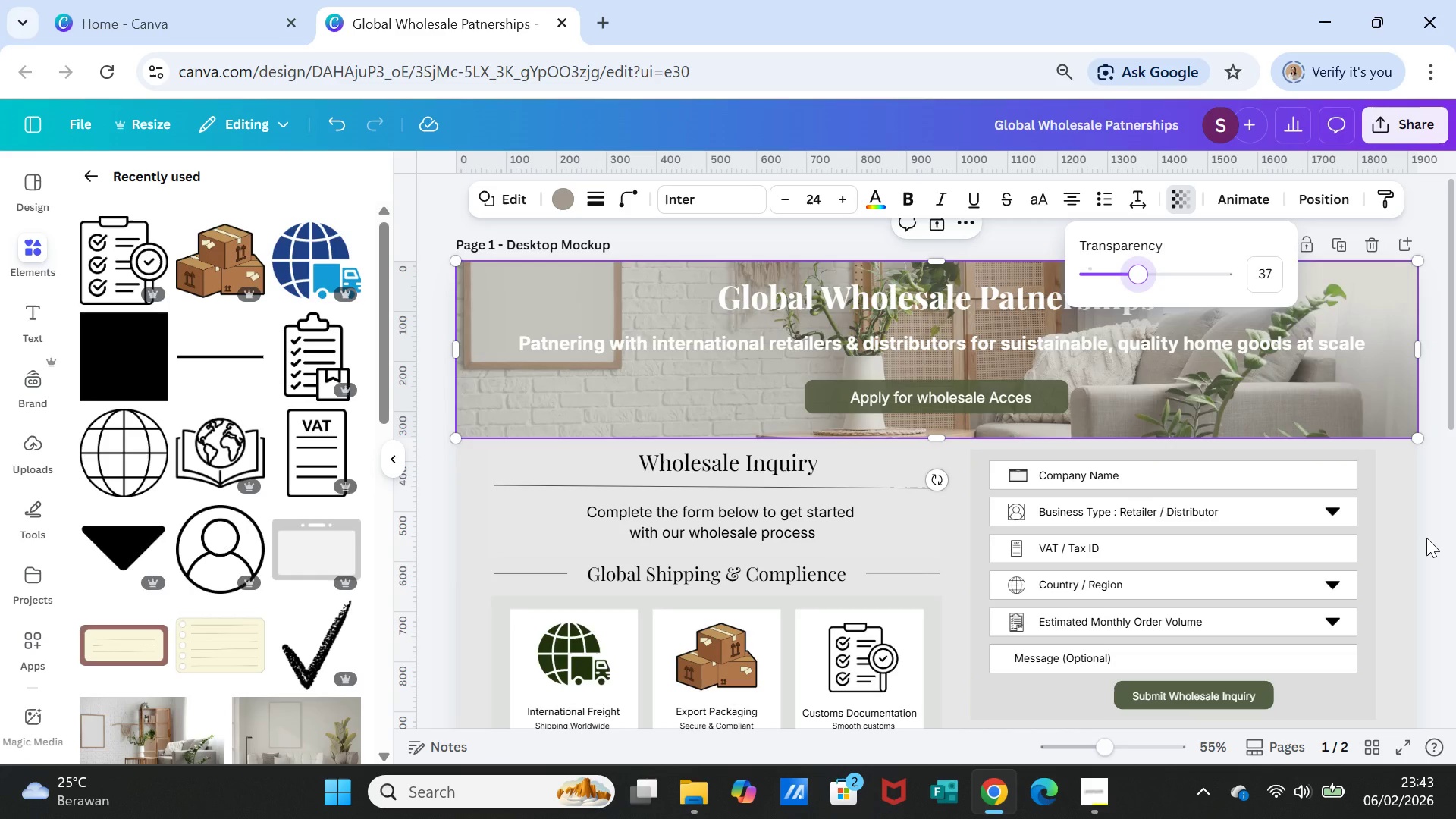 
left_click([1426, 538])
 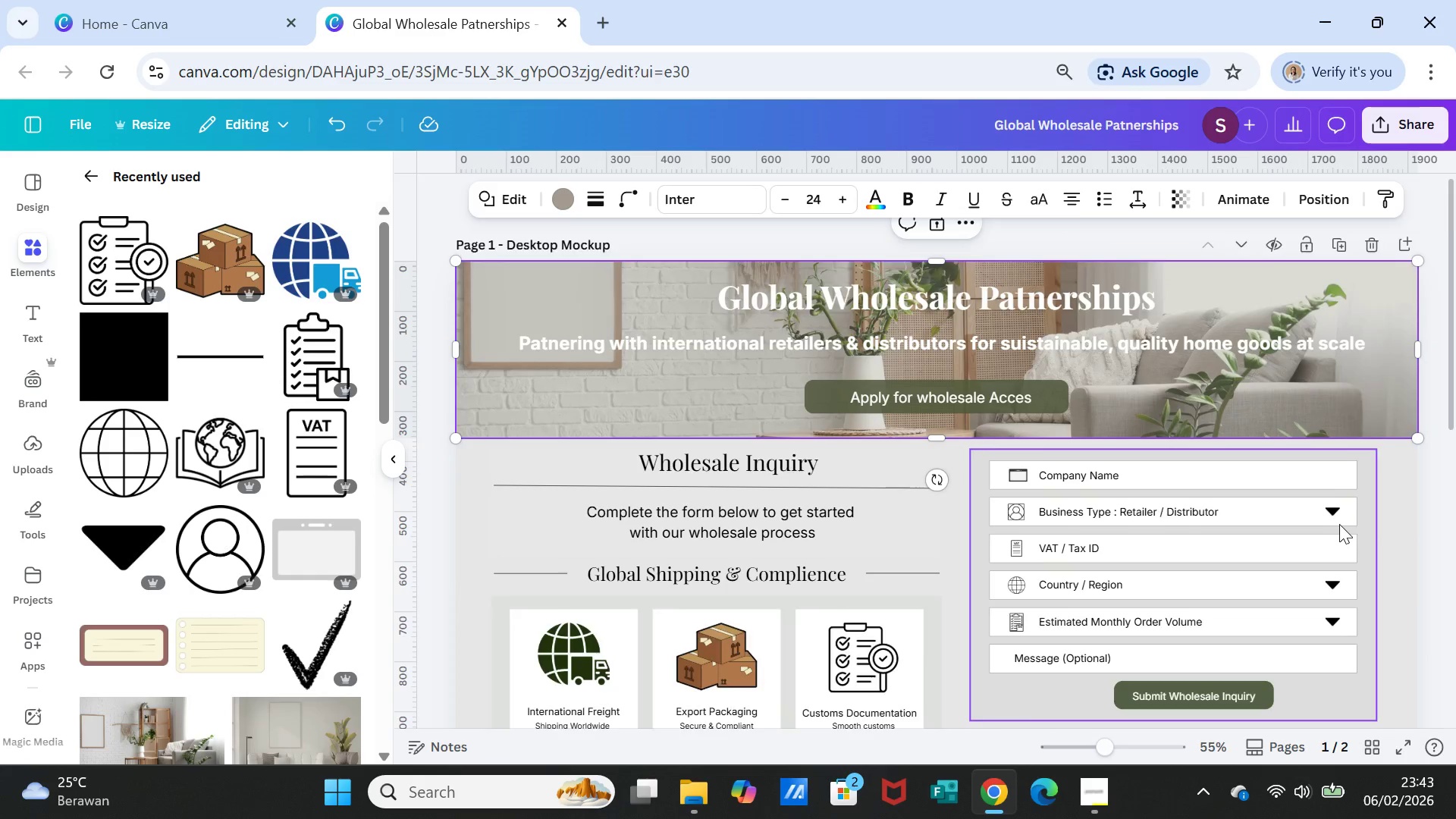 
scroll: coordinate [1339, 524], scroll_direction: down, amount: 1.0
 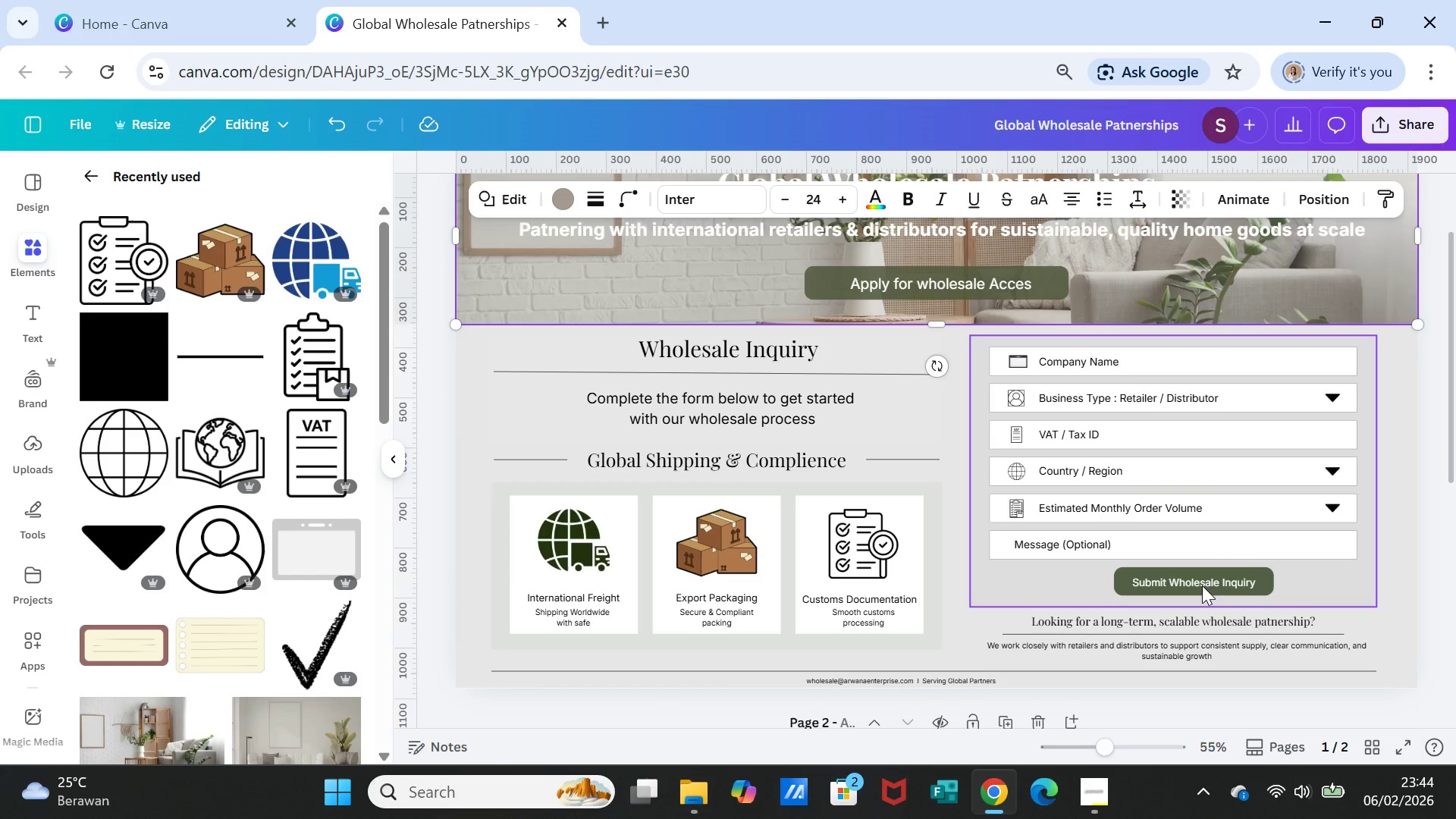 
left_click([1201, 586])
 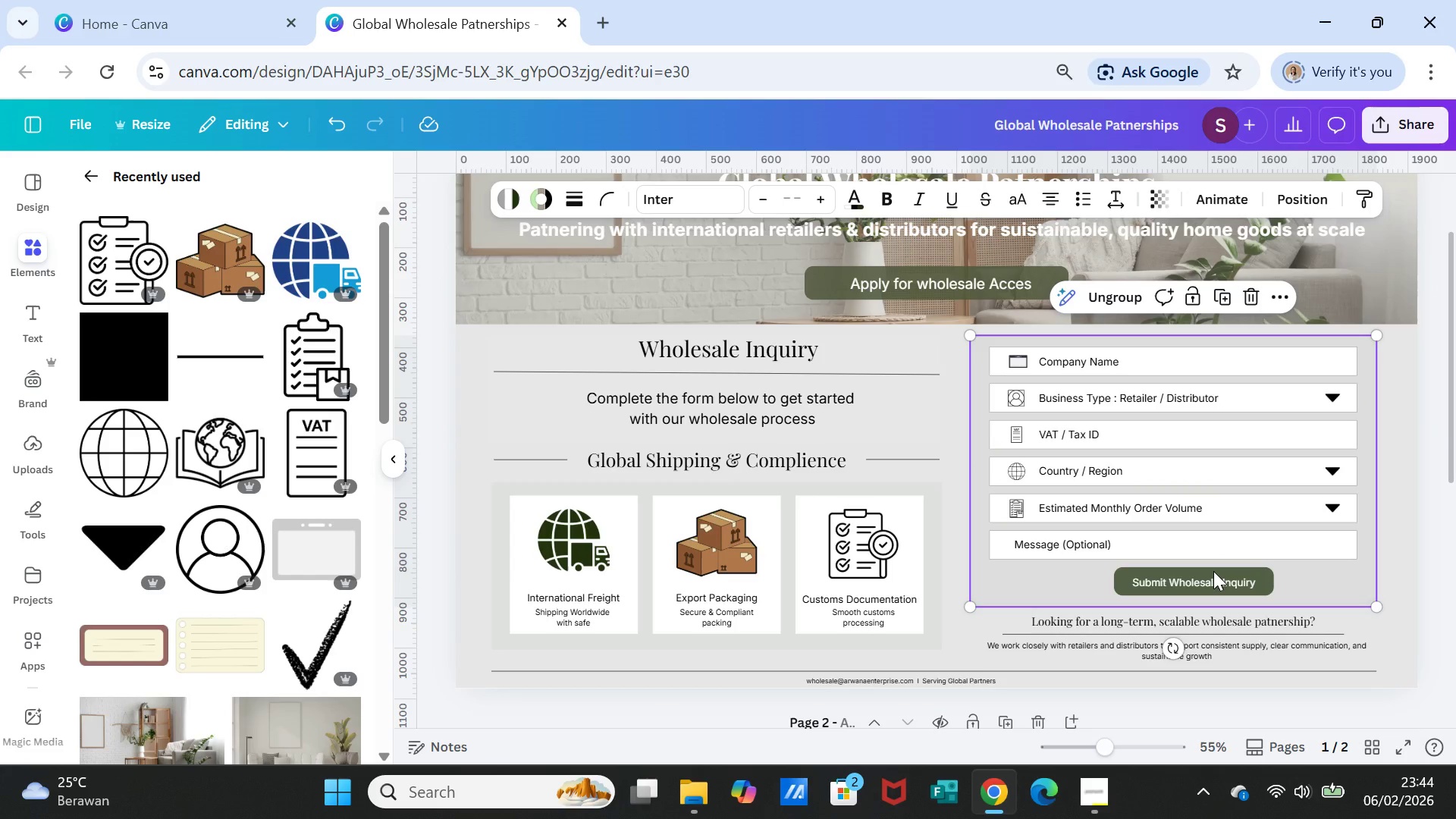 
double_click([1213, 571])
 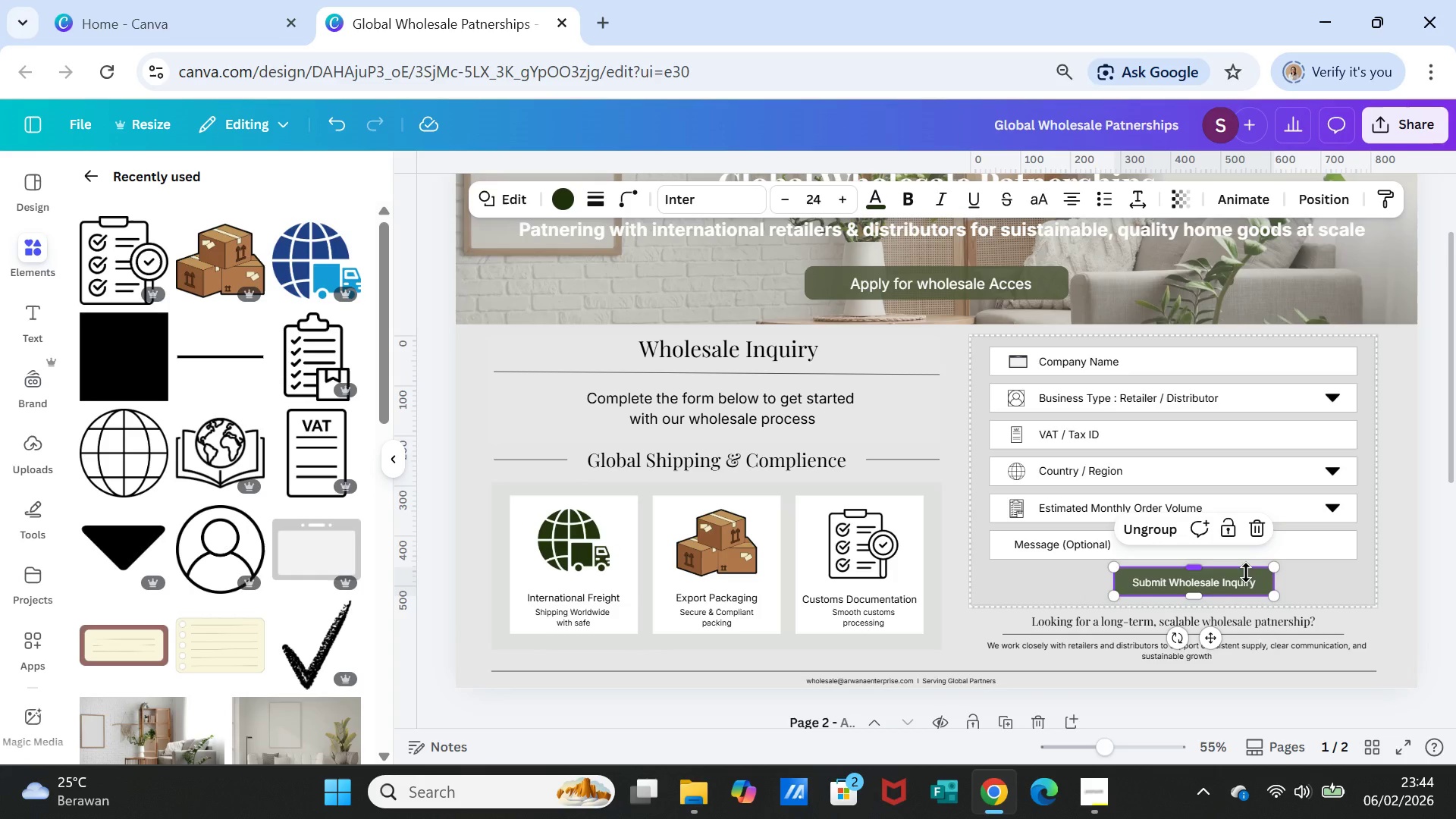 
double_click([1246, 573])
 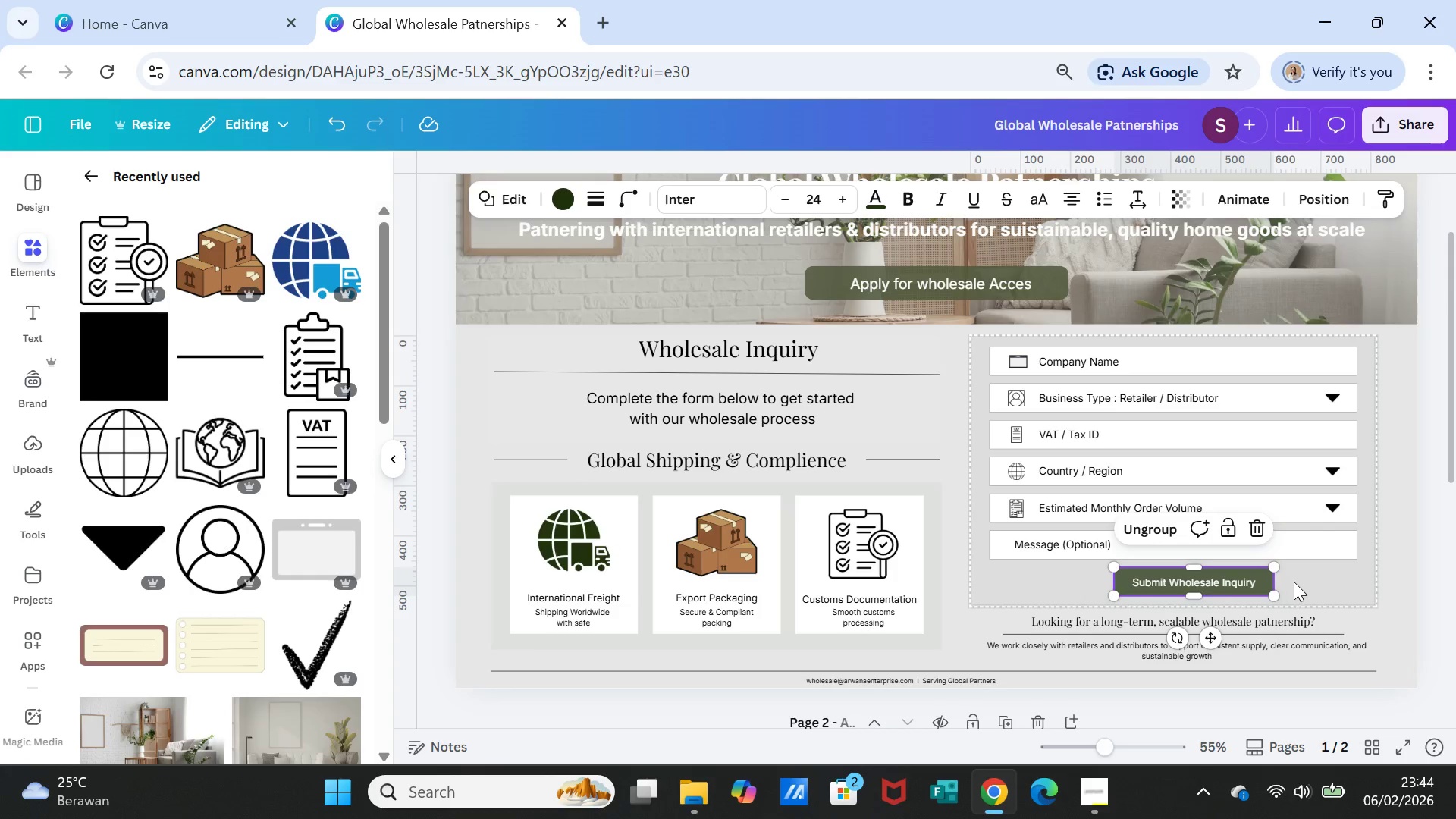 
left_click([1294, 582])
 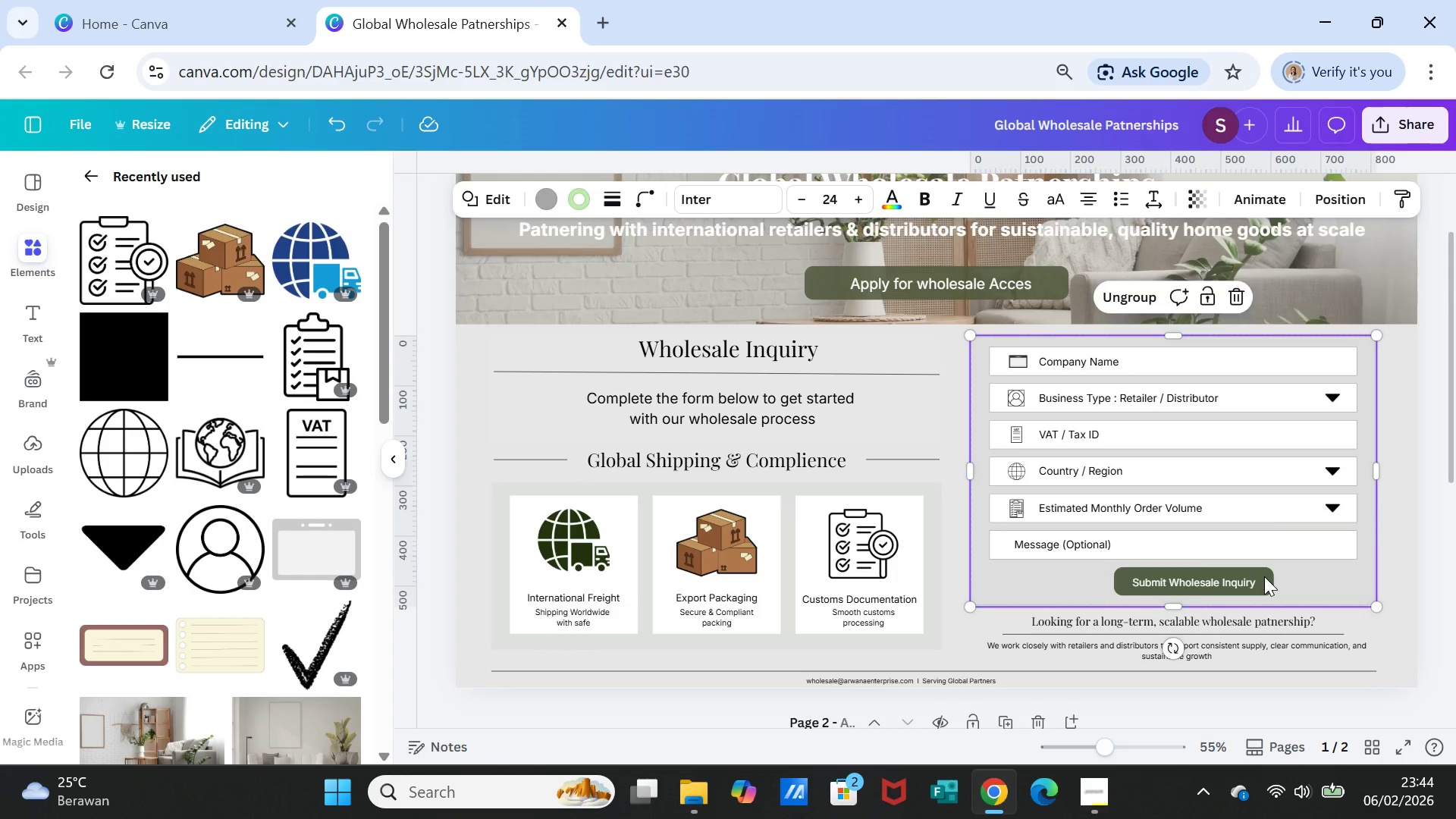 
double_click([1264, 576])
 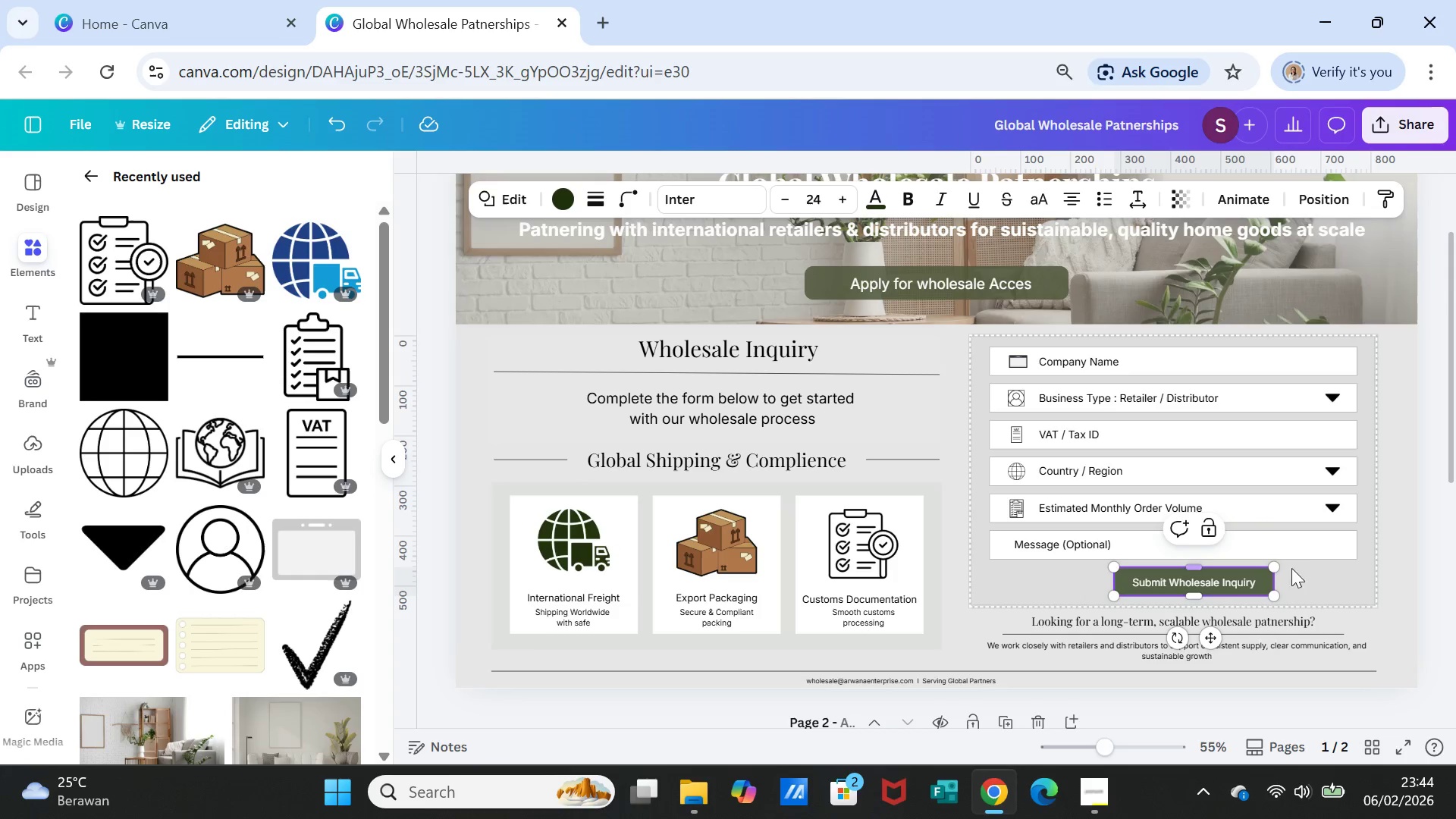 
left_click_drag(start_coordinate=[1307, 569], to_coordinate=[1266, 585])
 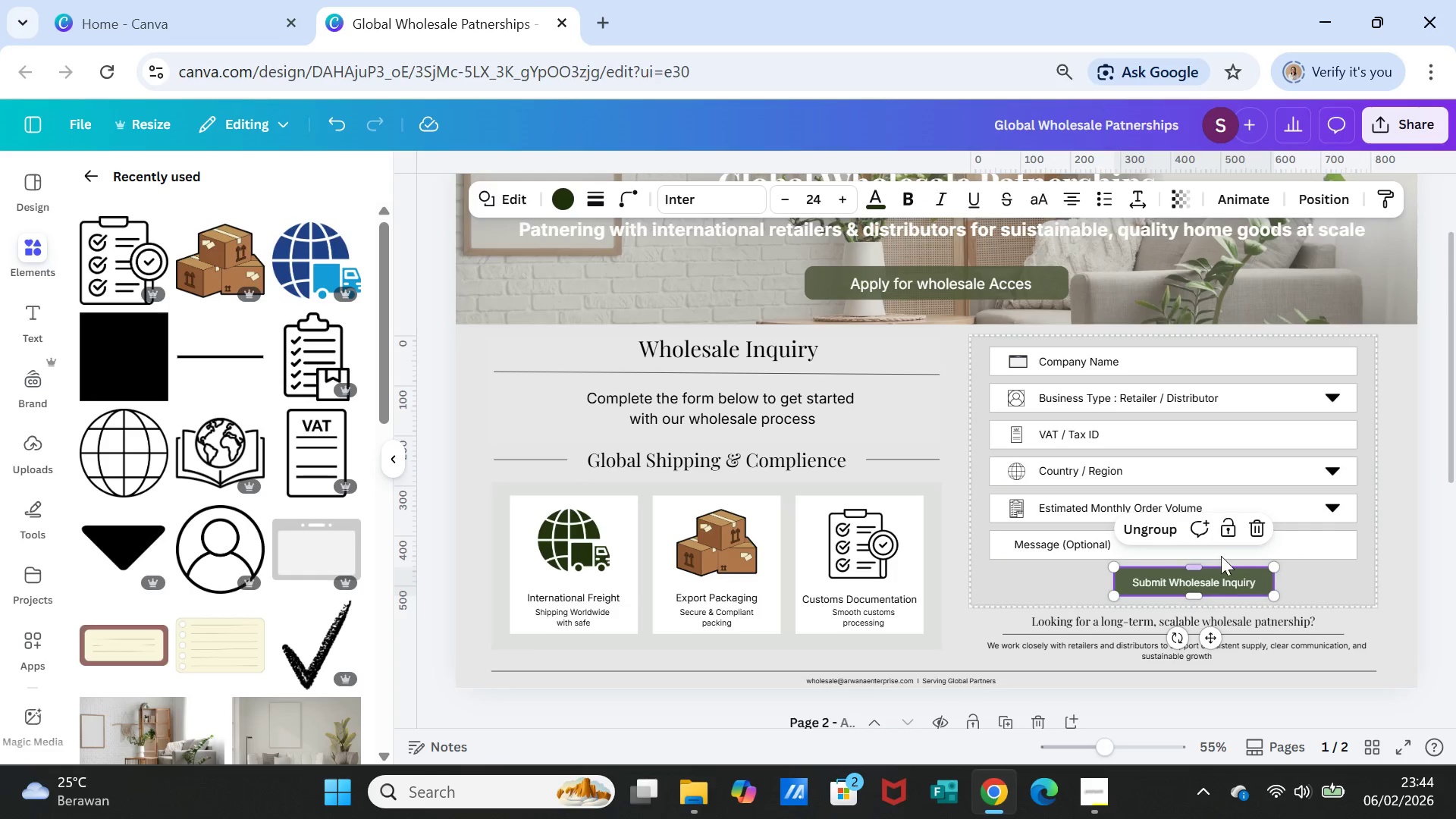 
left_click([1266, 585])
 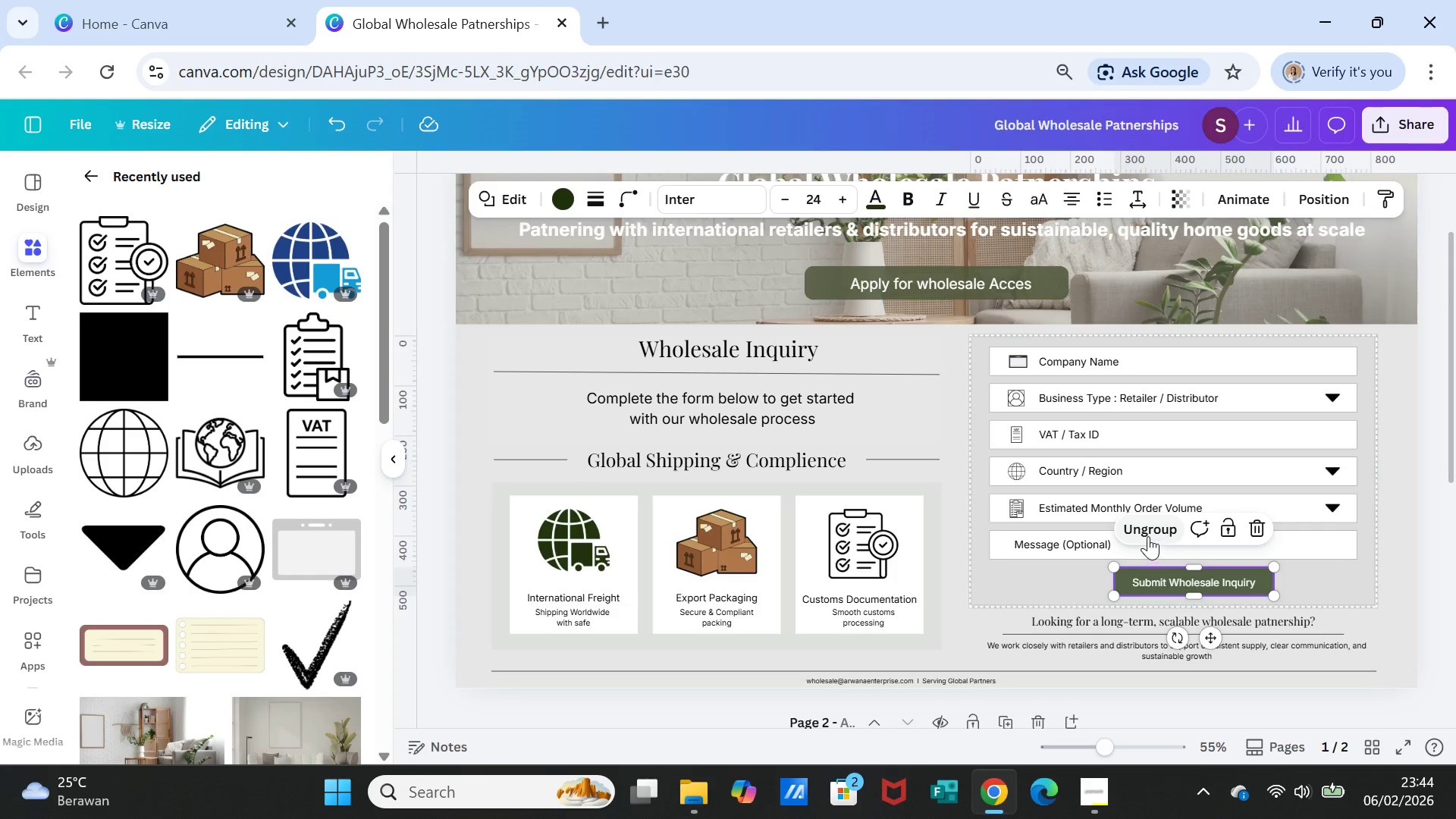 
left_click([1147, 533])
 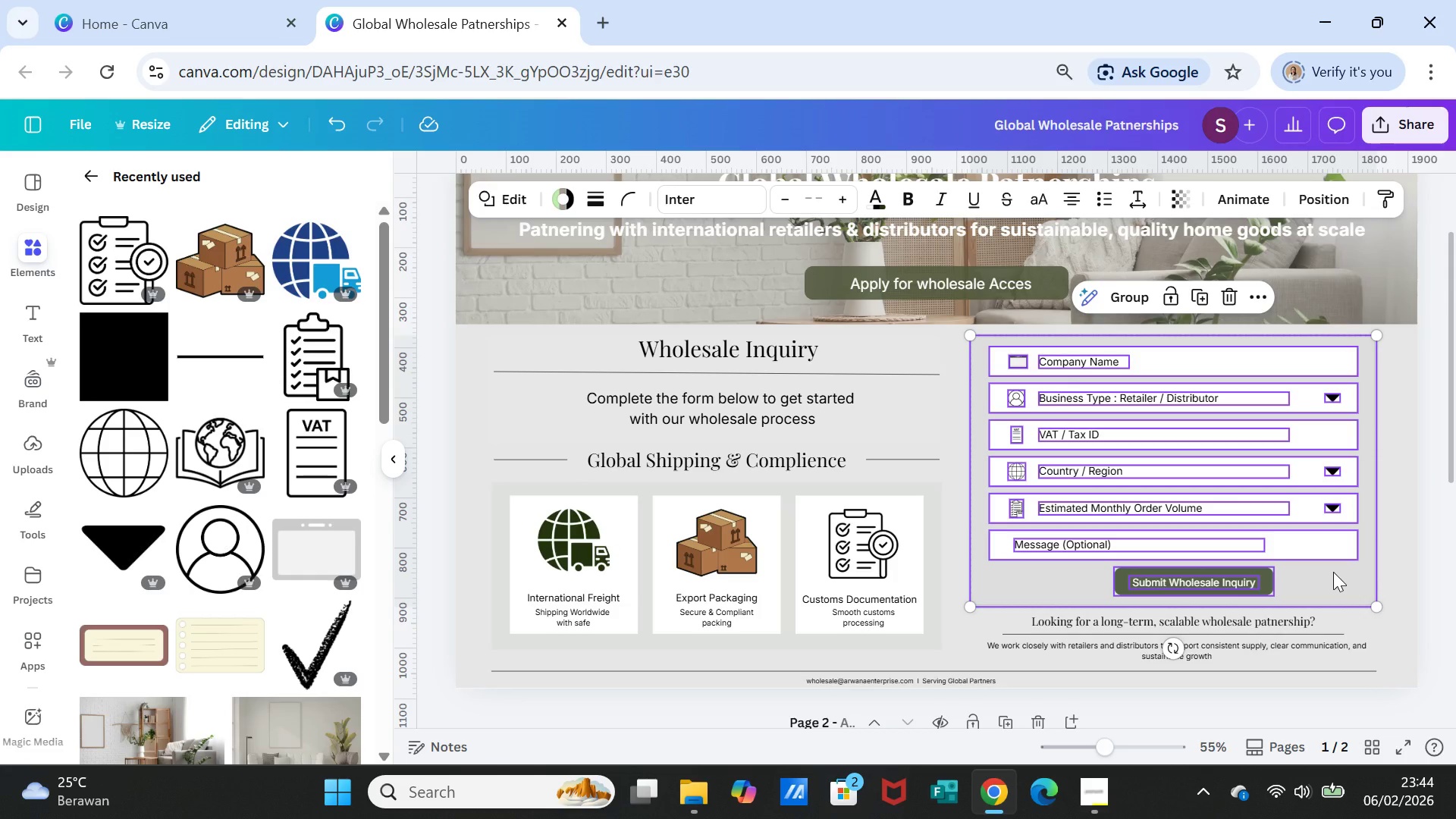 
left_click([1333, 572])
 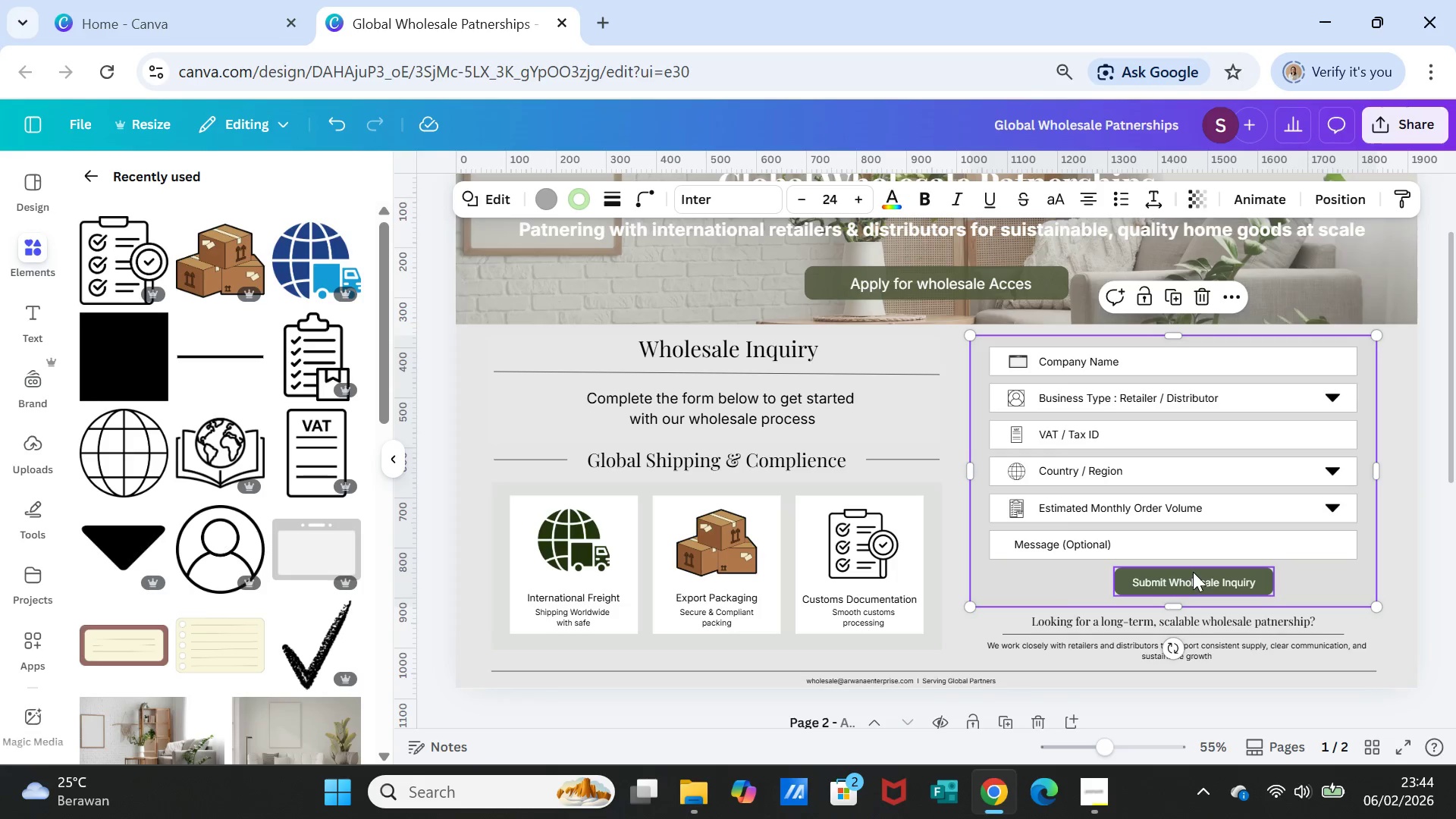 
left_click([1193, 572])
 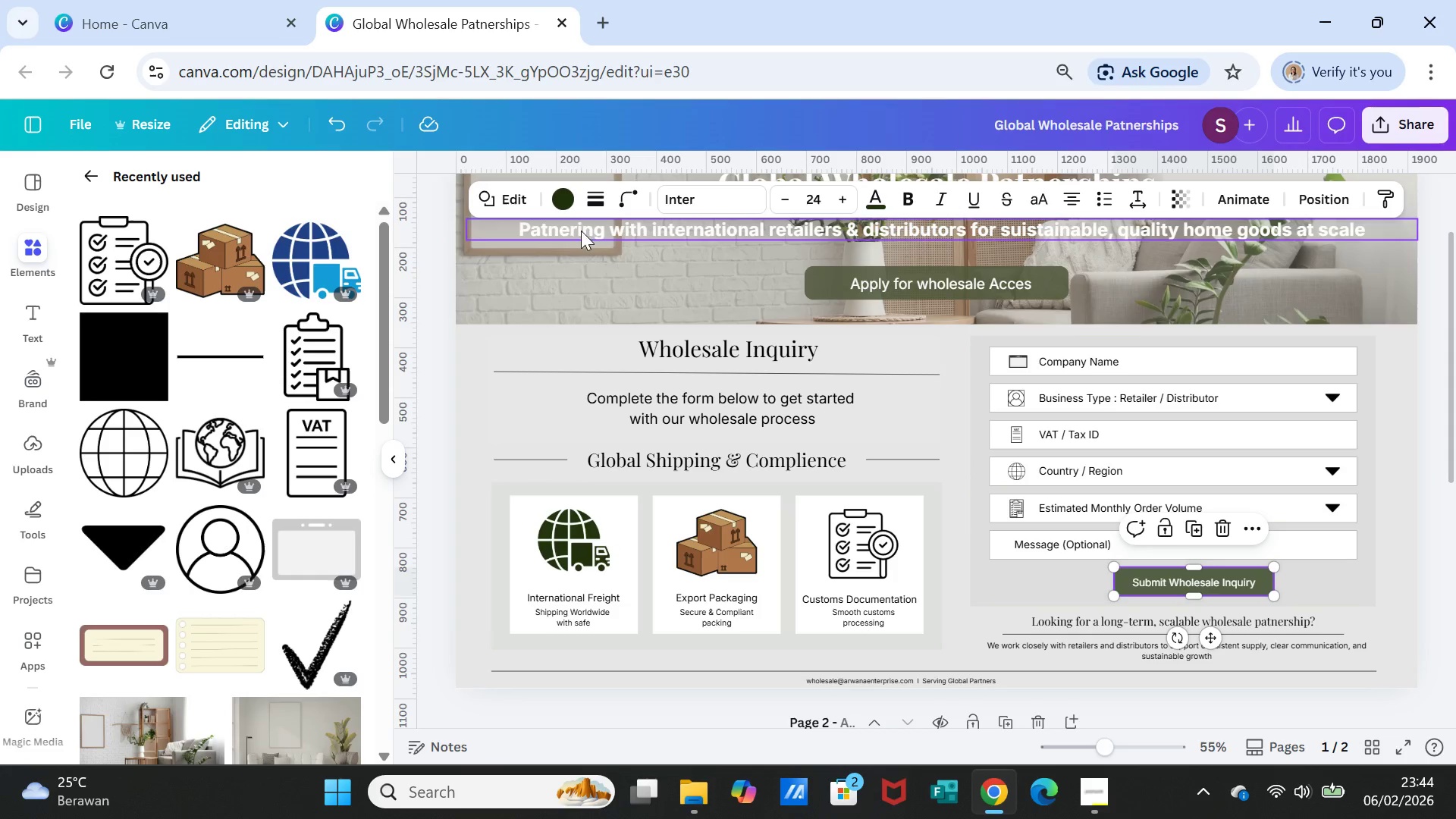 
mouse_move([1193, 199])
 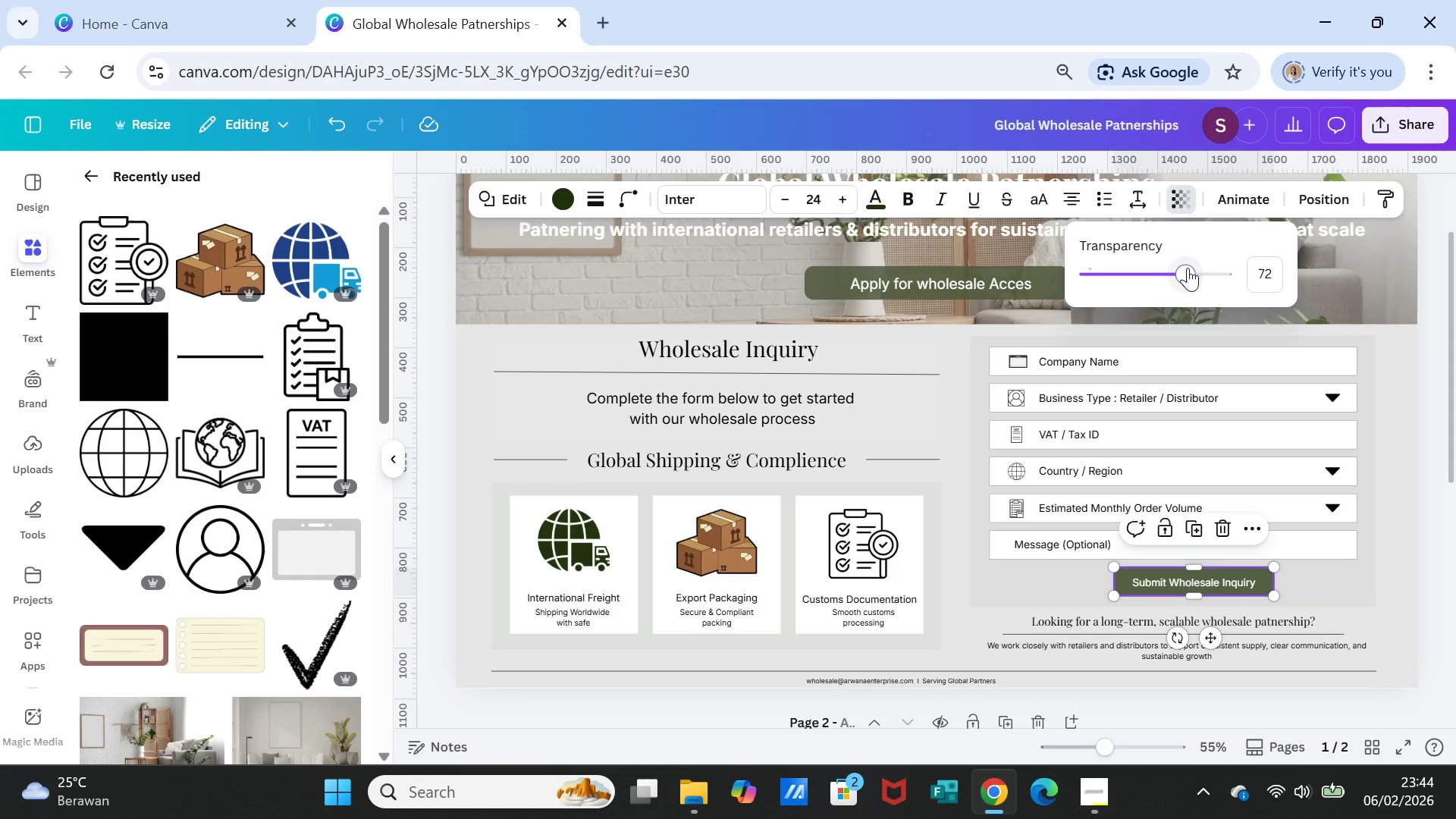 
left_click_drag(start_coordinate=[1188, 268], to_coordinate=[1211, 273])
 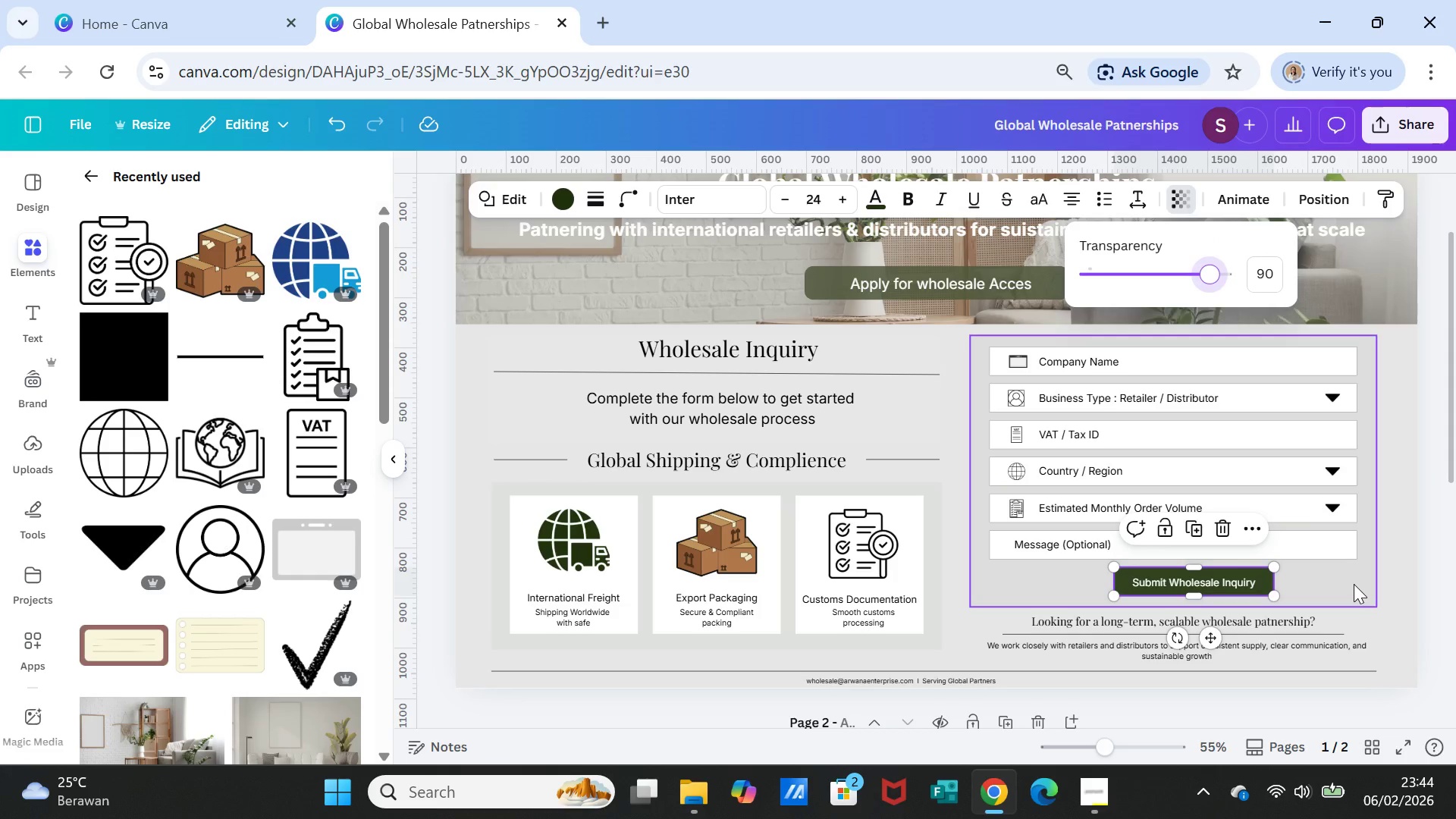 
left_click([1354, 584])
 